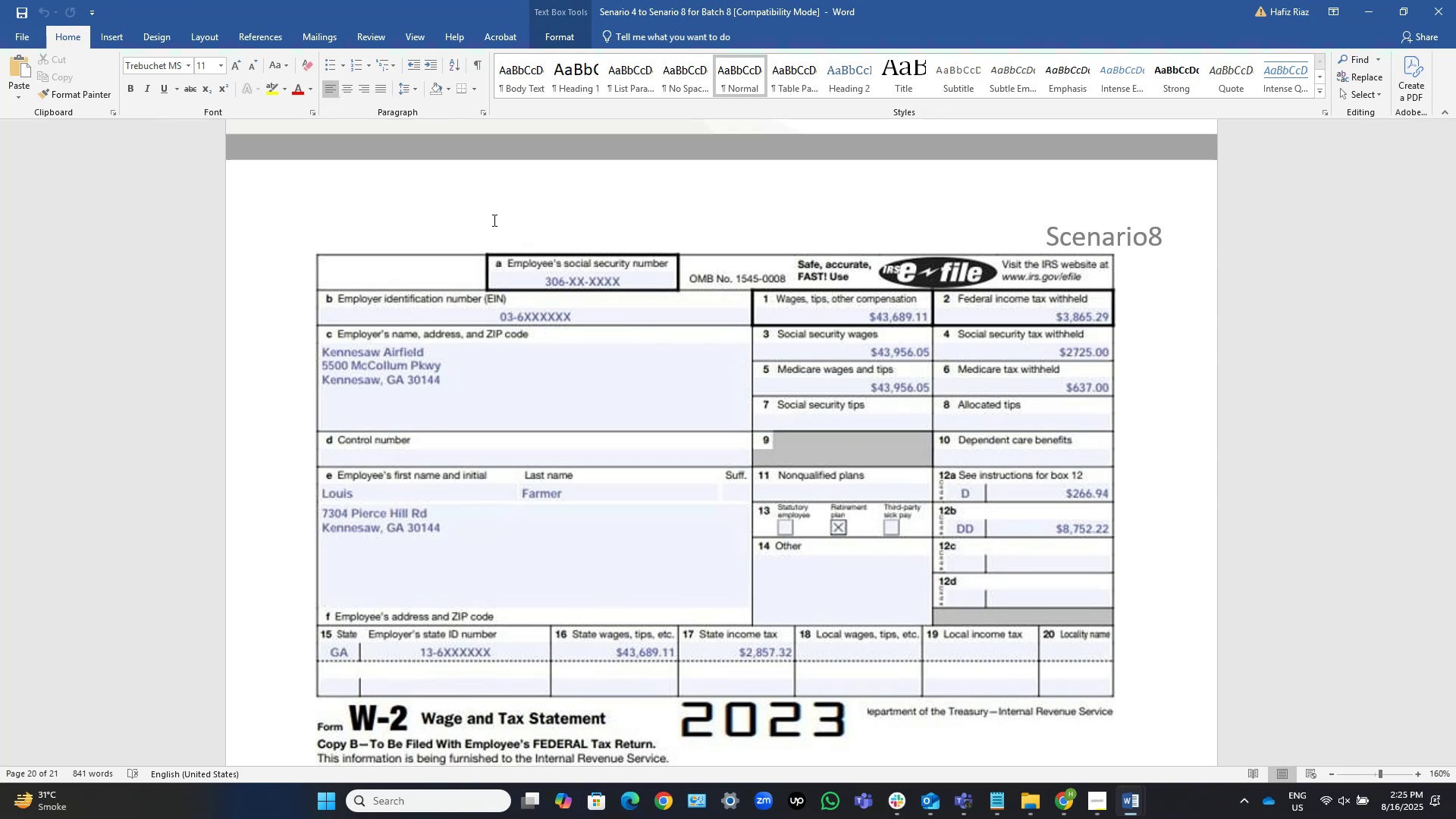 
key(Alt+AltLeft)
 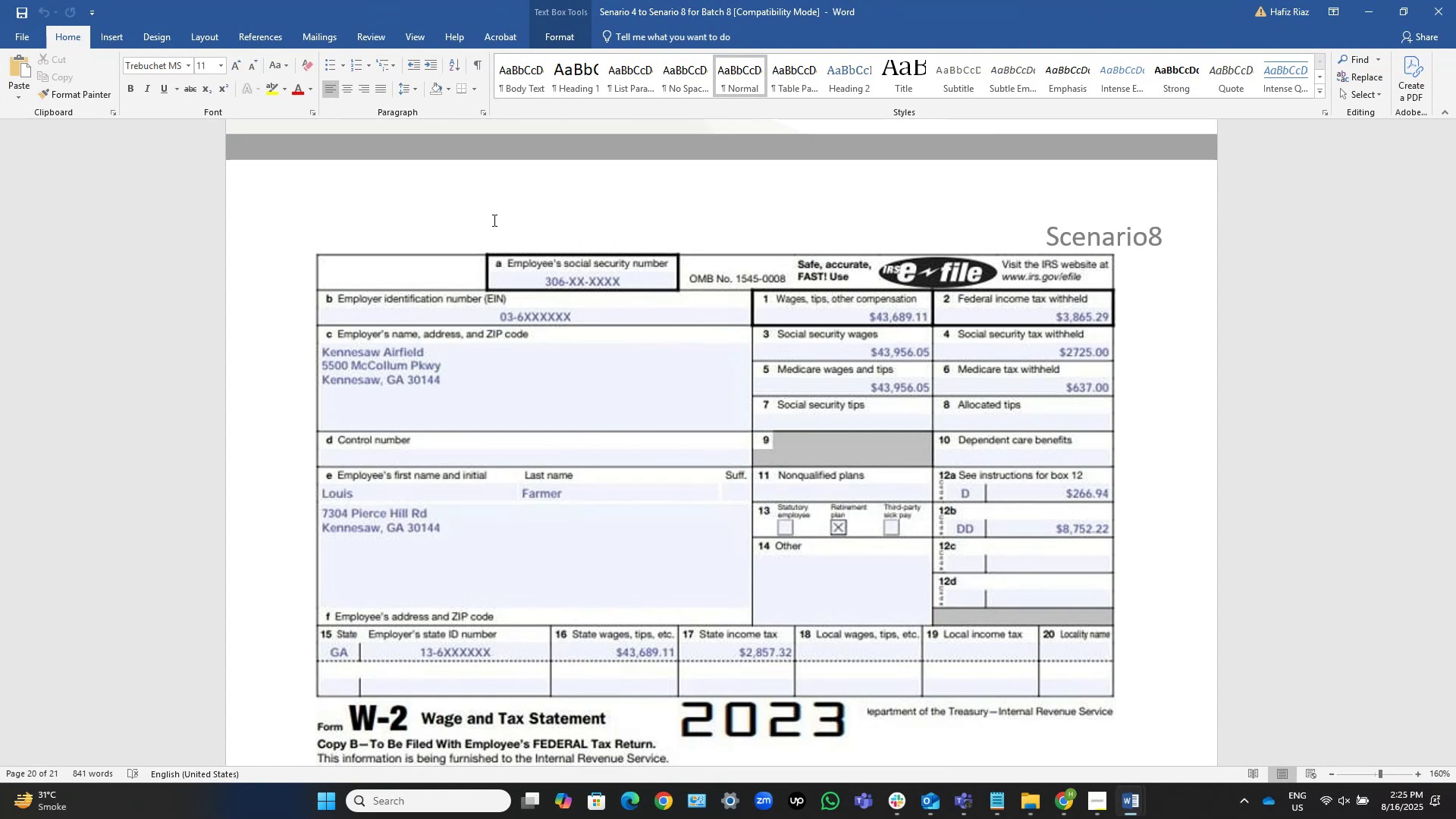 
key(Alt+Tab)
 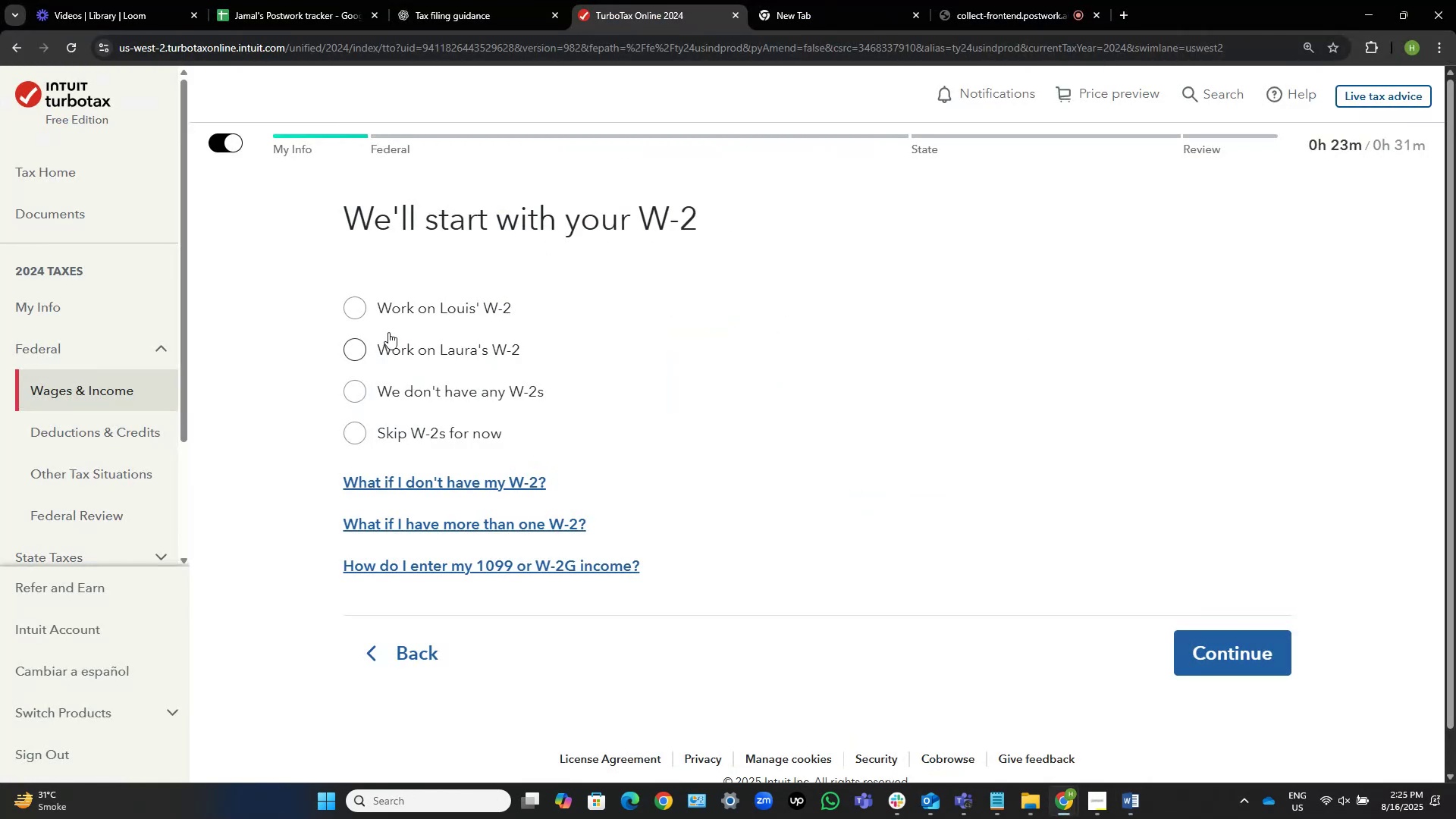 
left_click([392, 320])
 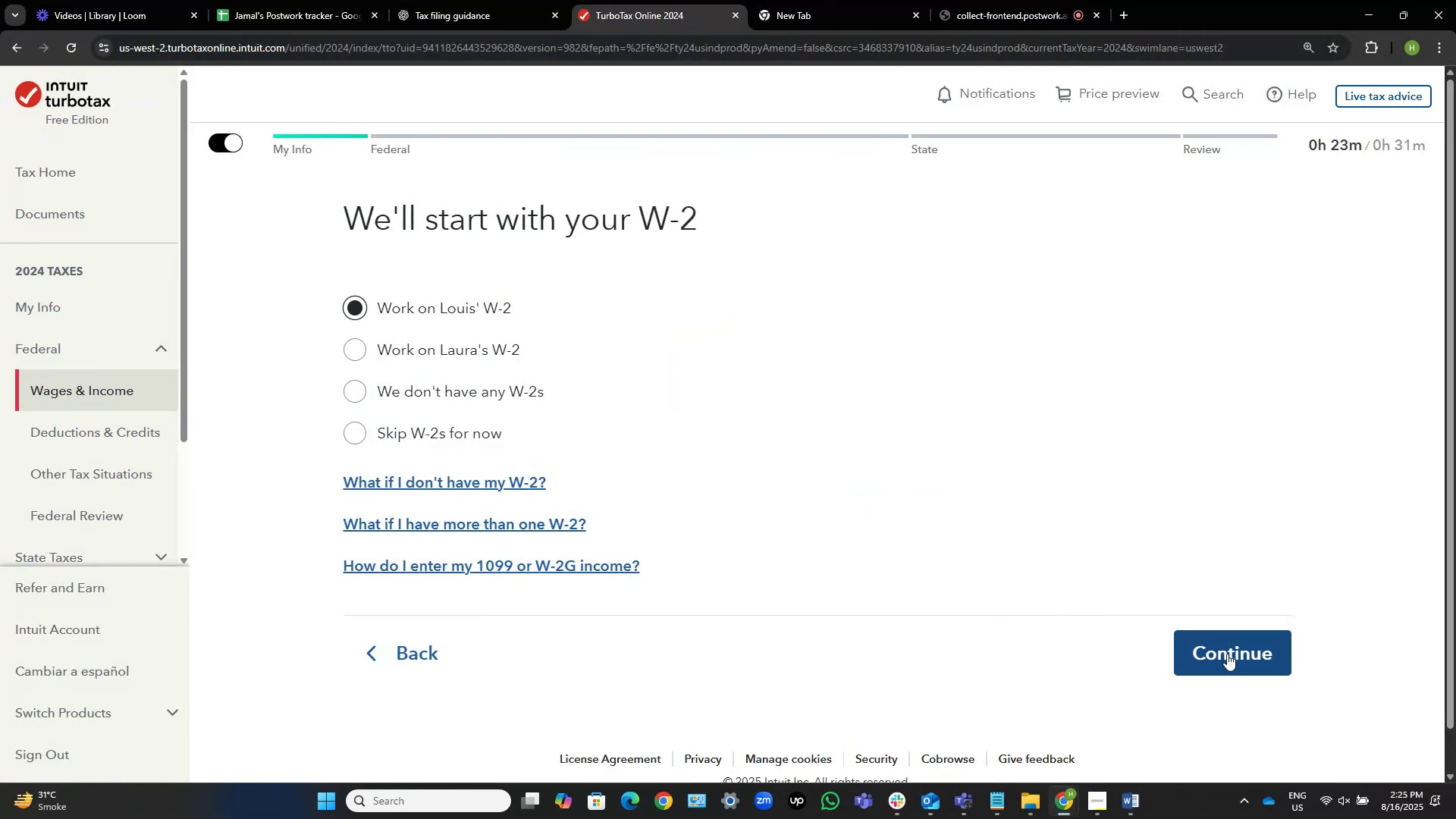 
key(Alt+AltLeft)
 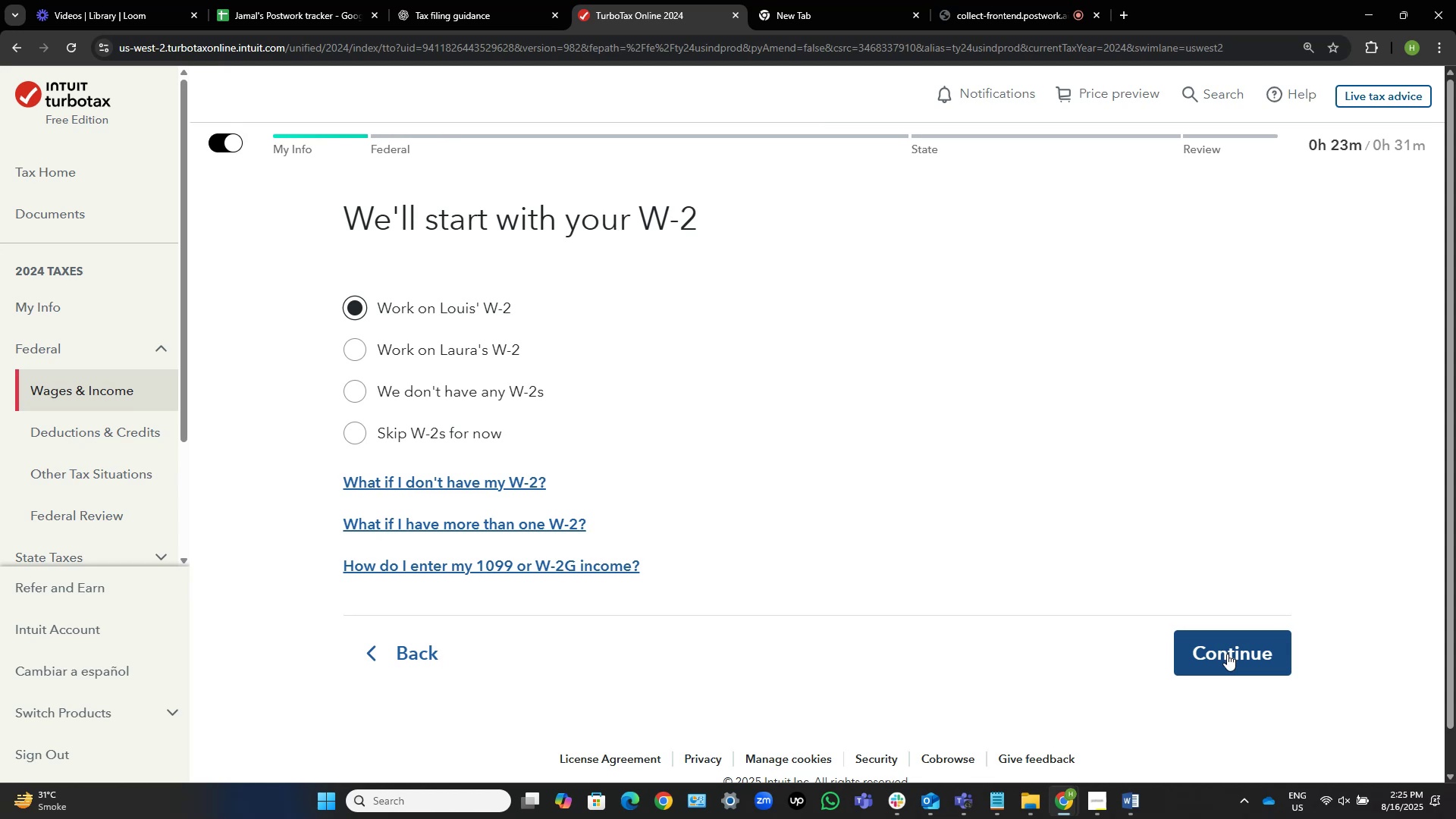 
key(Alt+Tab)
 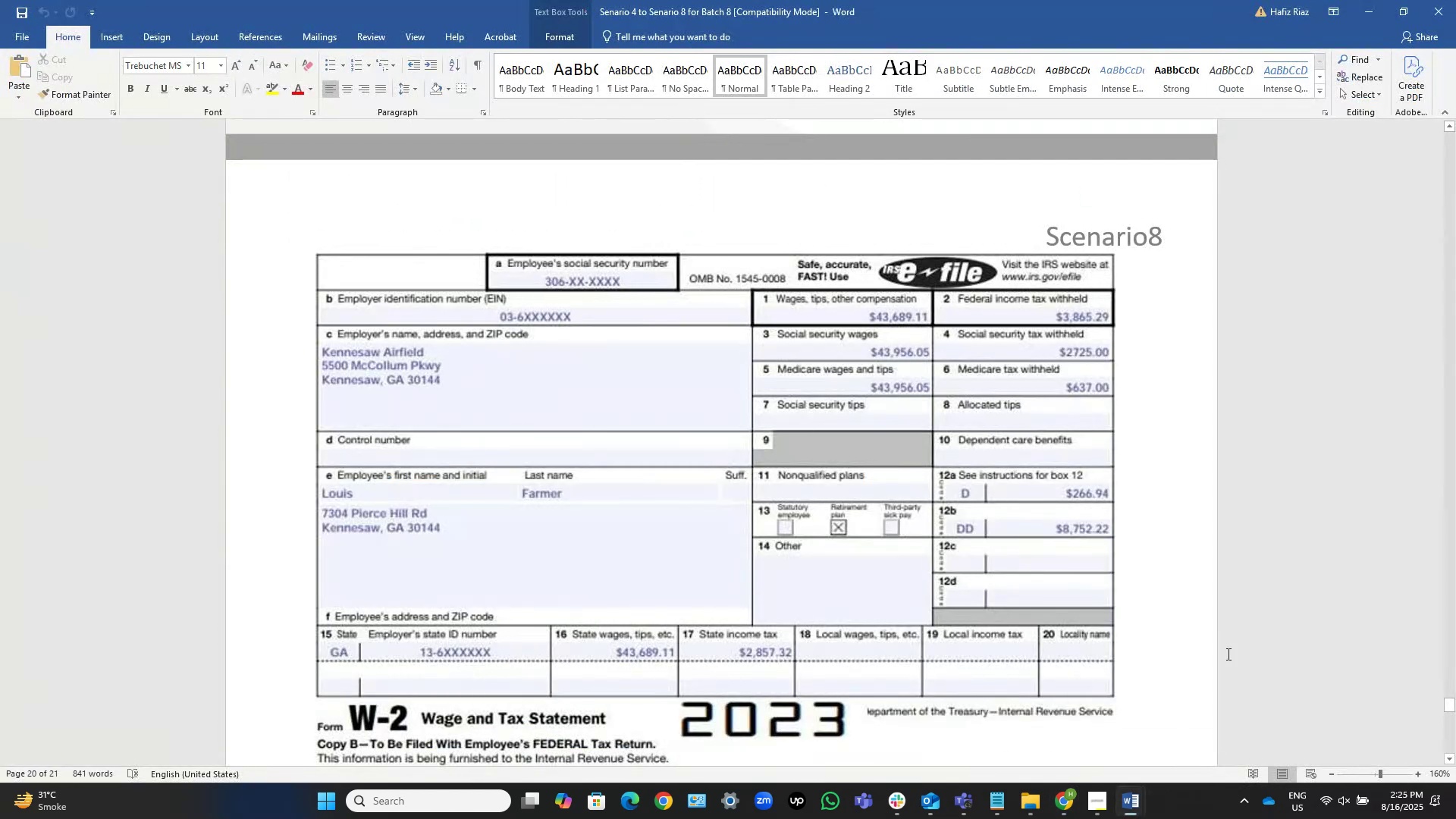 
key(Alt+AltLeft)
 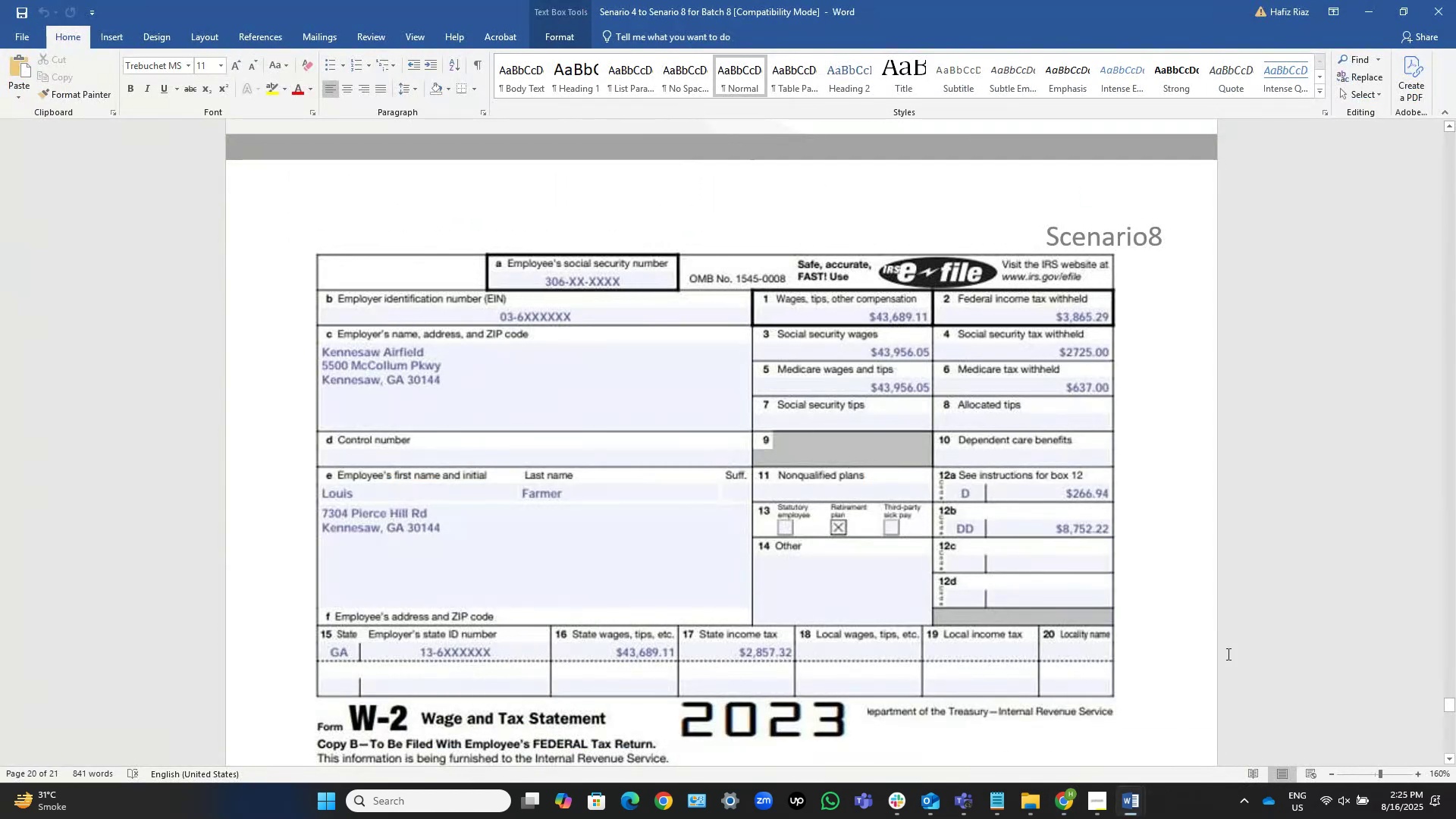 
key(Alt+Tab)
 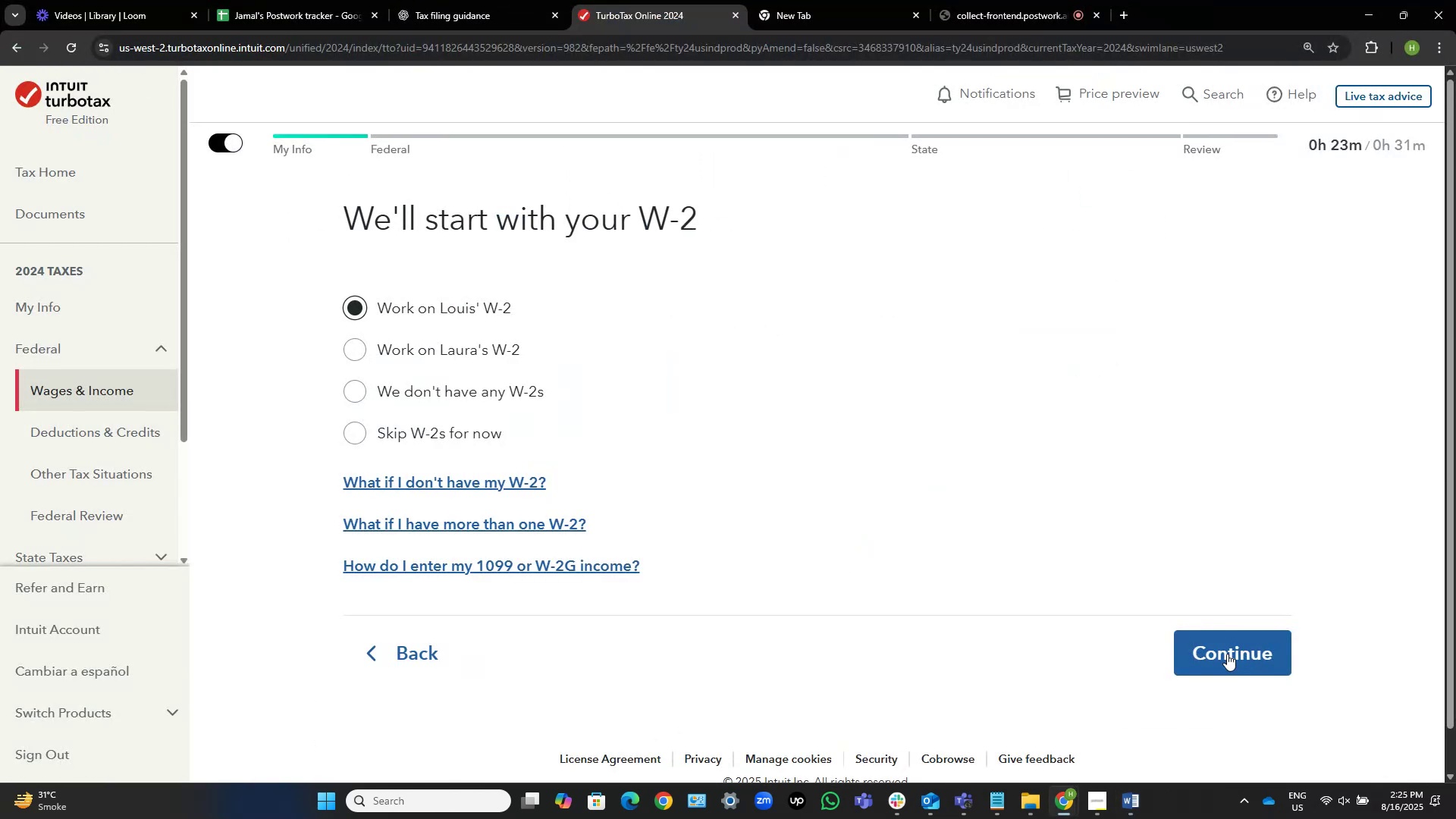 
left_click([1227, 654])
 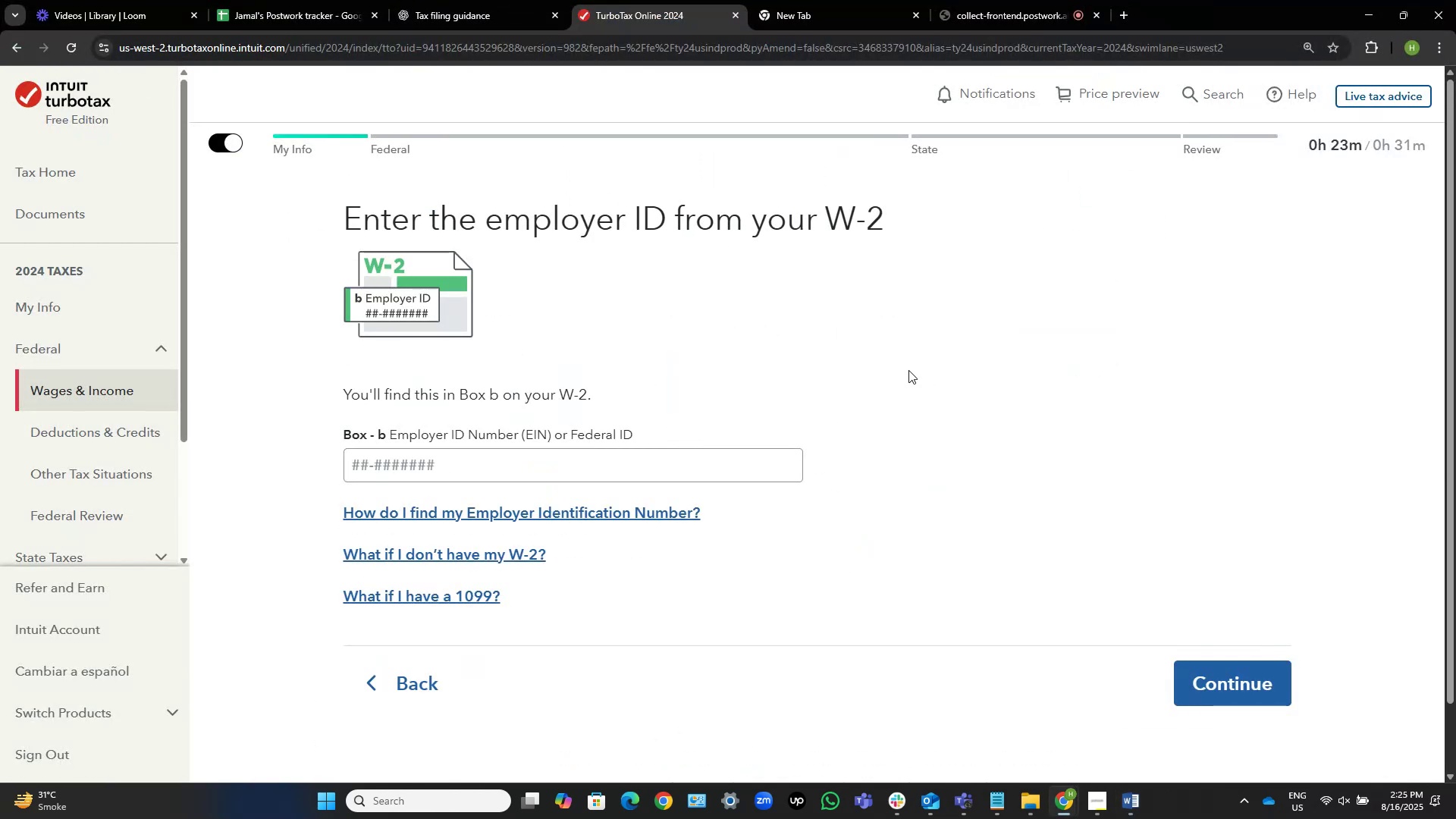 
wait(6.23)
 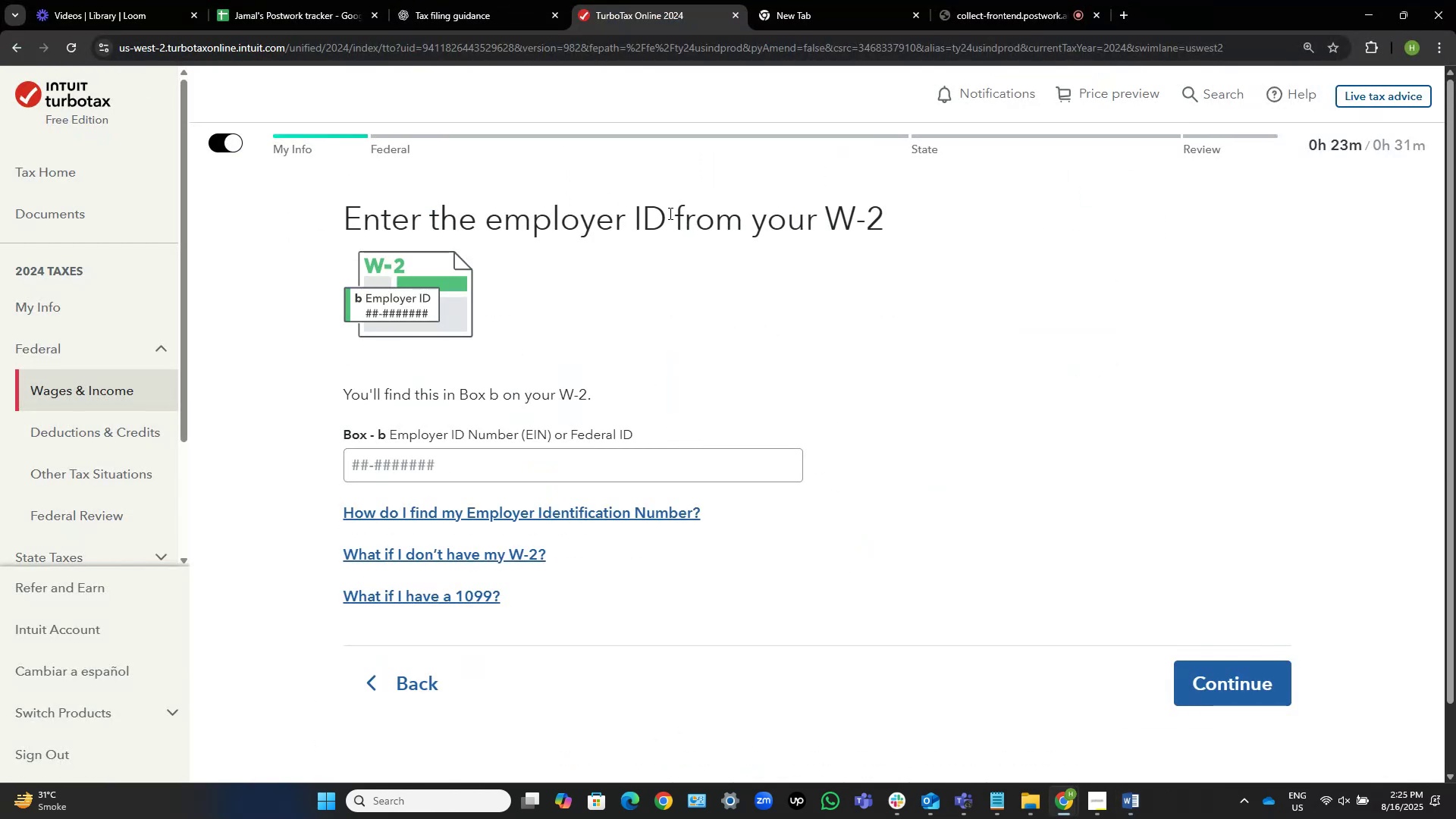 
left_click([1143, 804])
 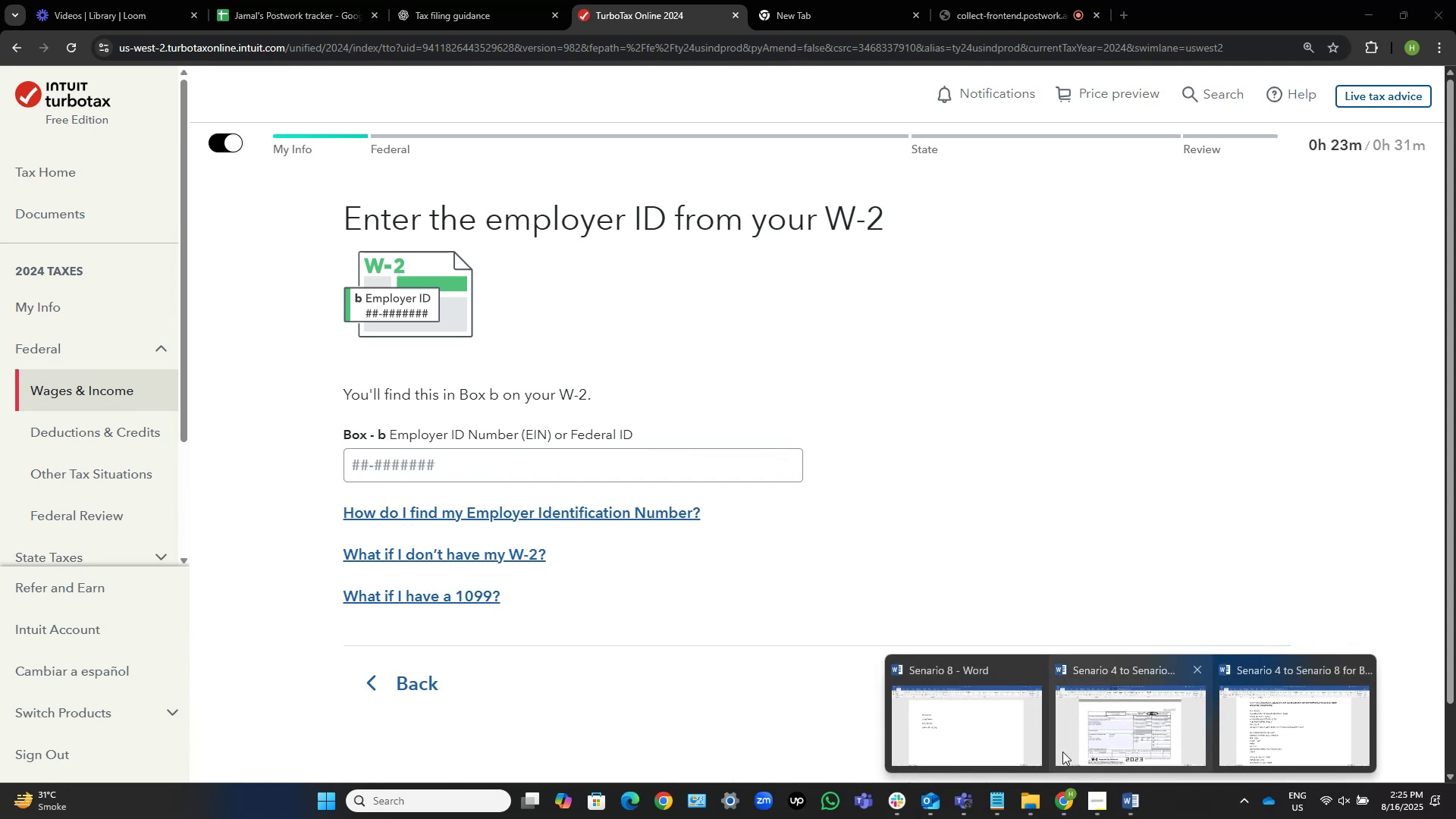 
left_click([993, 728])
 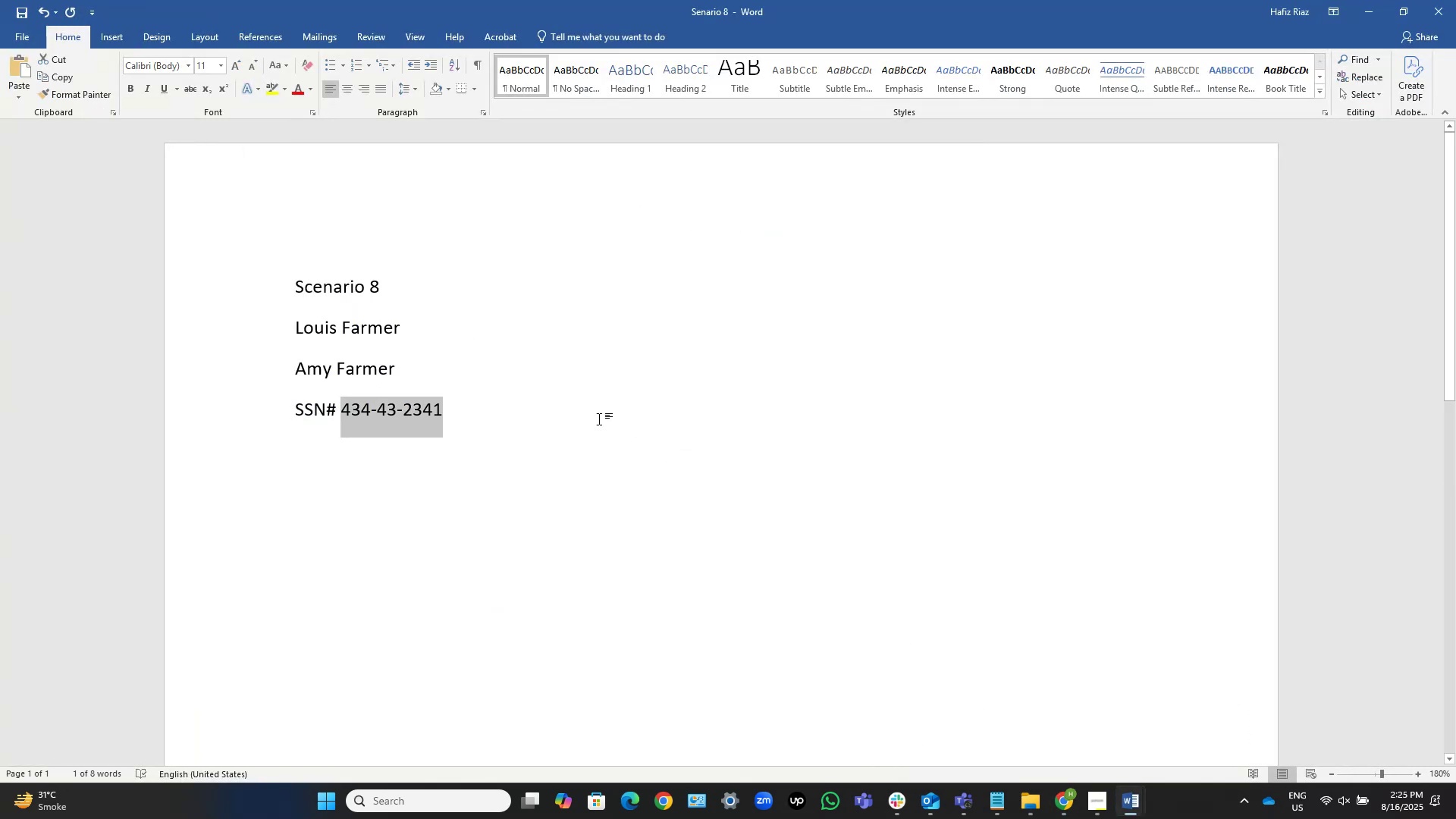 
left_click([579, 405])
 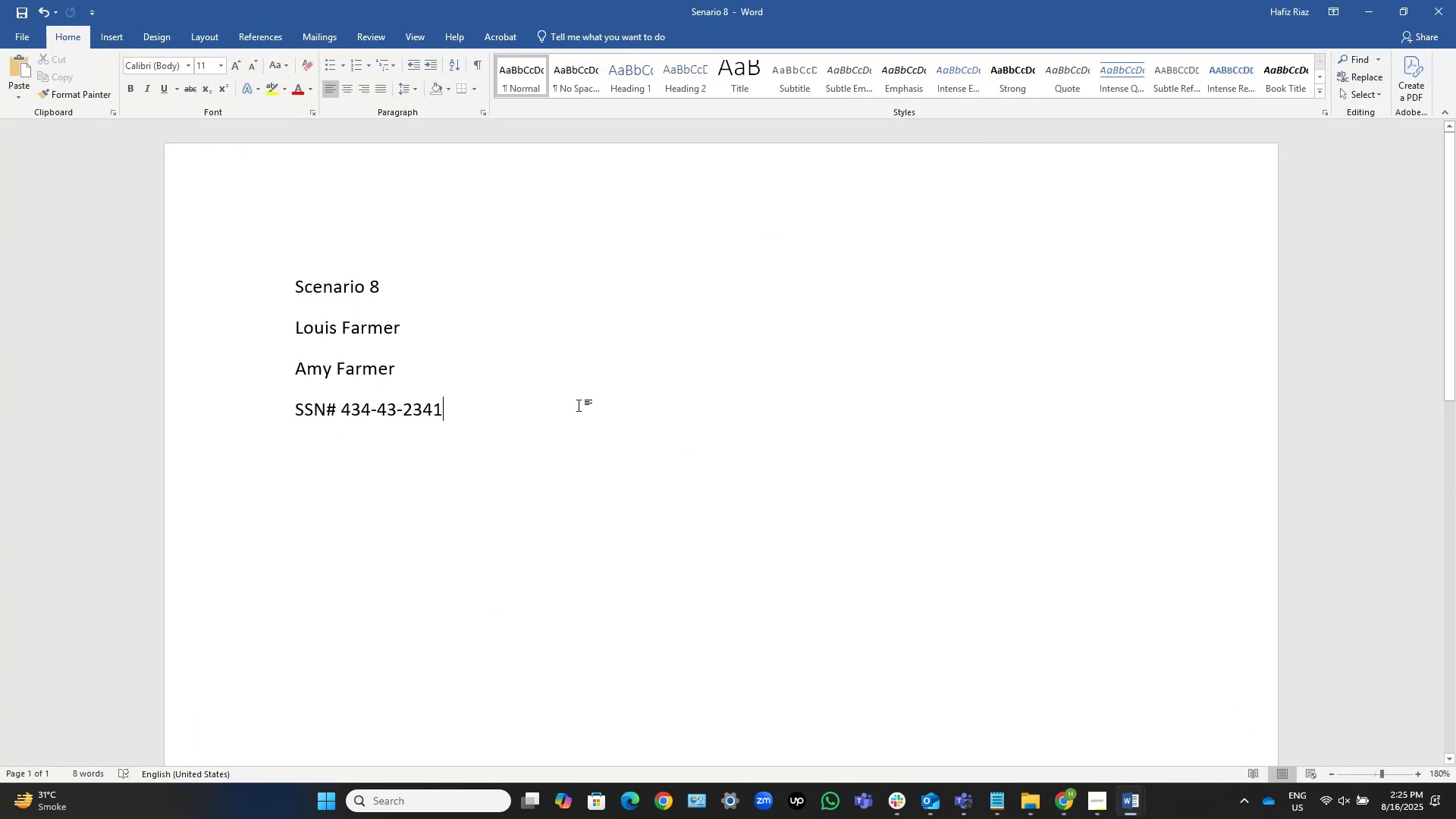 
key(ArrowUp)
 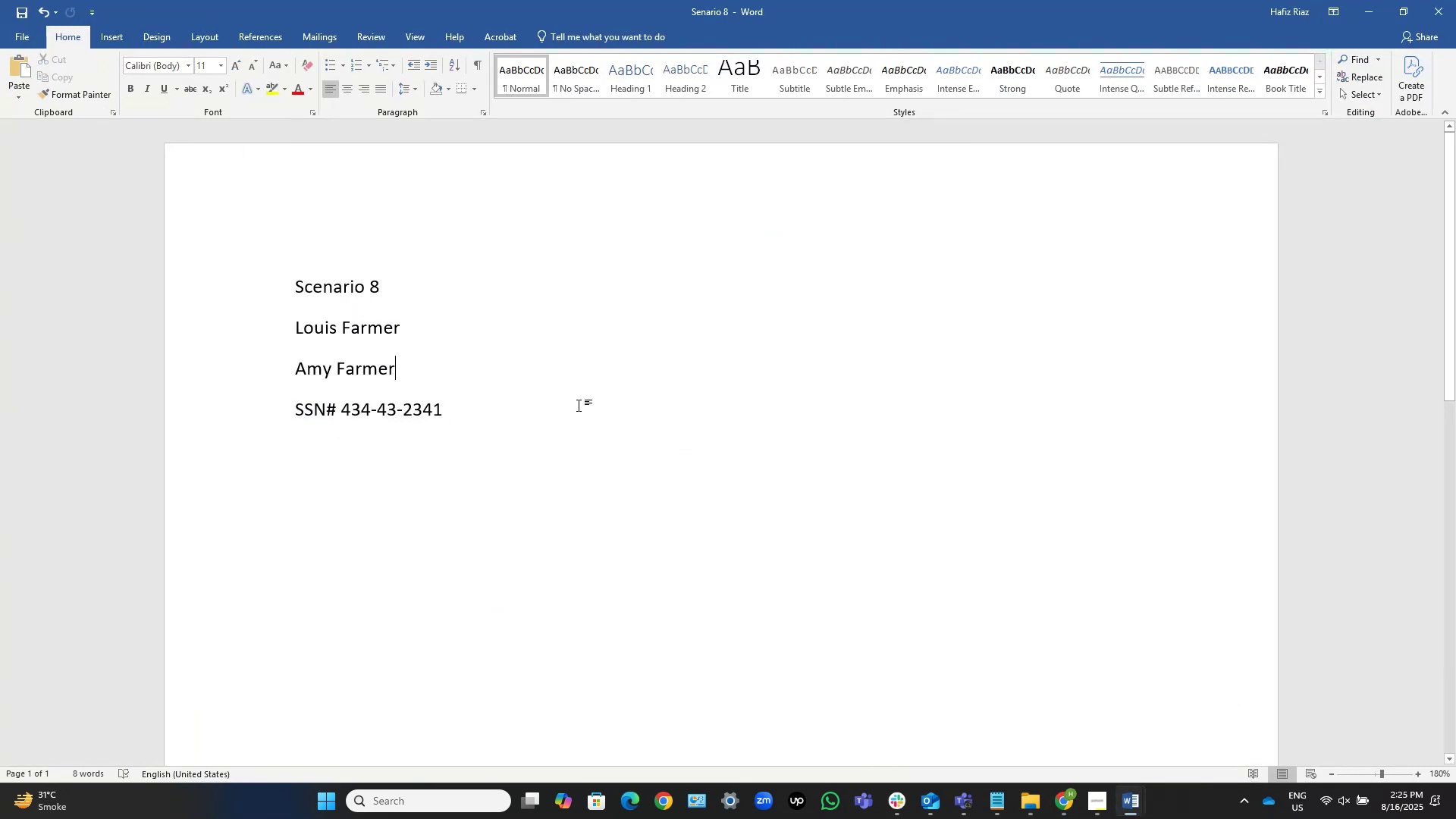 
key(ArrowUp)
 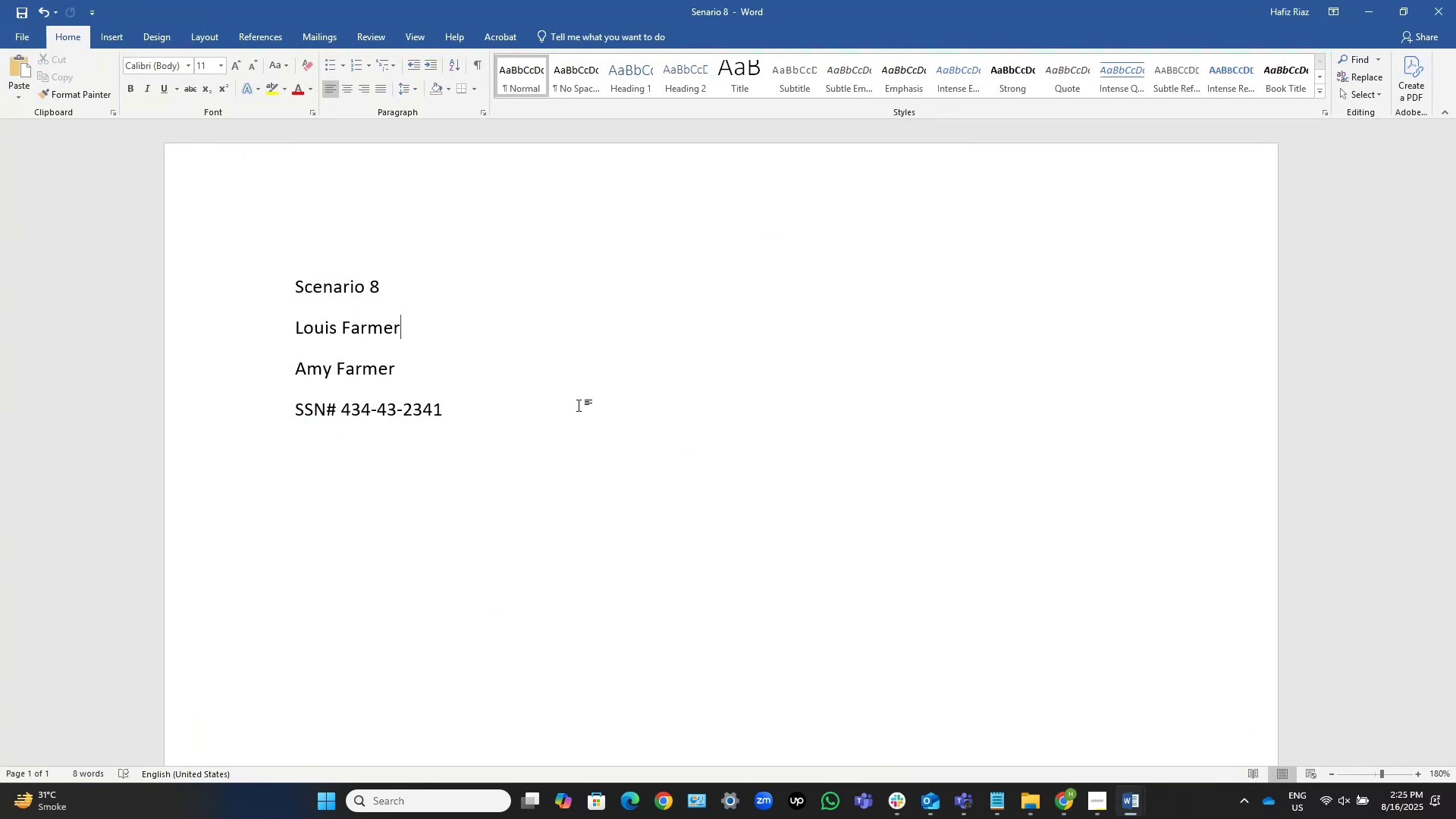 
key(Control+Shift+ArrowUp)
 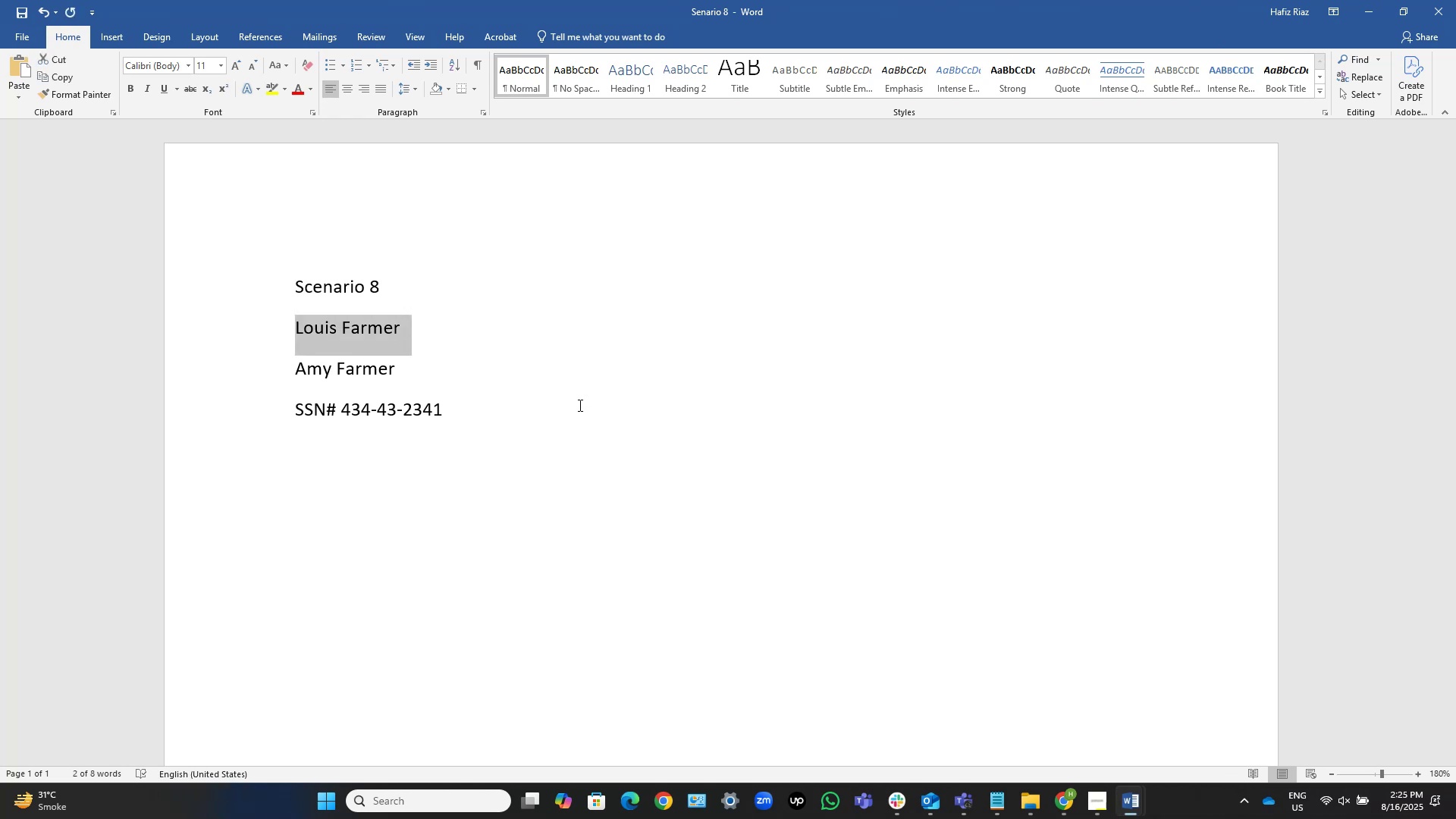 
key(ArrowRight)
 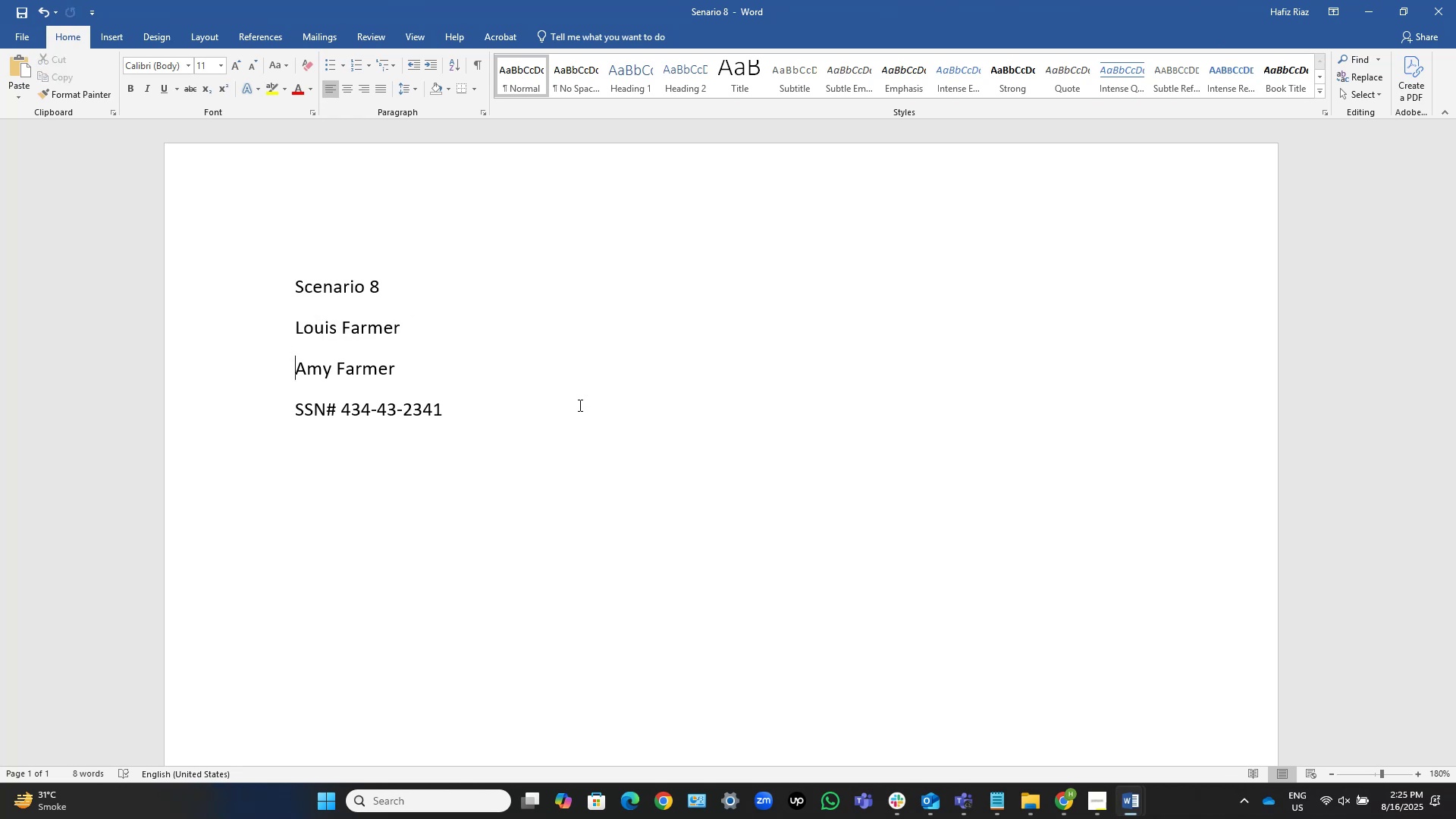 
key(ArrowLeft)
 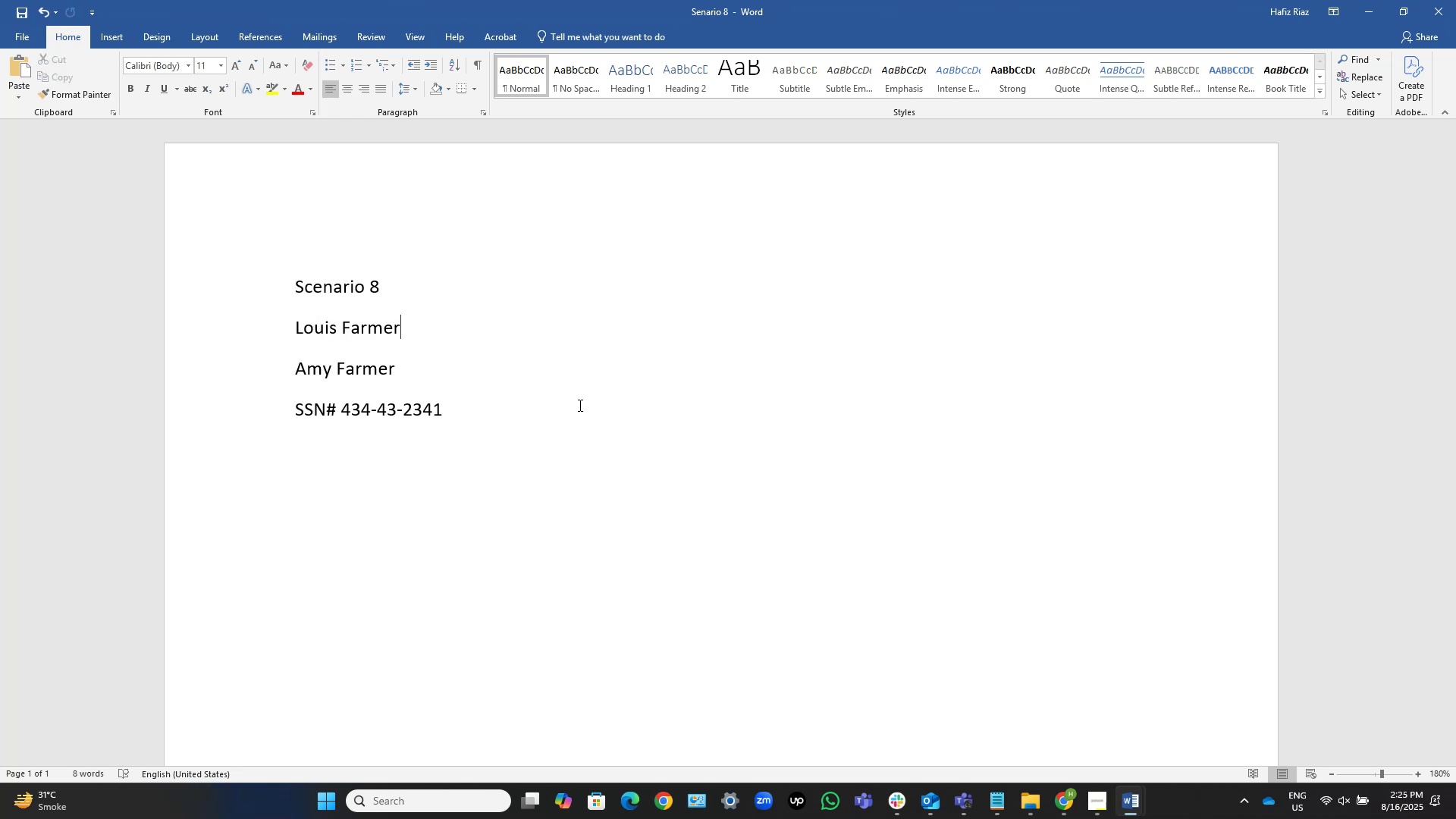 
type(-W2)
key(NumpadEnter)
 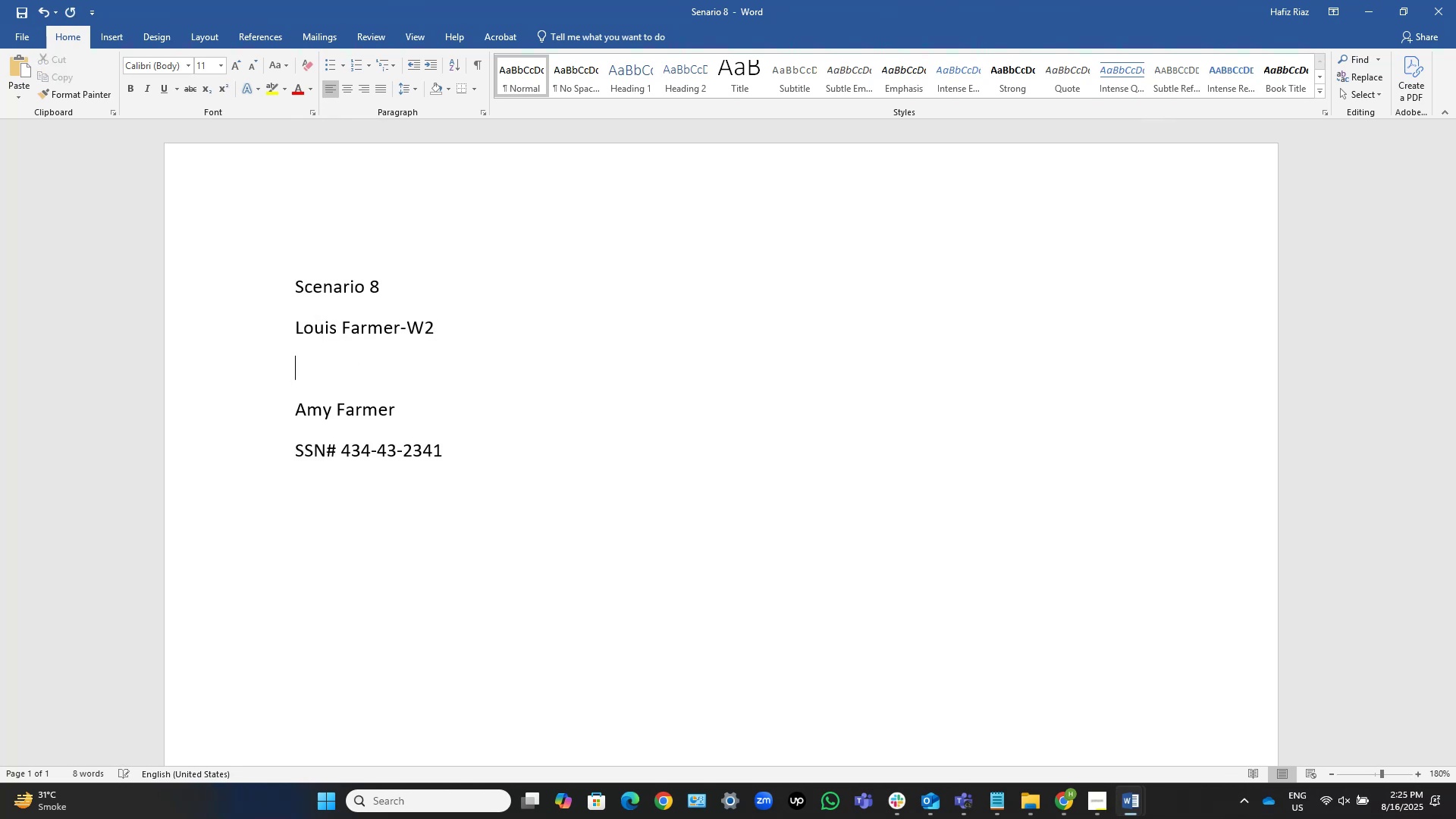 
key(Alt+AltLeft)
 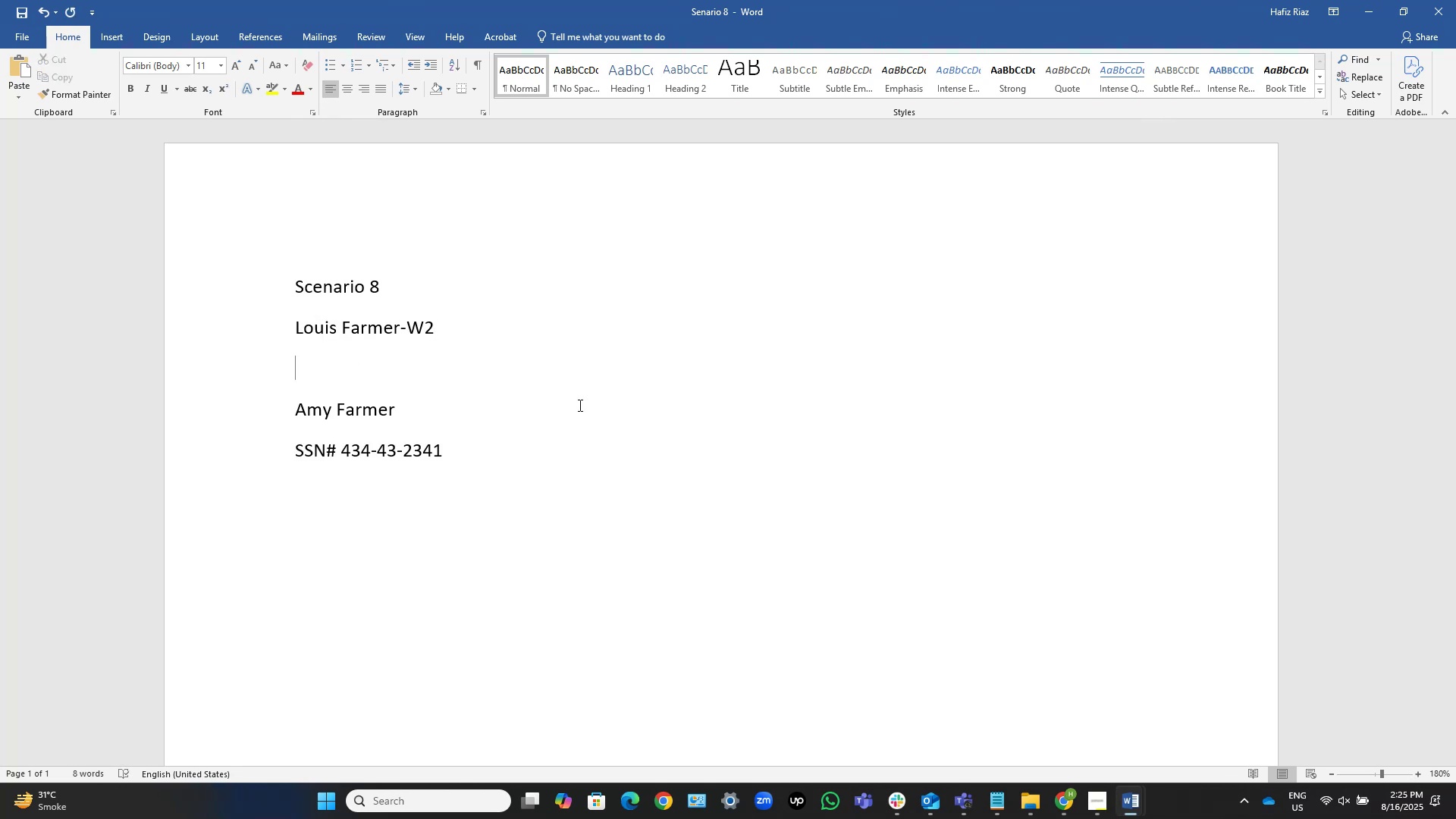 
key(Alt+Tab)
 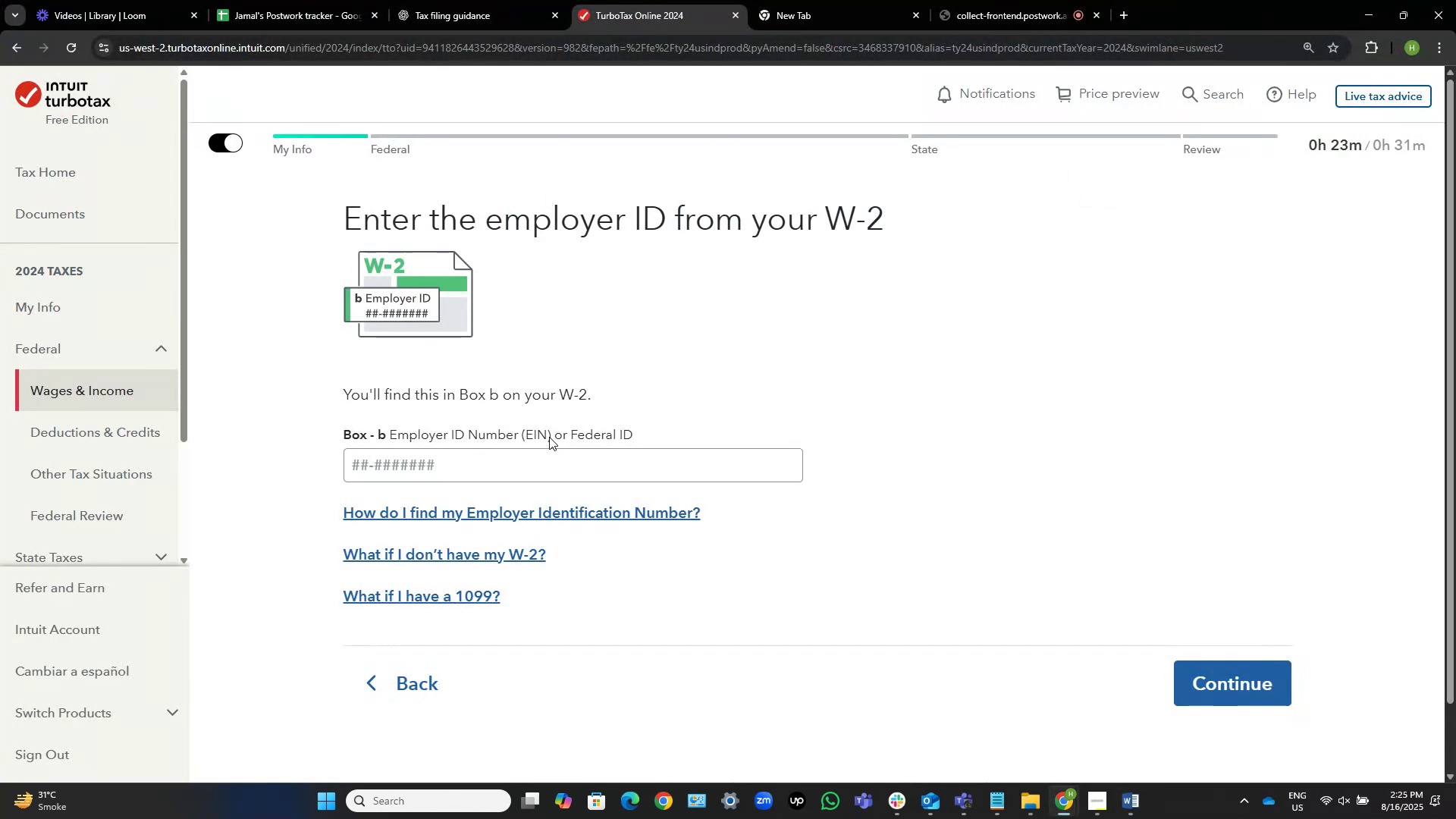 
left_click([552, 437])
 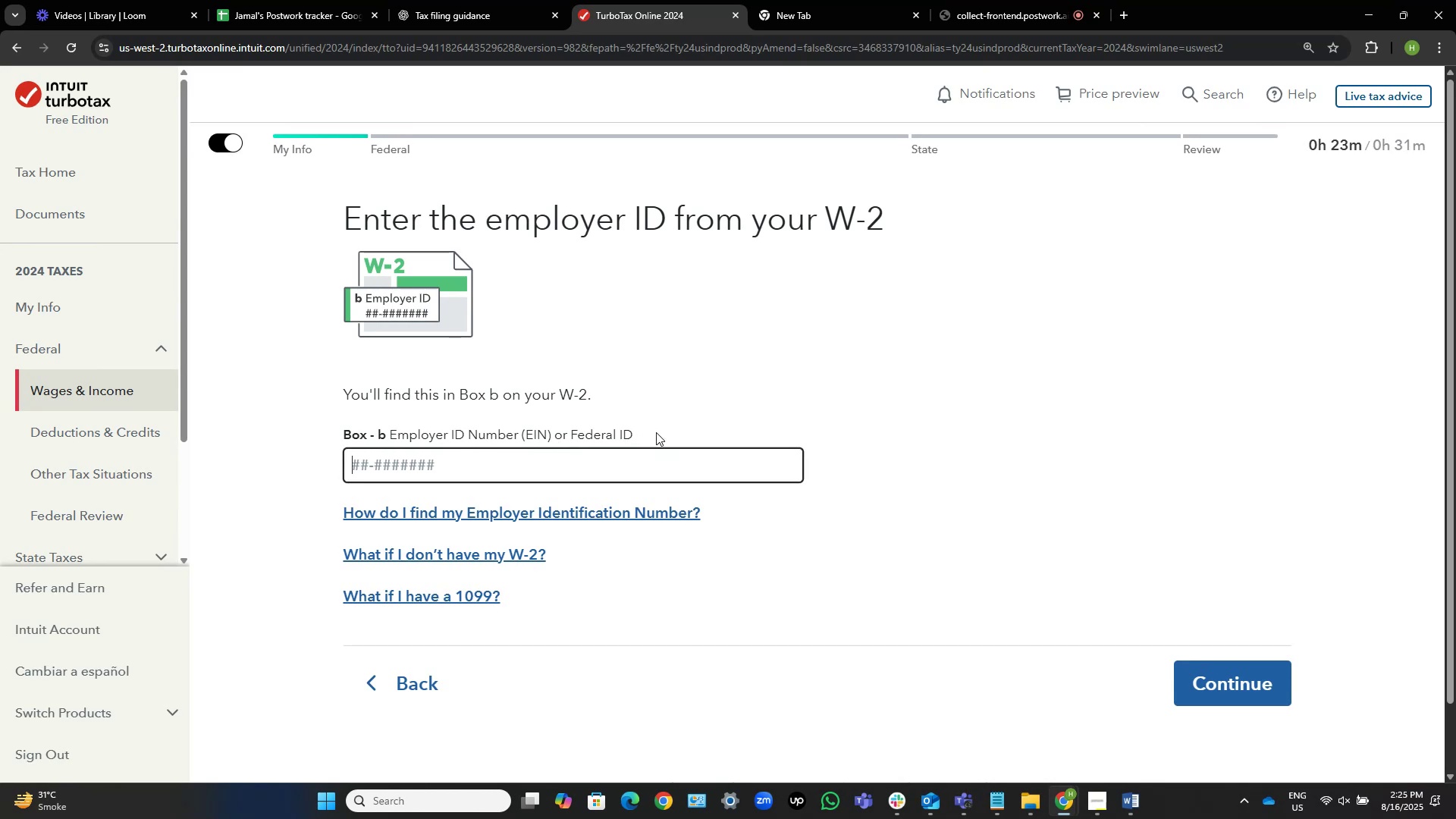 
left_click_drag(start_coordinate=[653, 432], to_coordinate=[391, 438])
 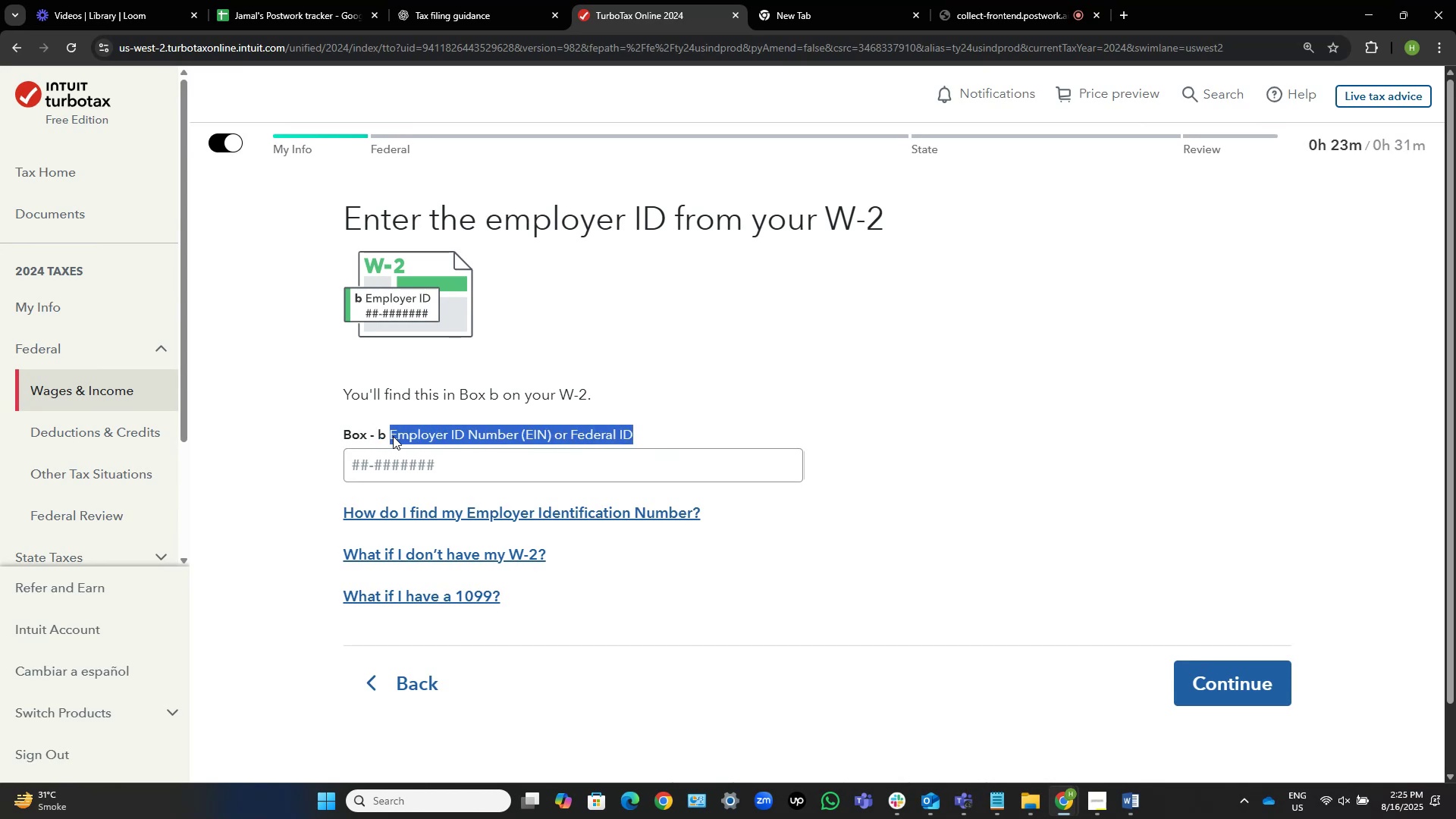 
key(Control+C)
 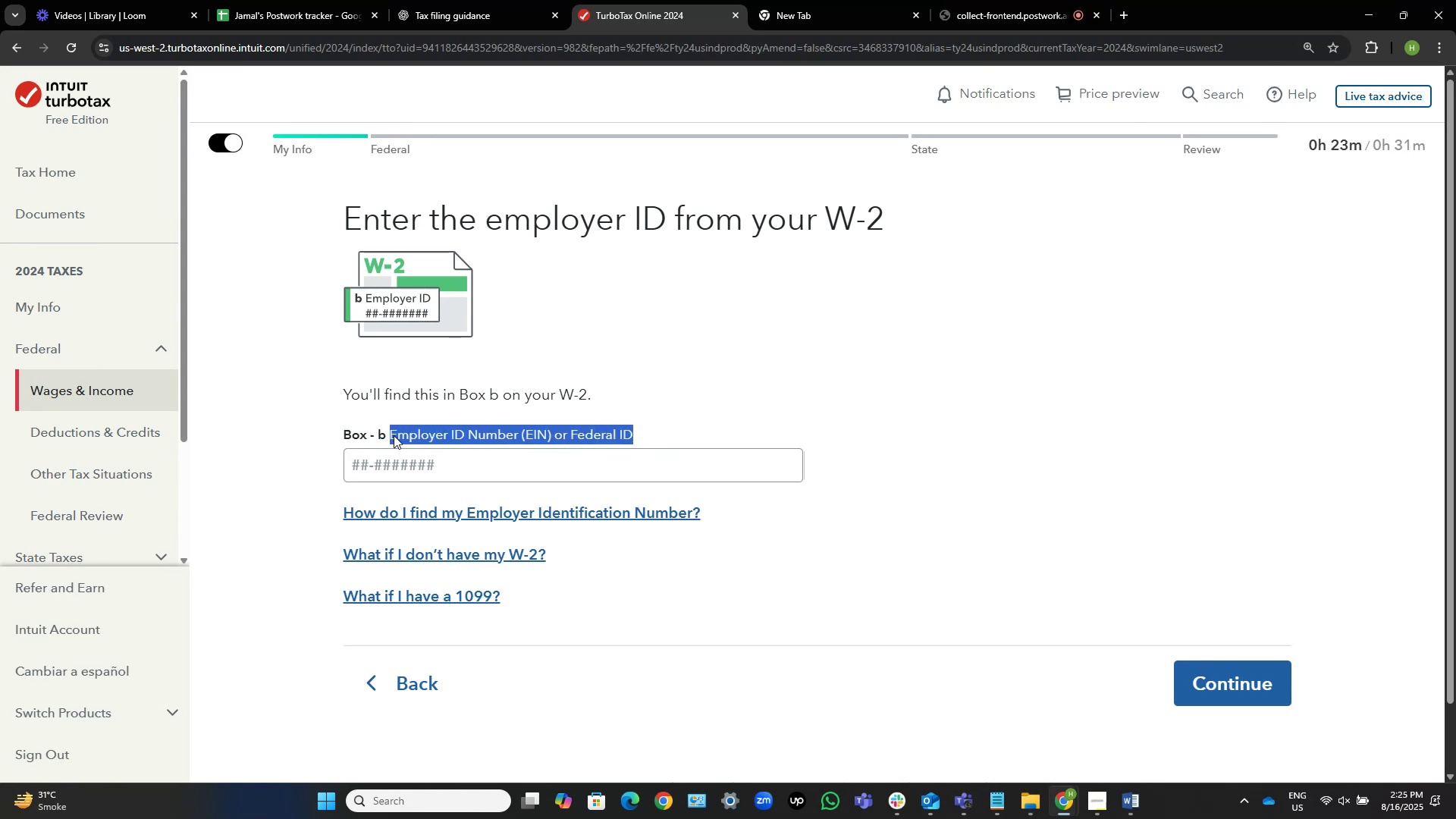 
key(Alt+AltLeft)
 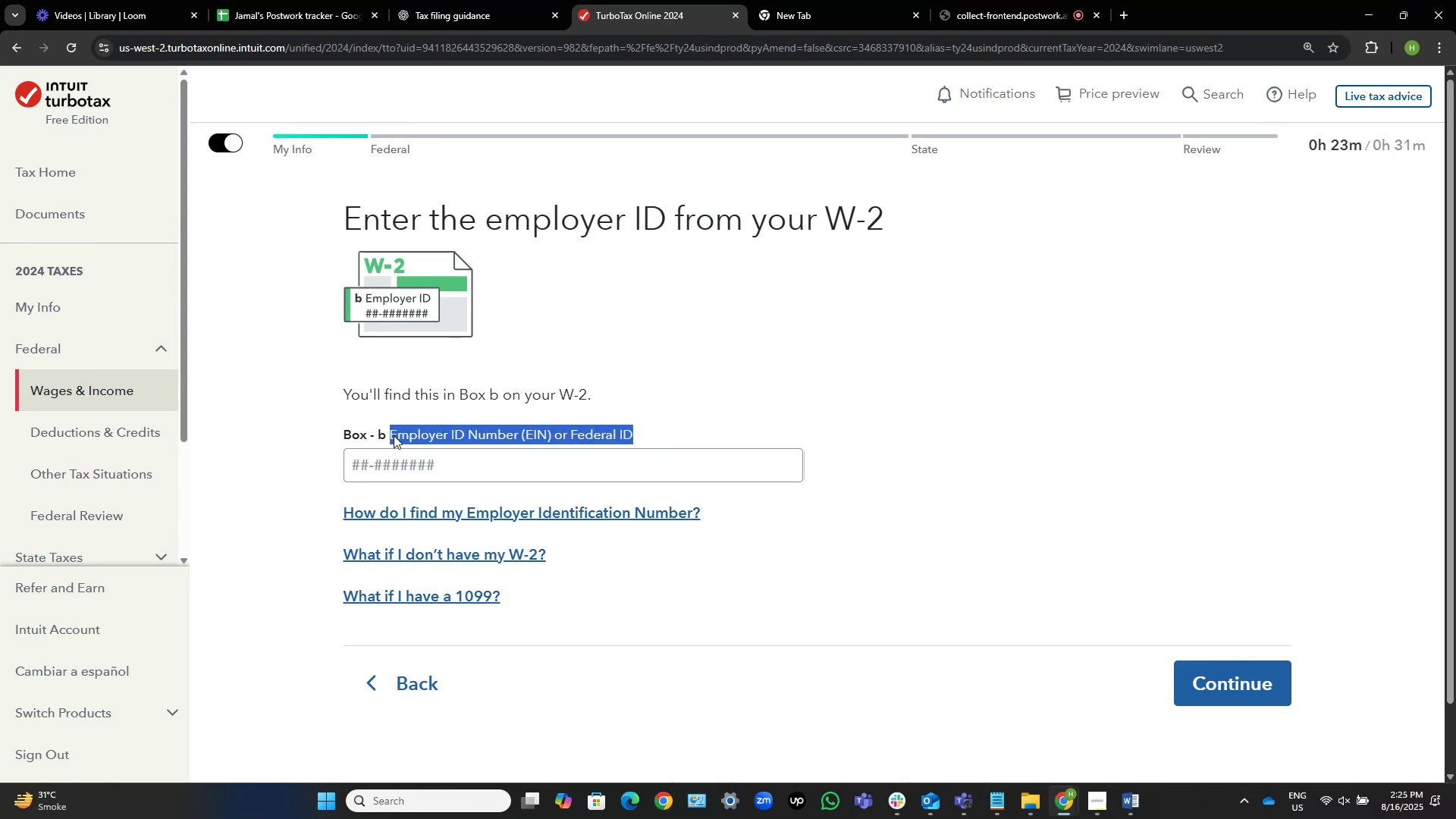 
key(Alt+Tab)
 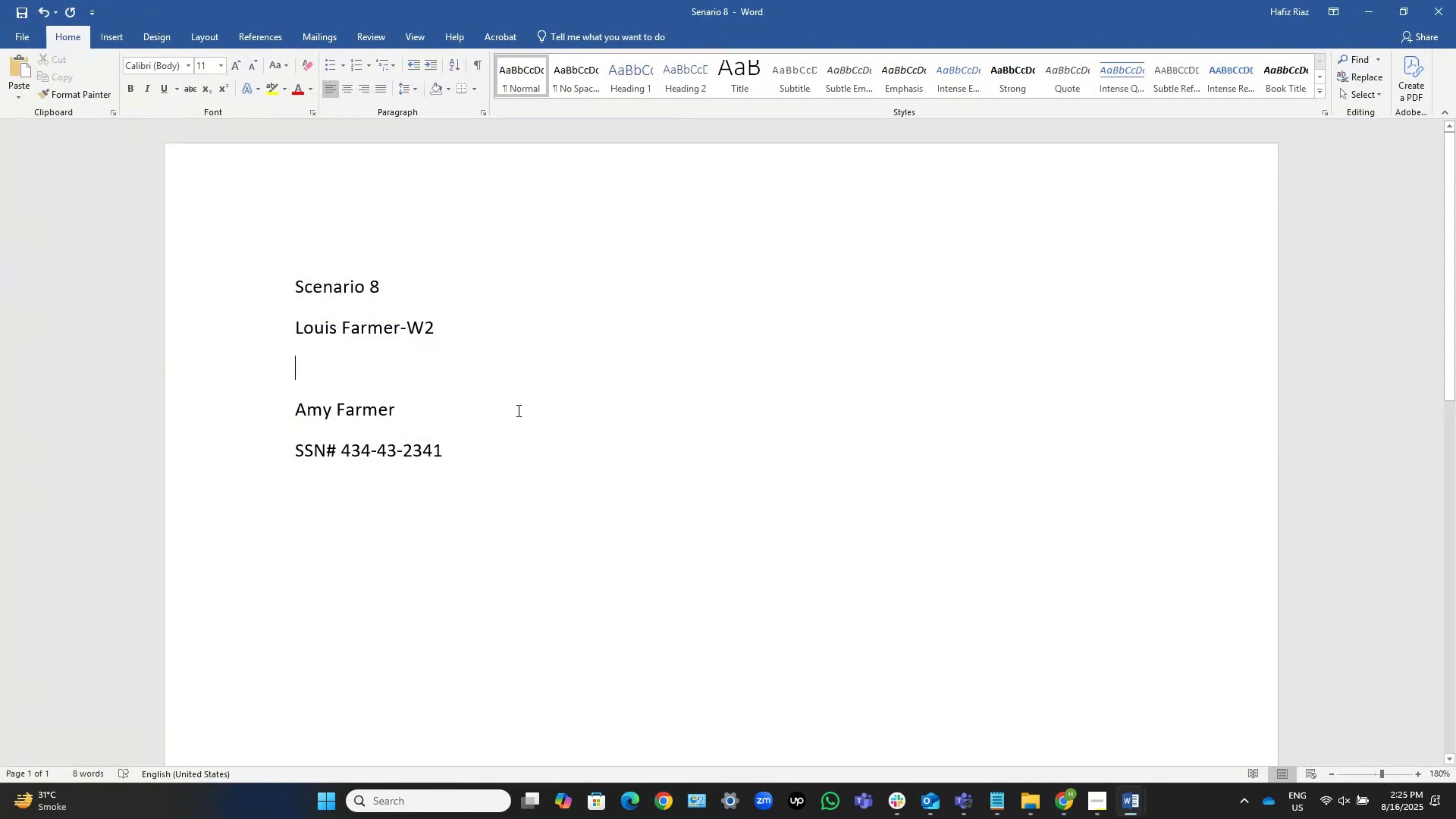 
key(Control+ControlLeft)
 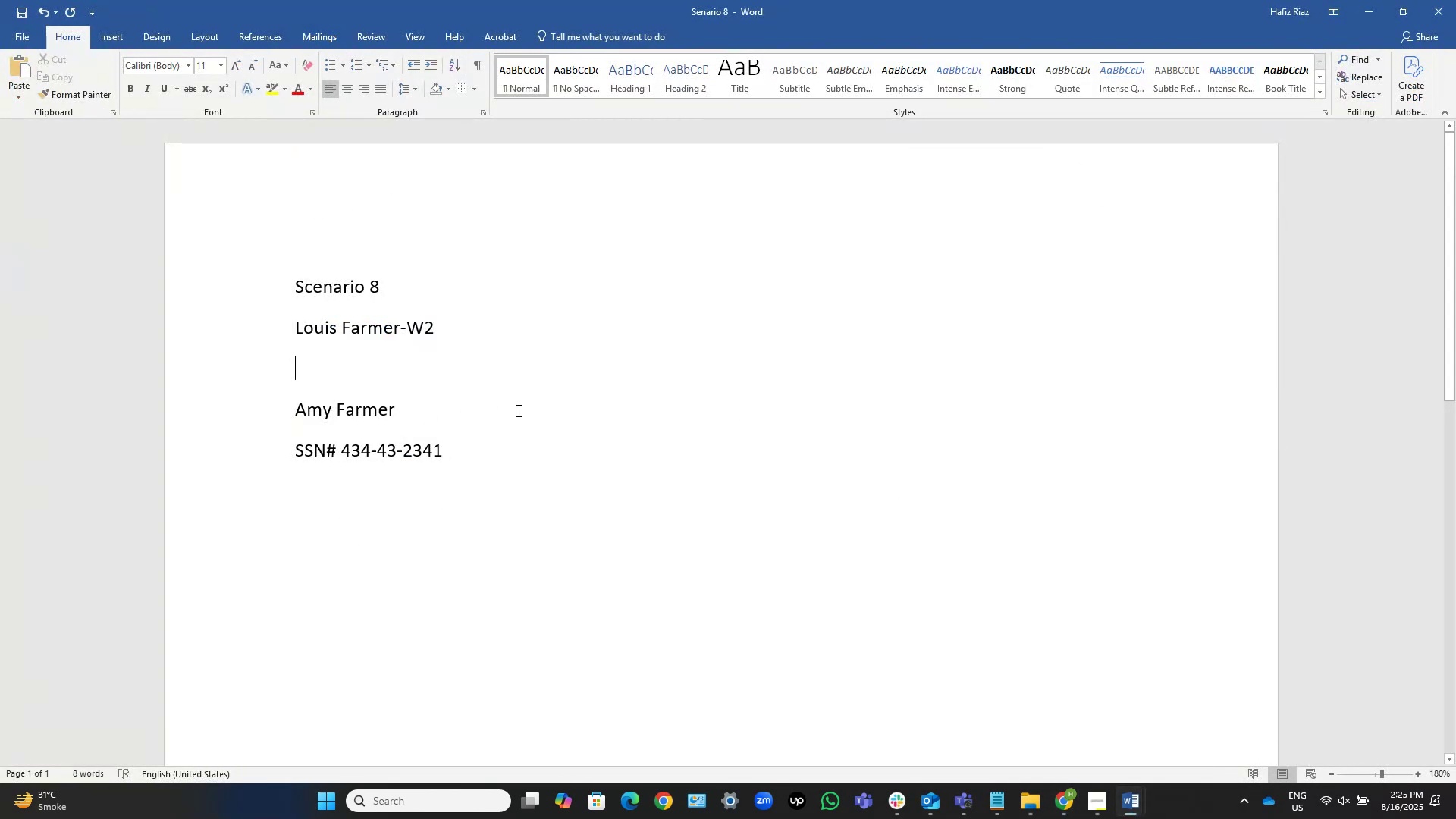 
key(Control+V)
 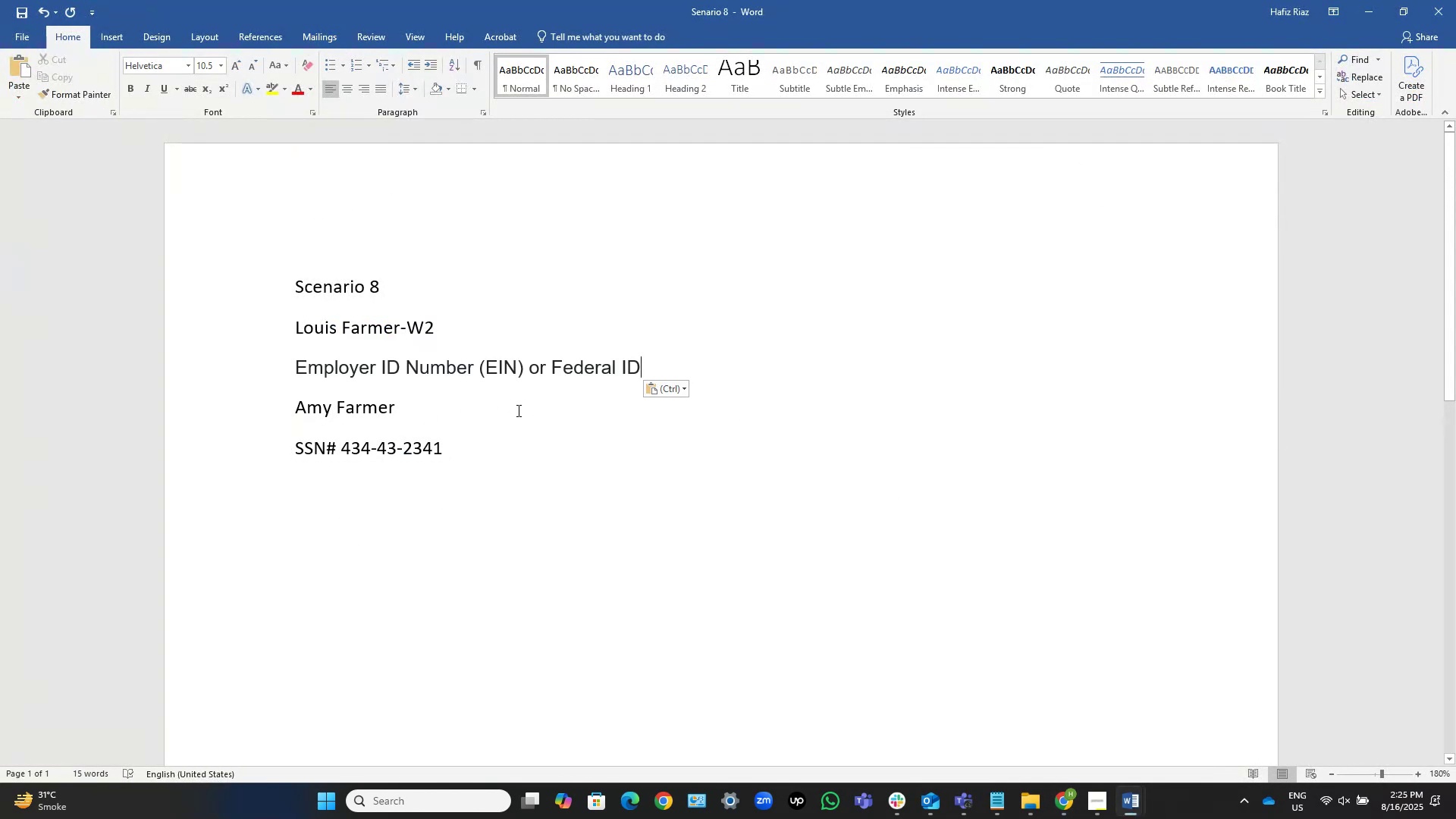 
key(Shift+Semicolon)
 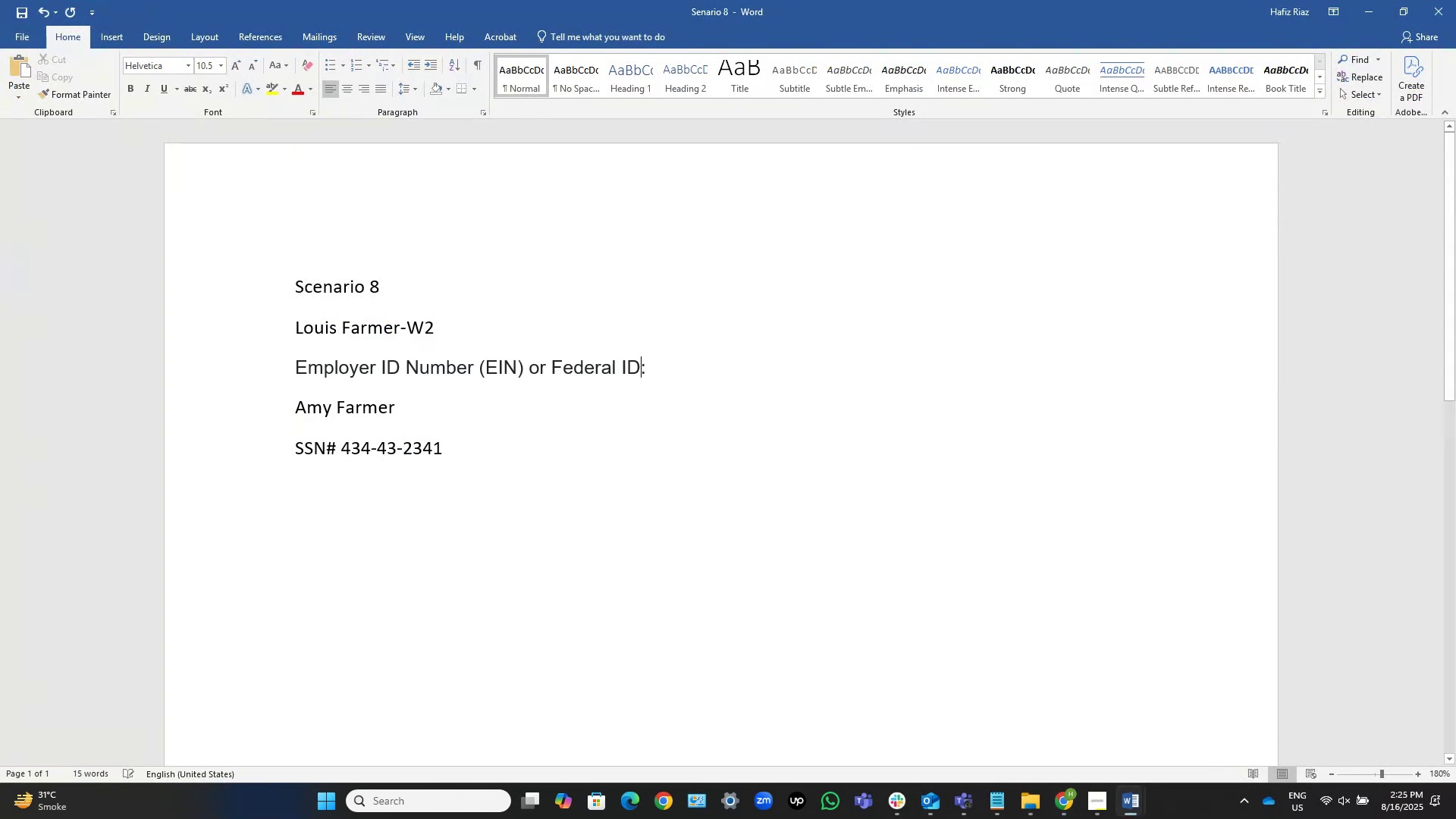 
key(Space)
 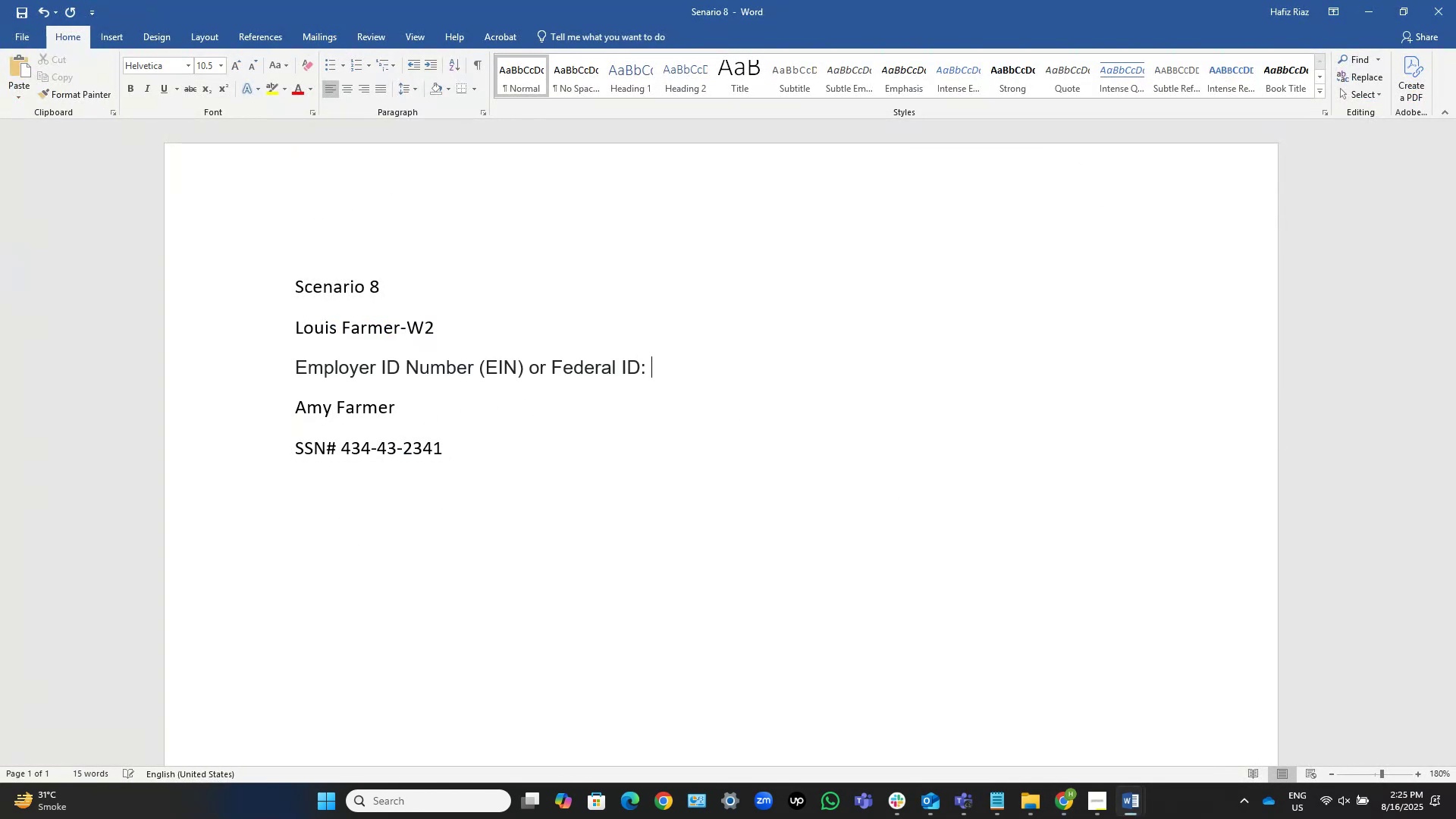 
key(Alt+AltLeft)
 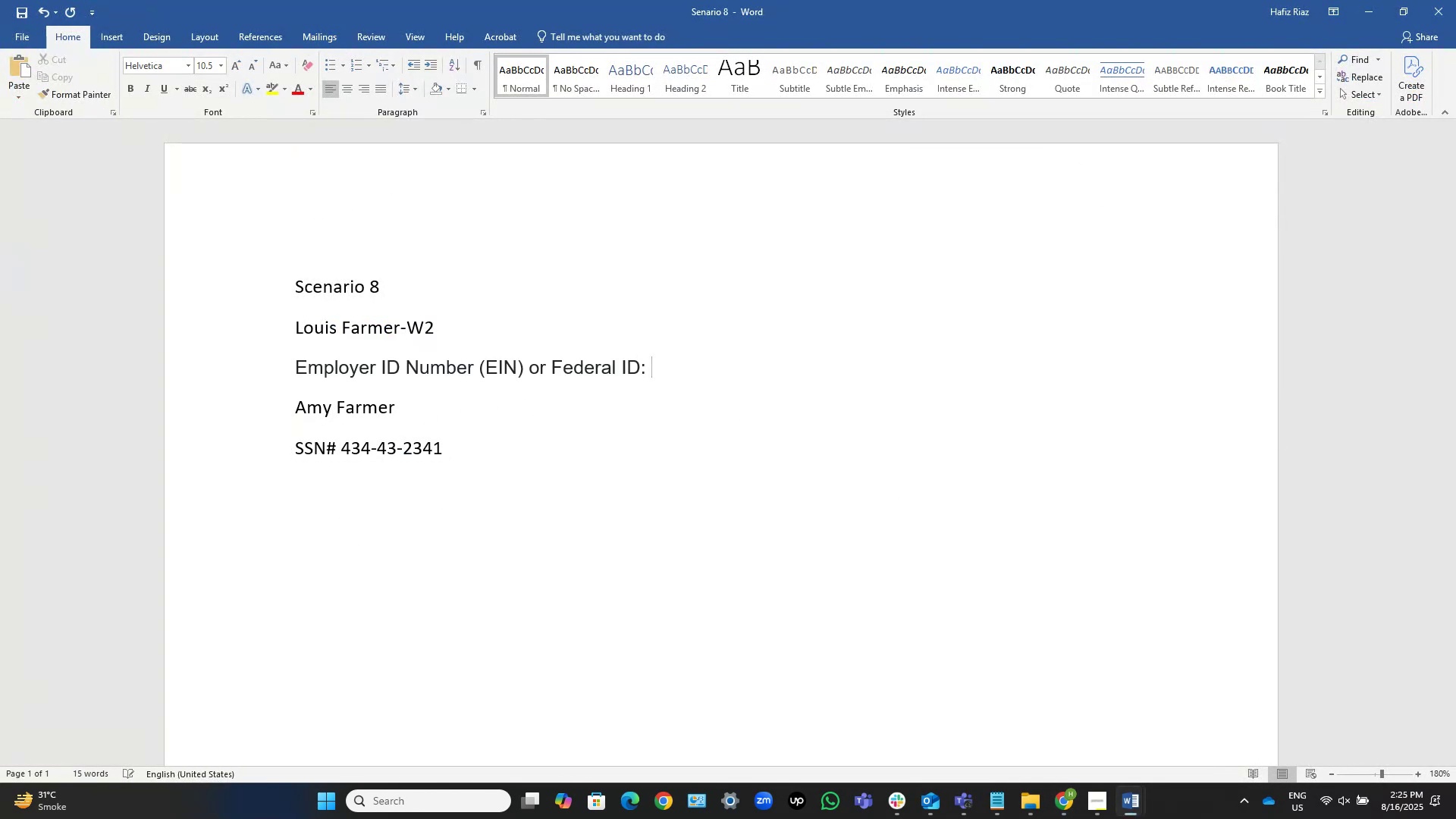 
key(Alt+Tab)
 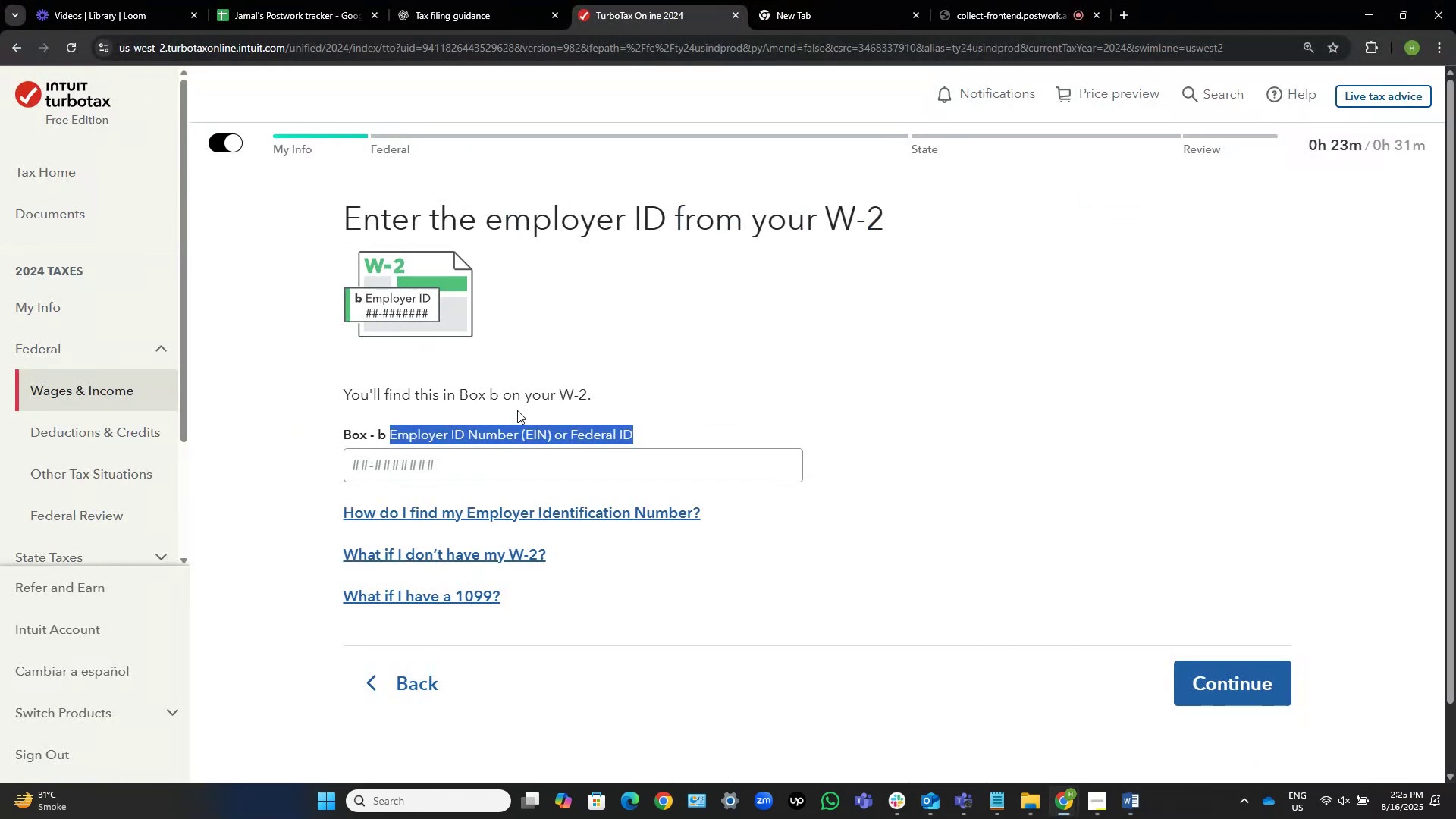 
key(Alt+AltLeft)
 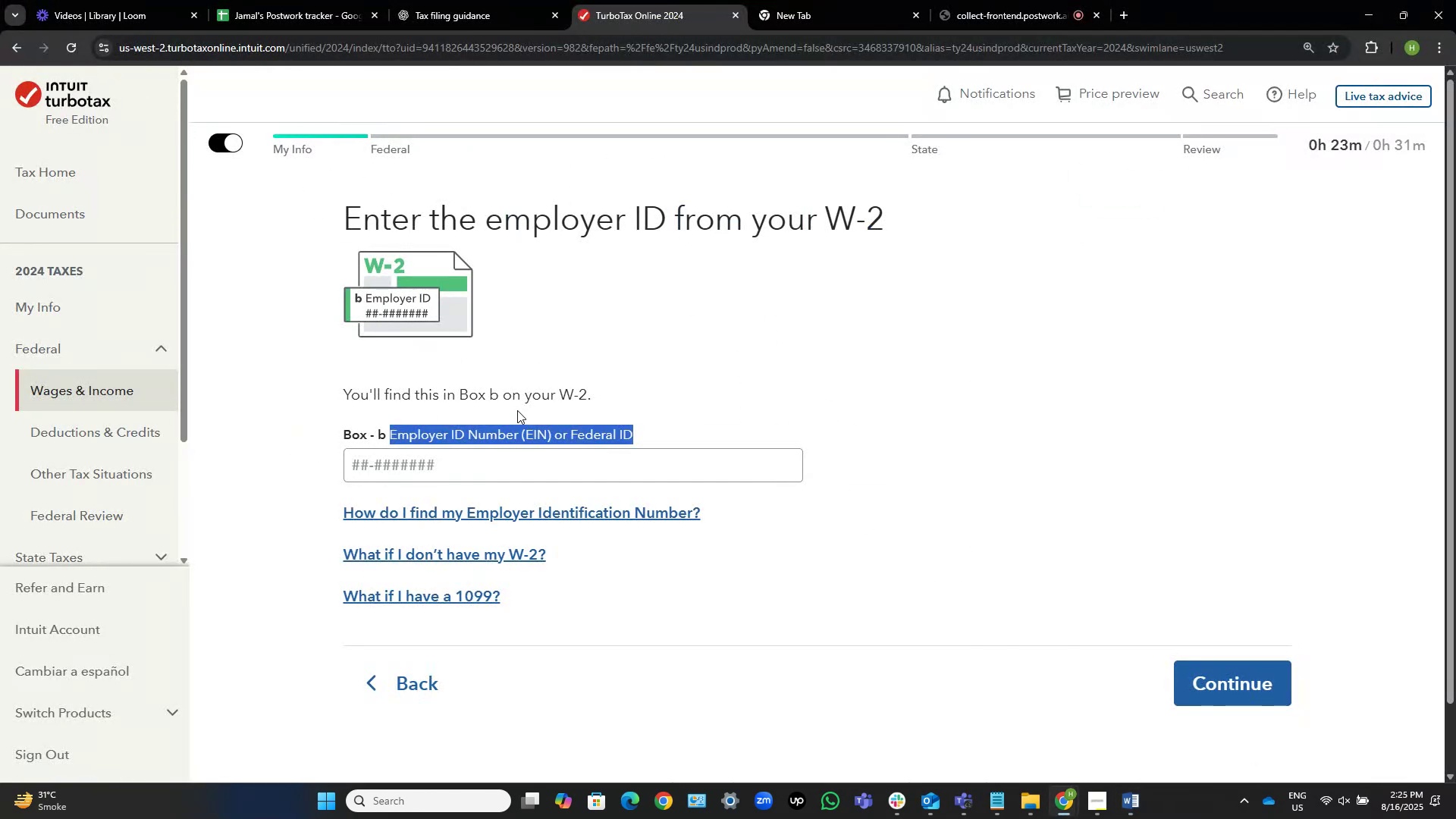 
key(Alt+Tab)
 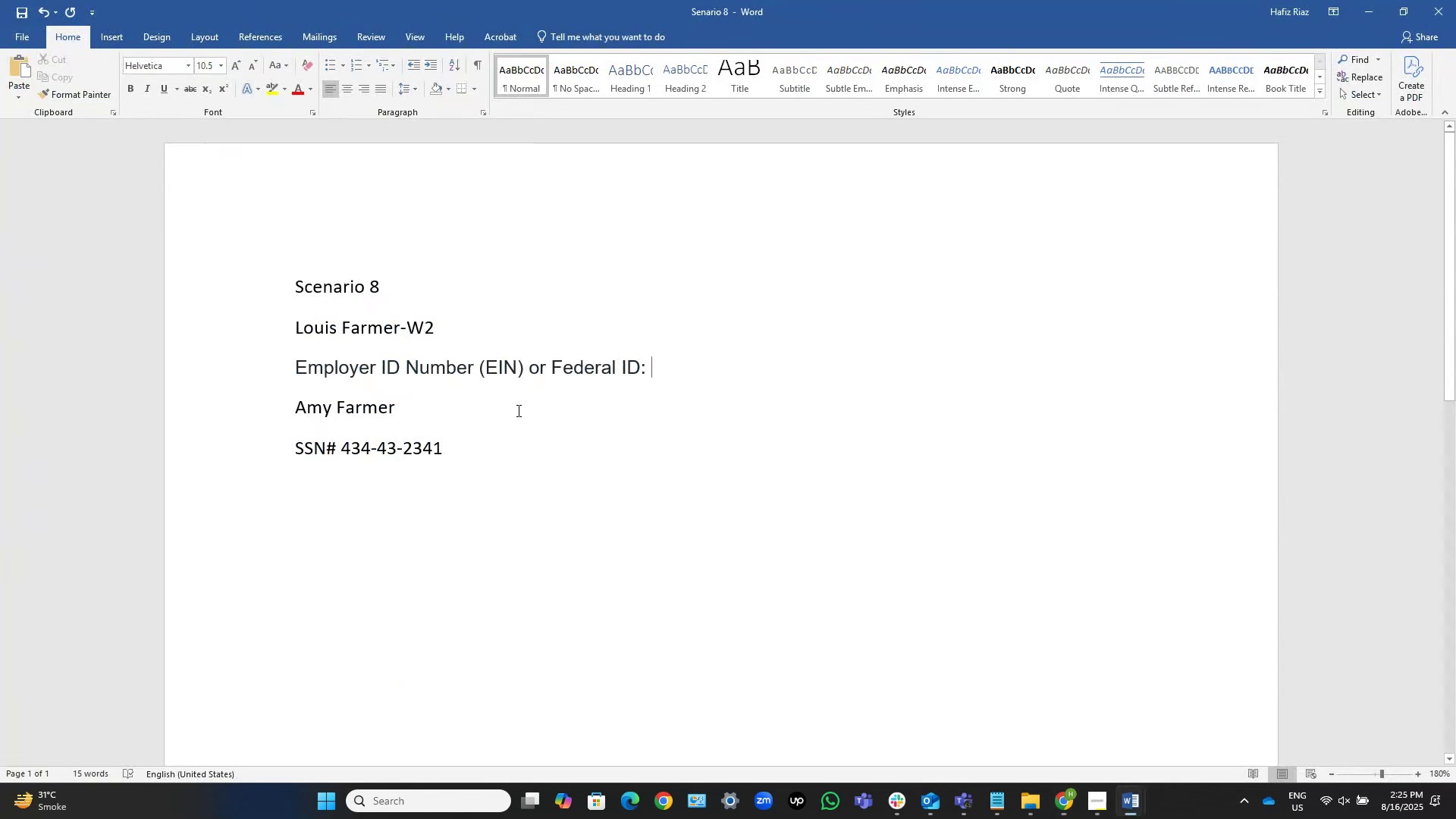 
key(Alt+Tab)
 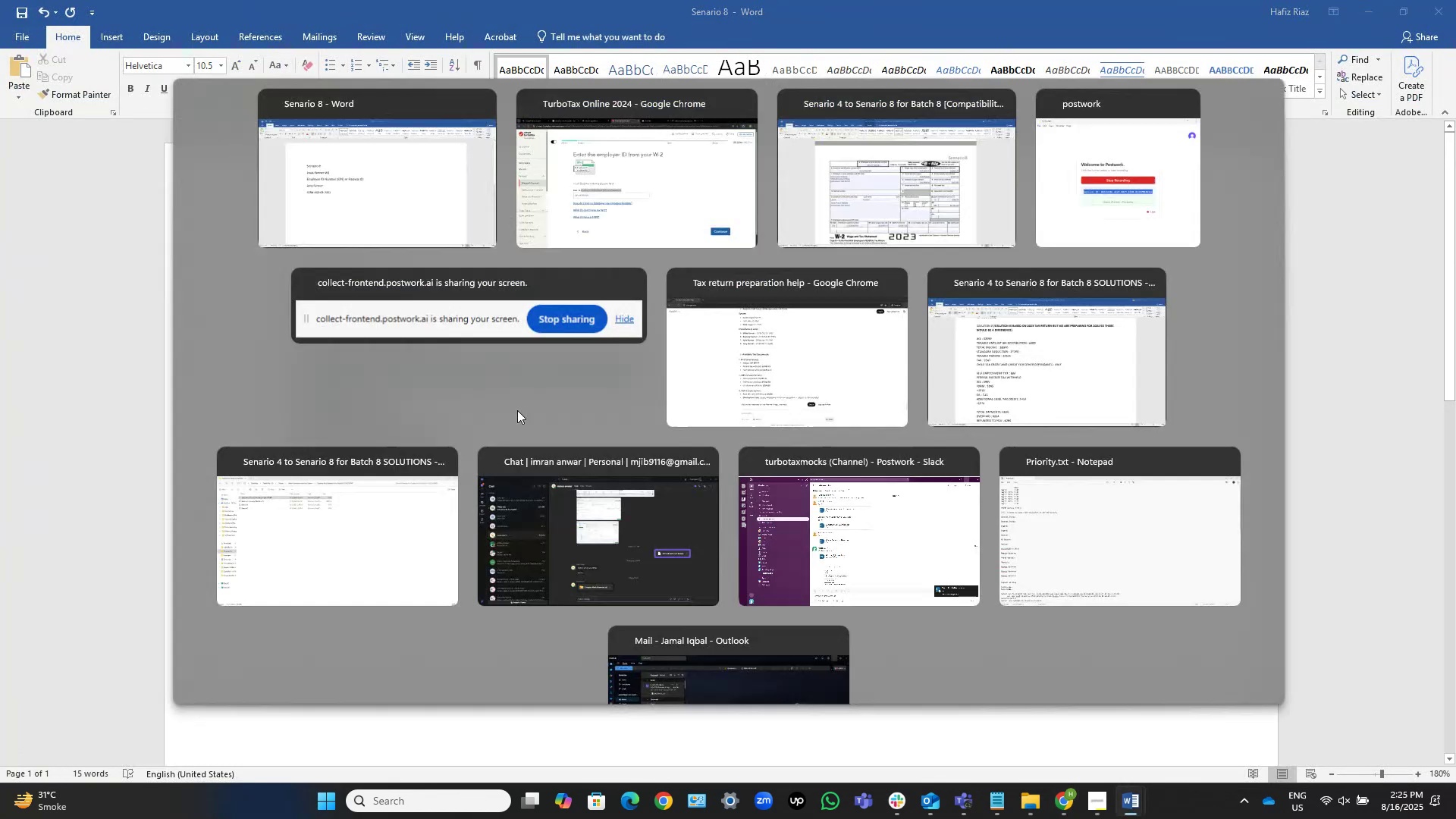 
key(Alt+Tab)
 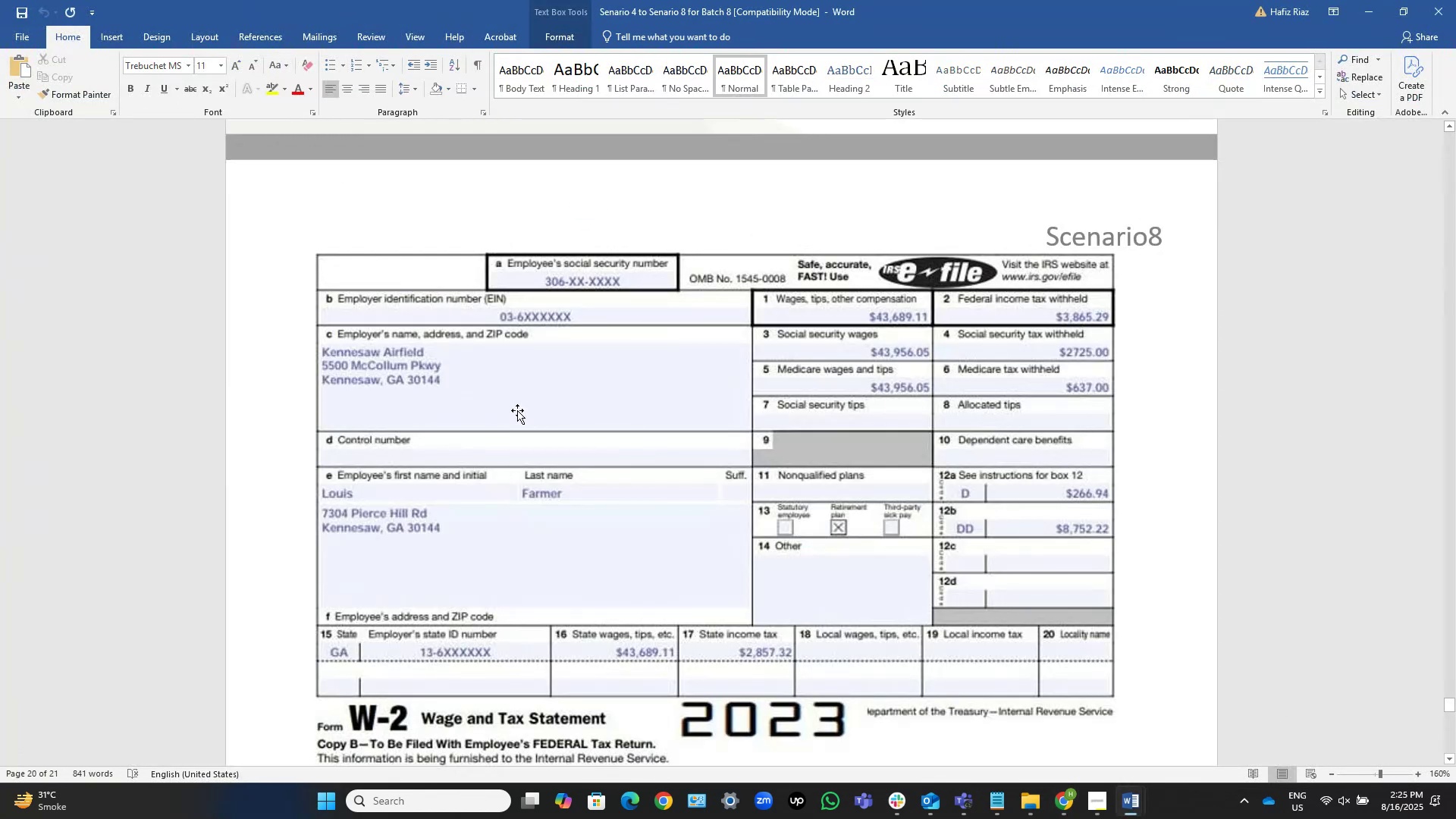 
wait(6.26)
 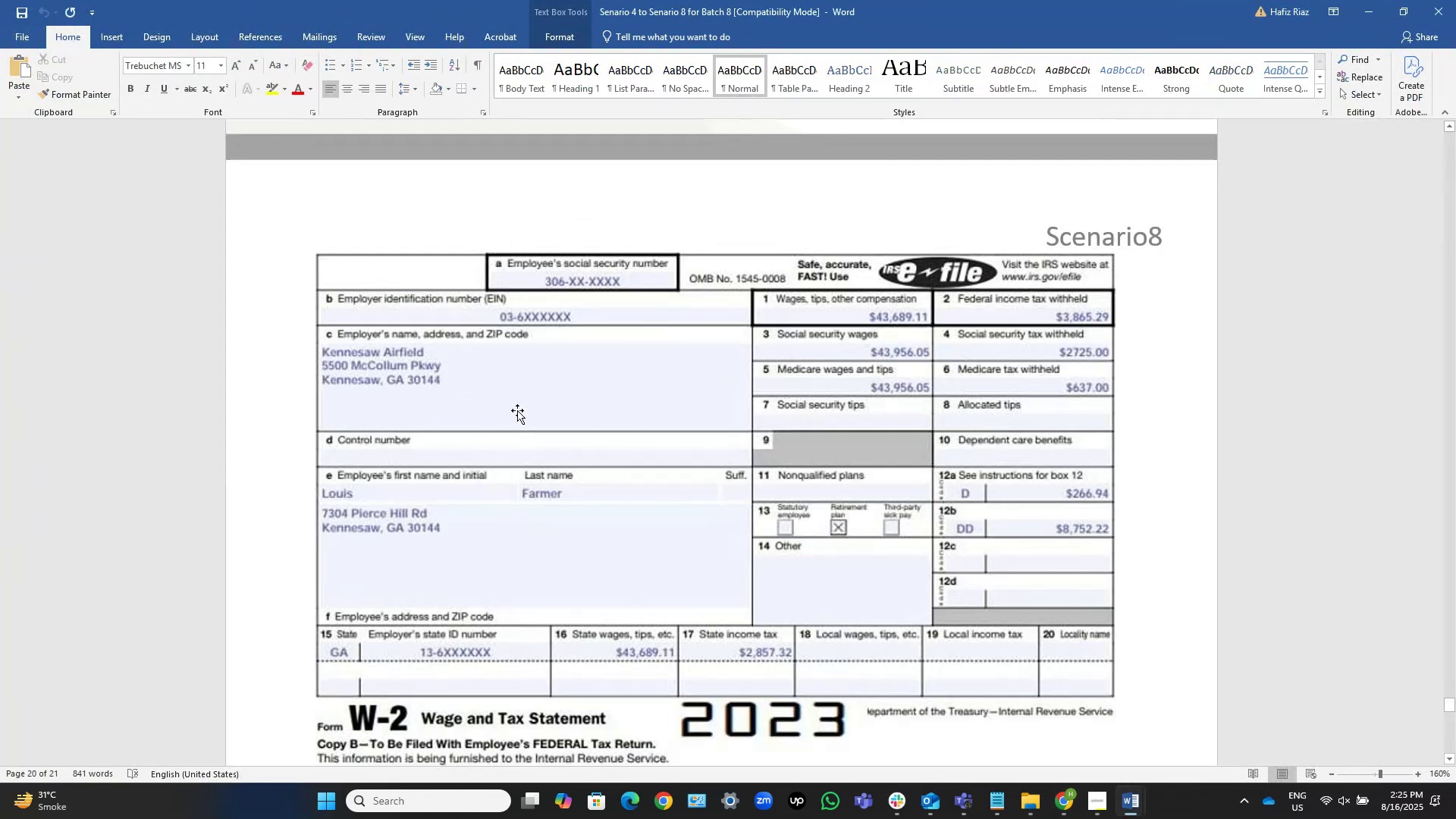 
key(Alt+AltLeft)
 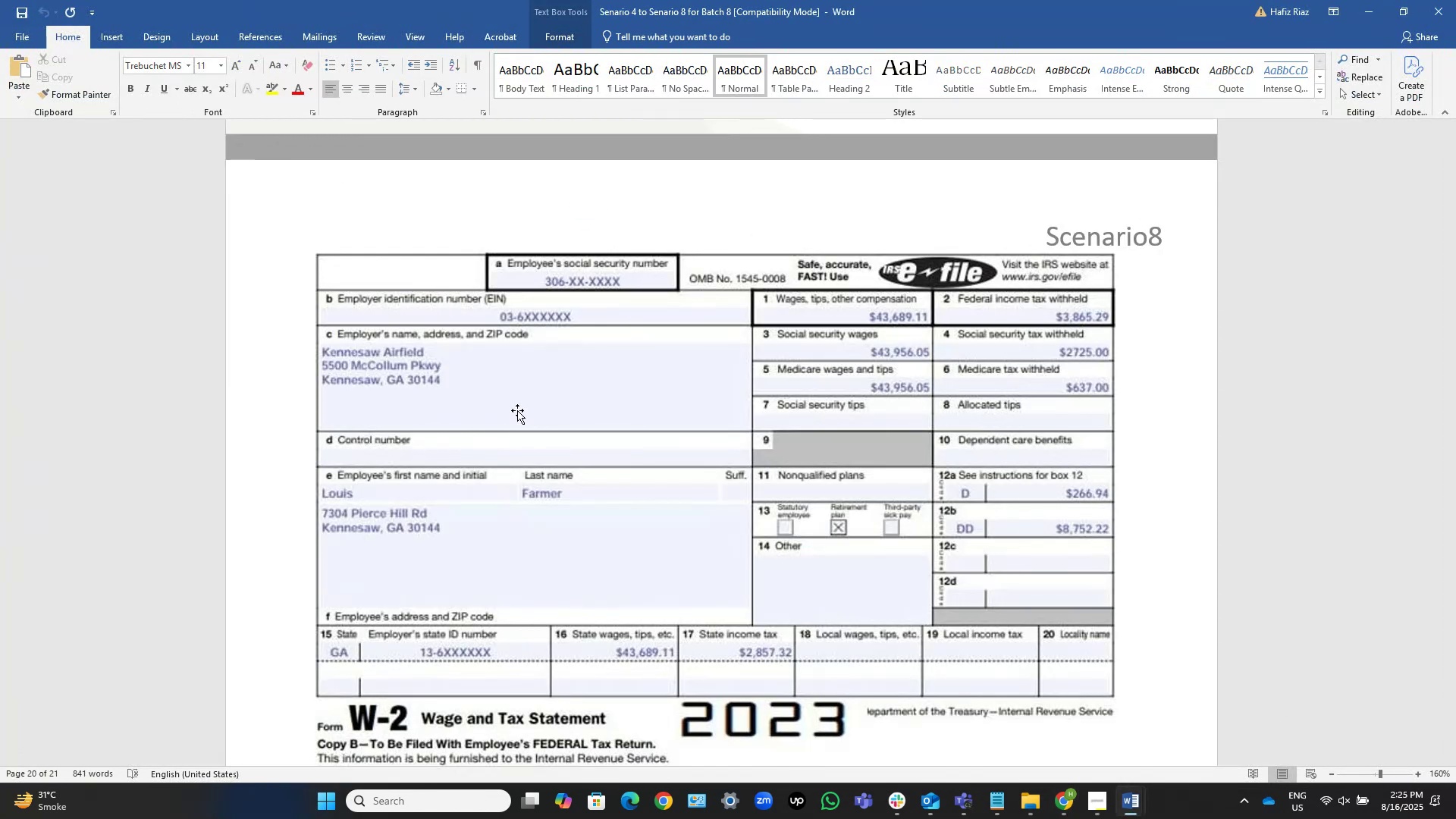 
key(Alt+Tab)
 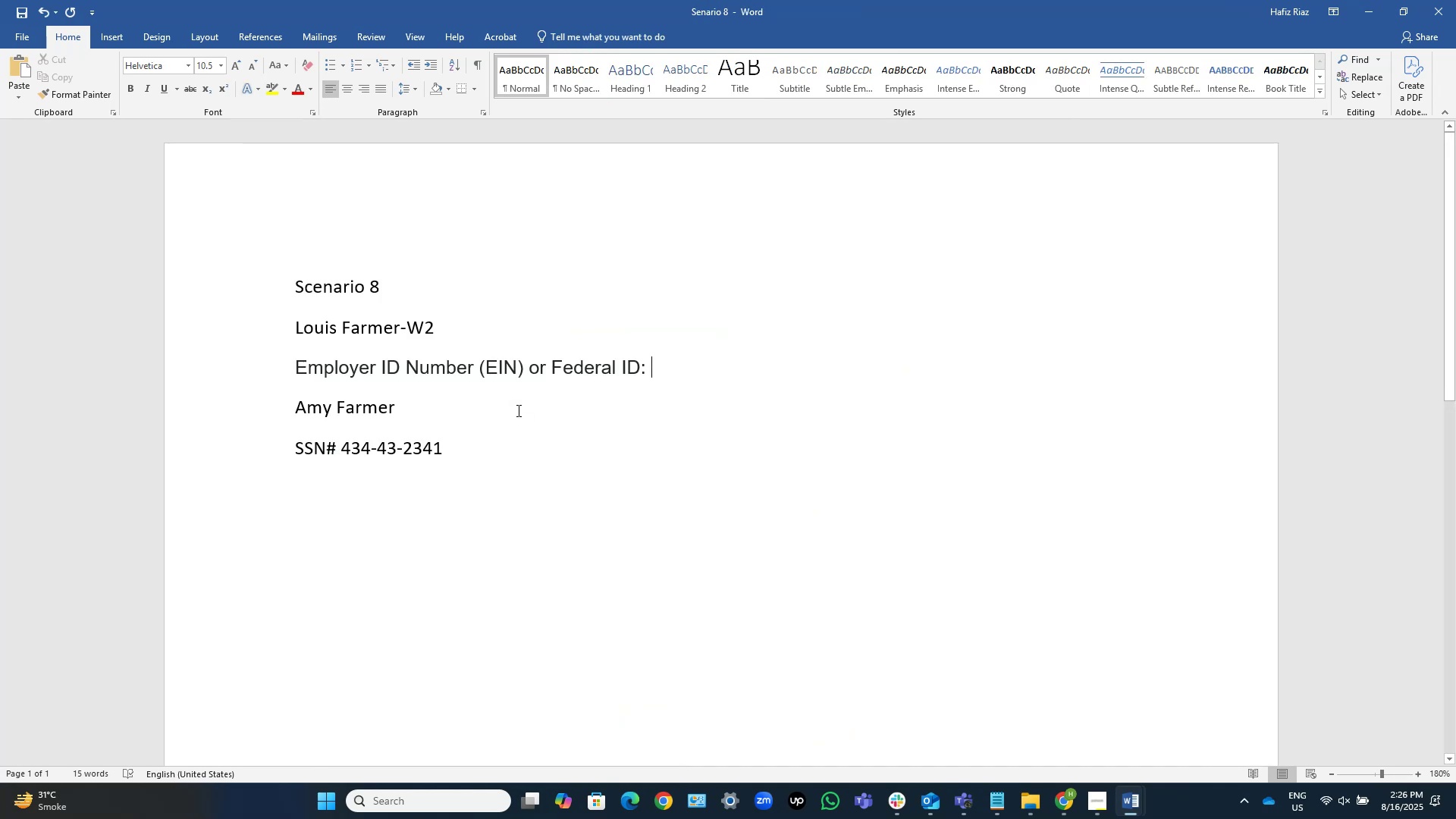 
key(Alt+Tab)
 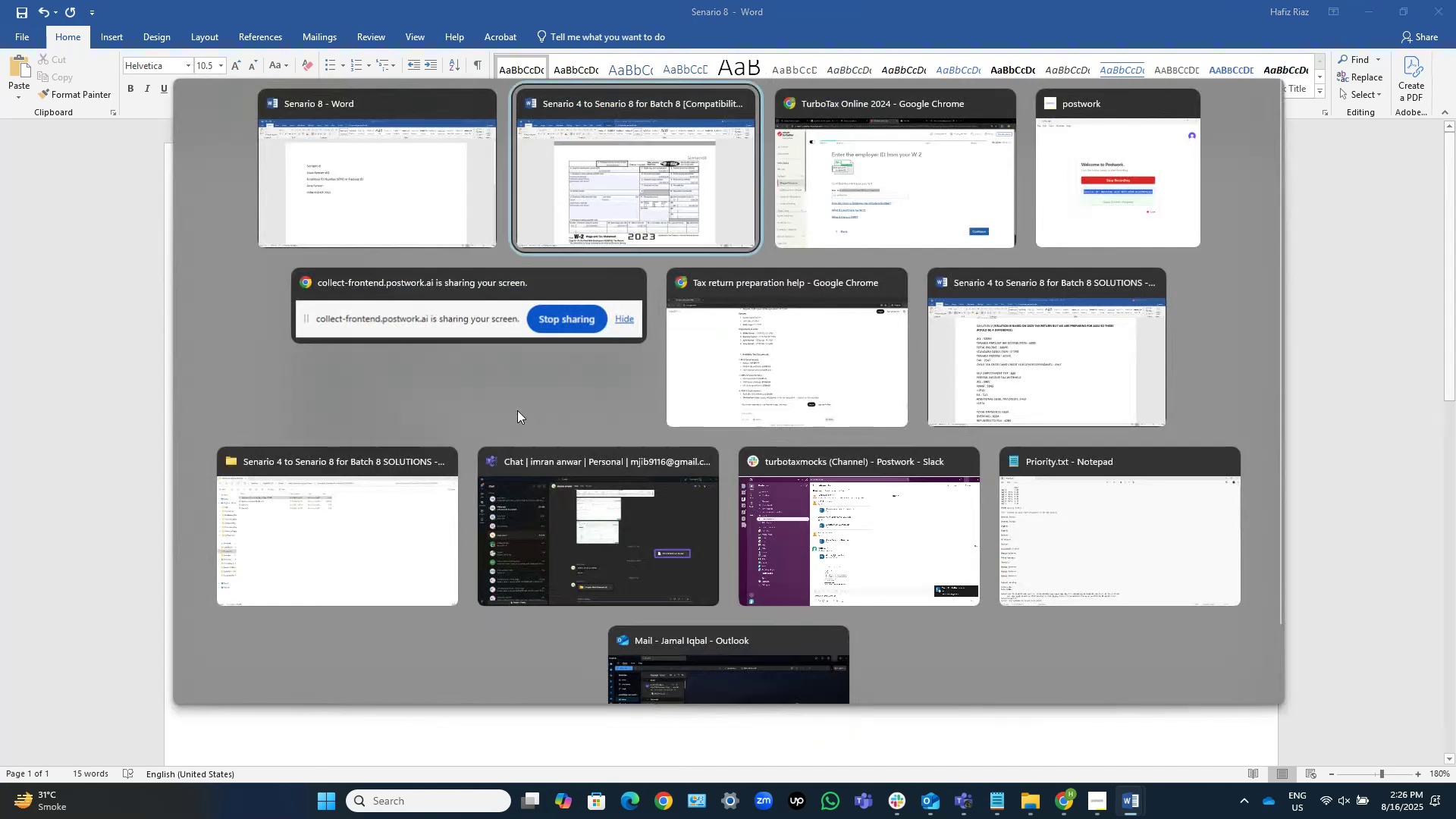 
key(Alt+Tab)
 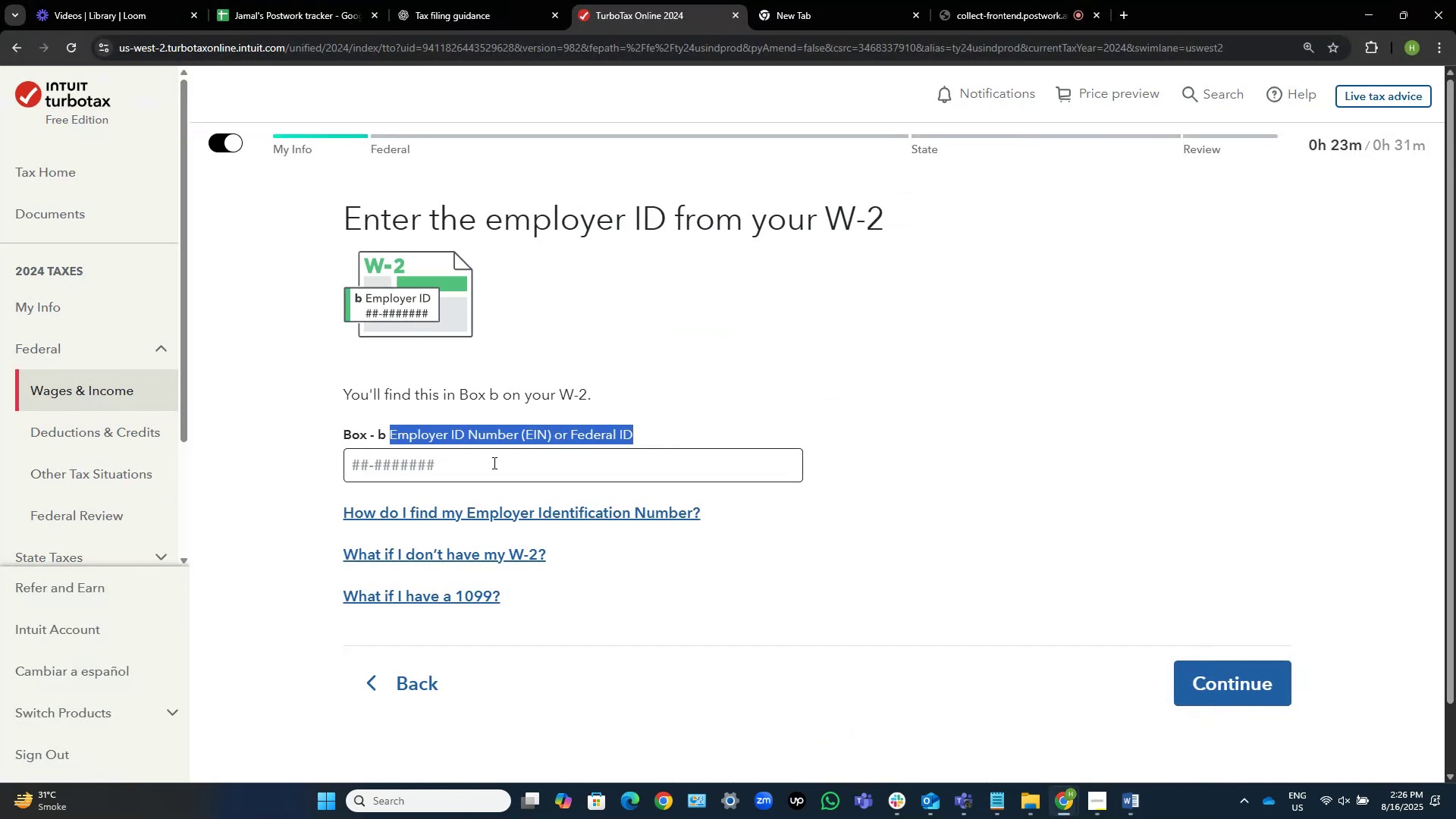 
left_click([493, 463])
 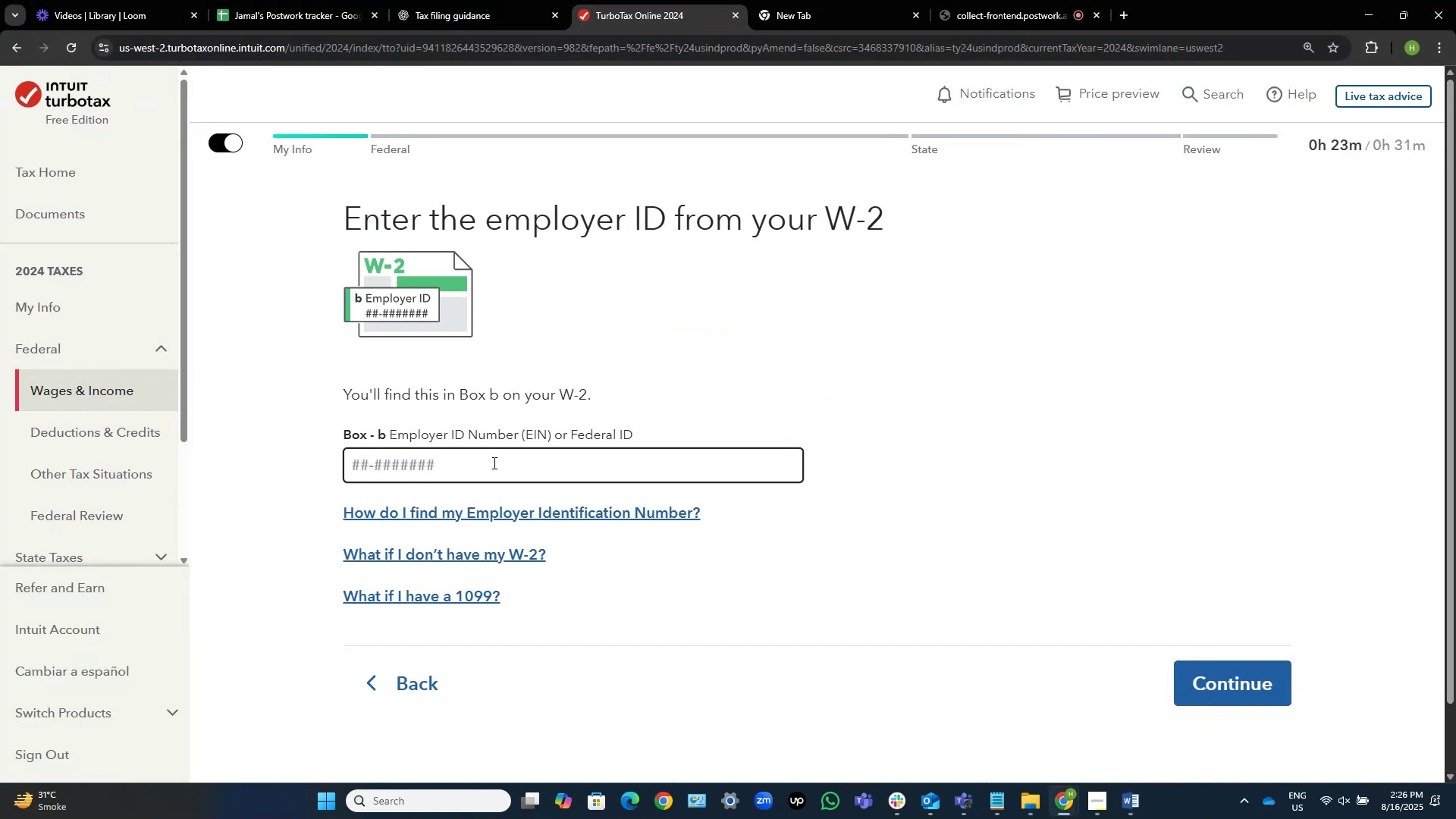 
key(Numpad0)
 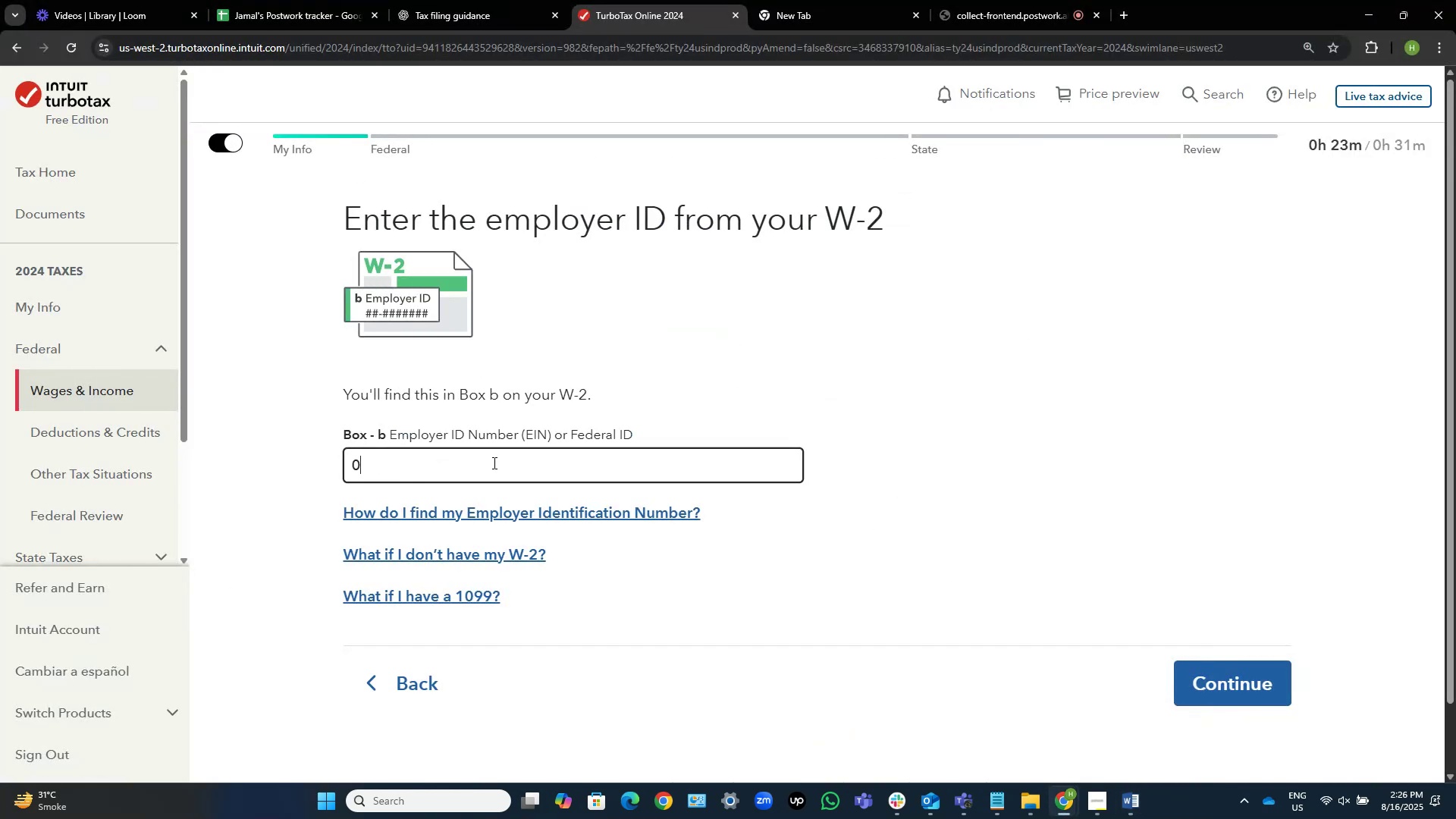 
key(Numpad3)
 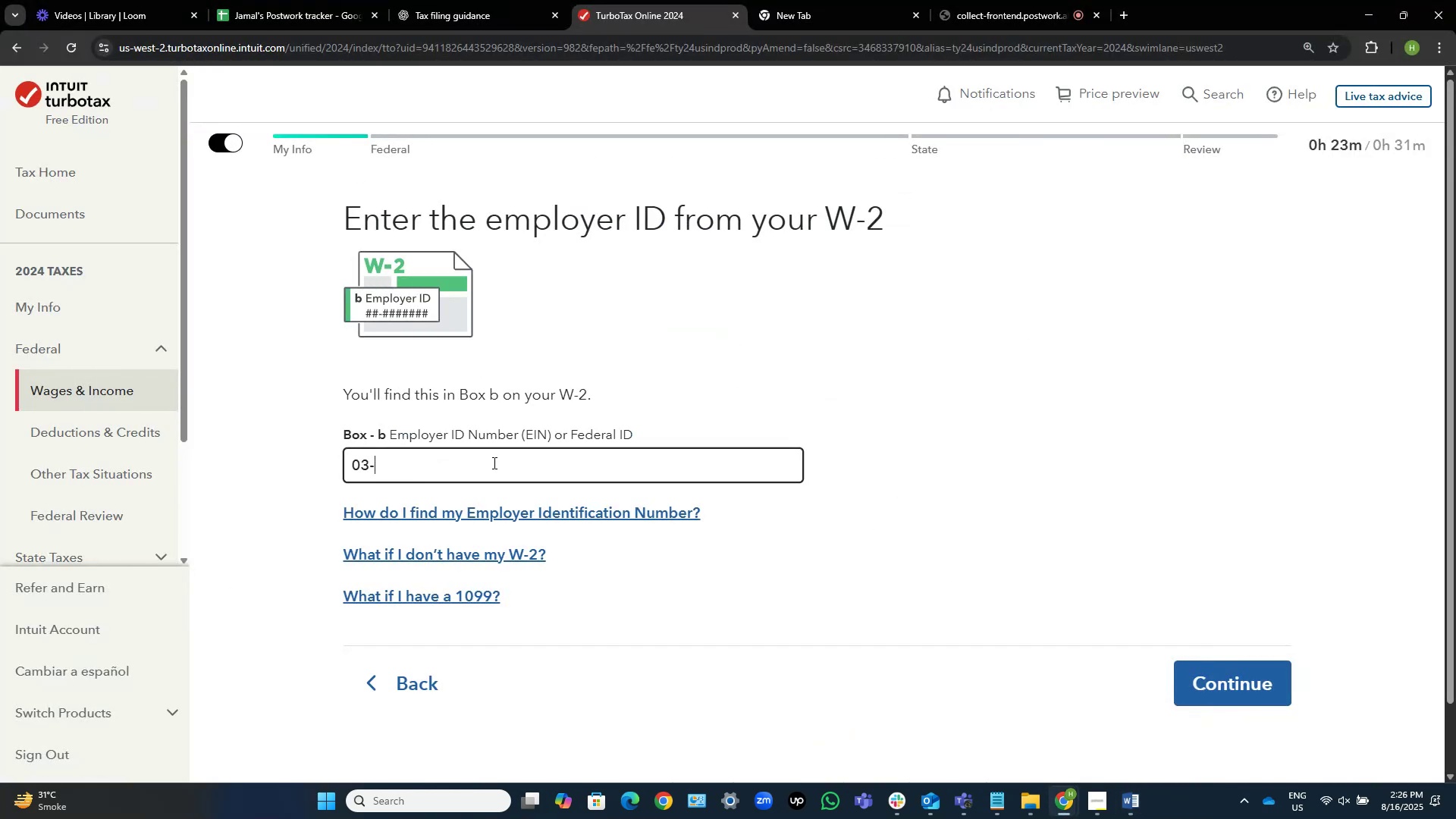 
key(Numpad6)
 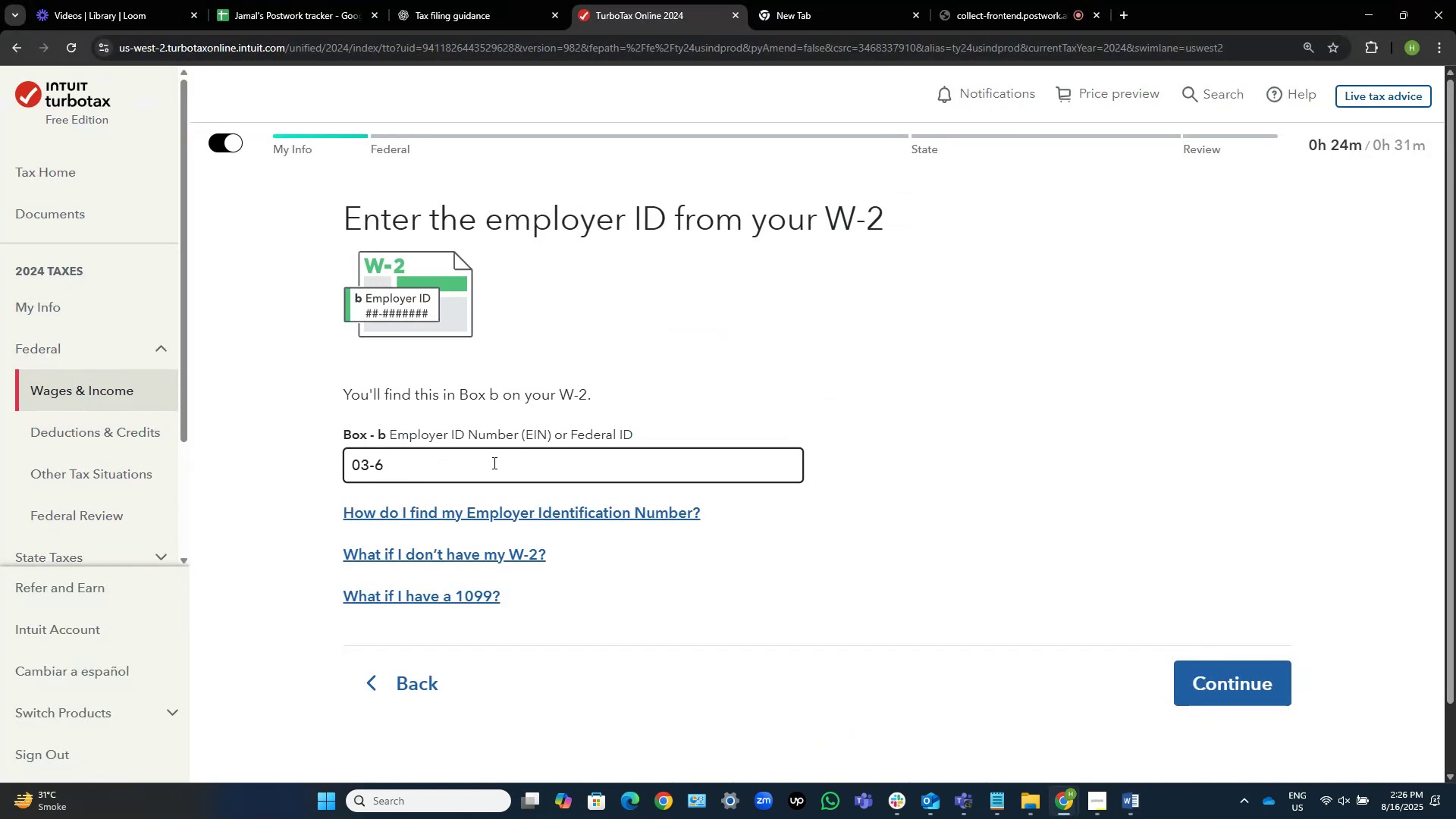 
key(Numpad1)
 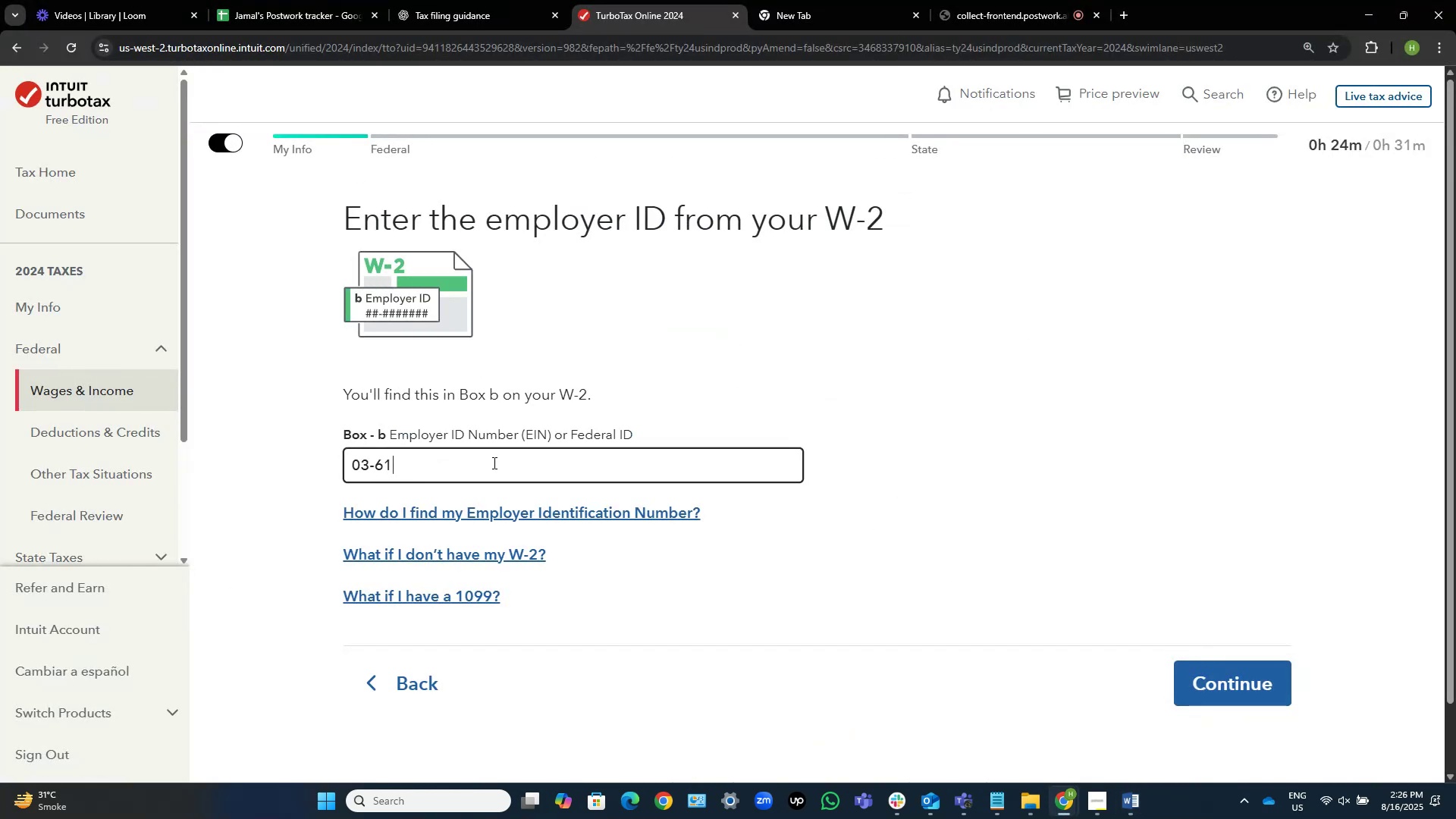 
key(Numpad9)
 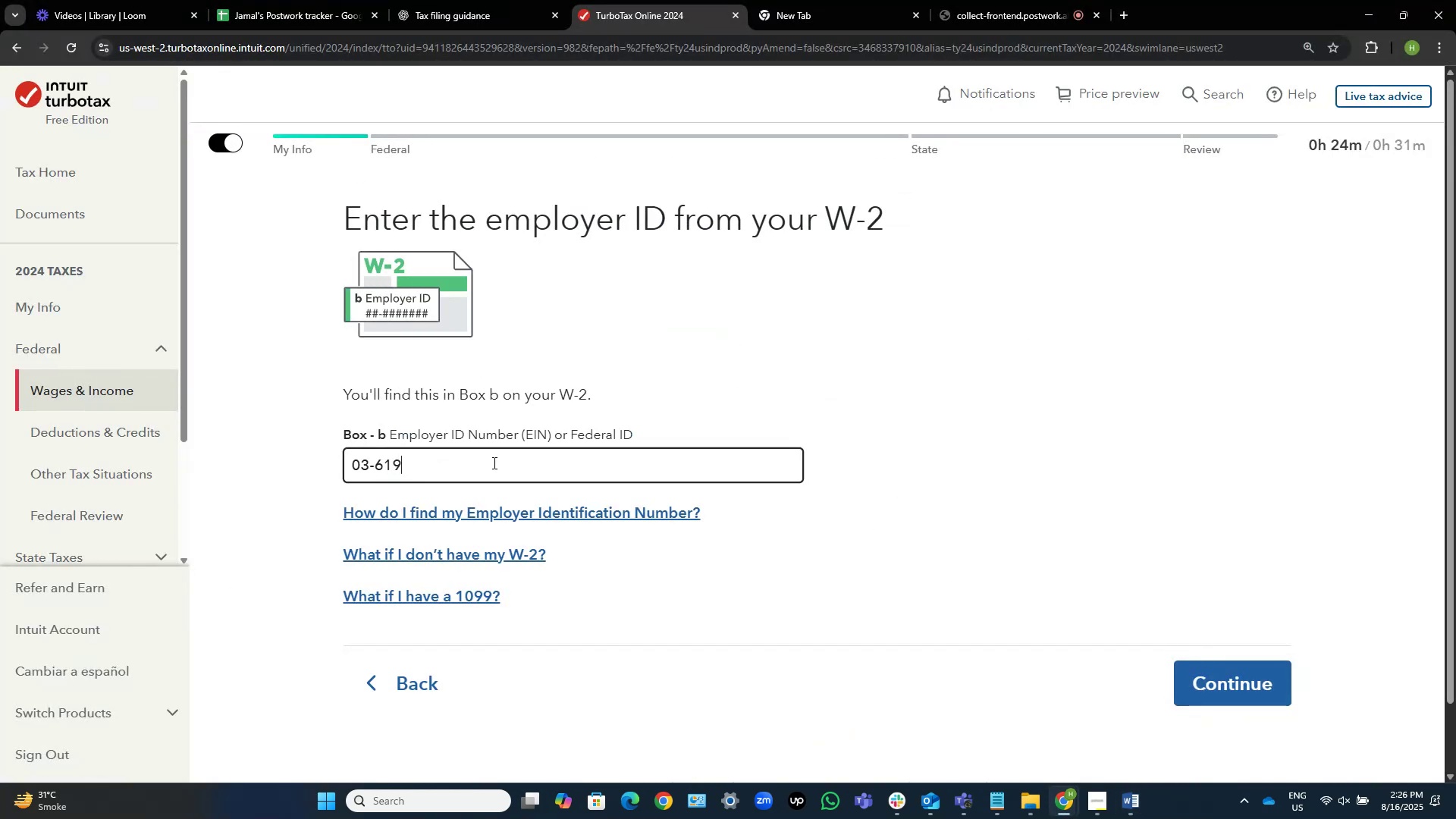 
key(Numpad8)
 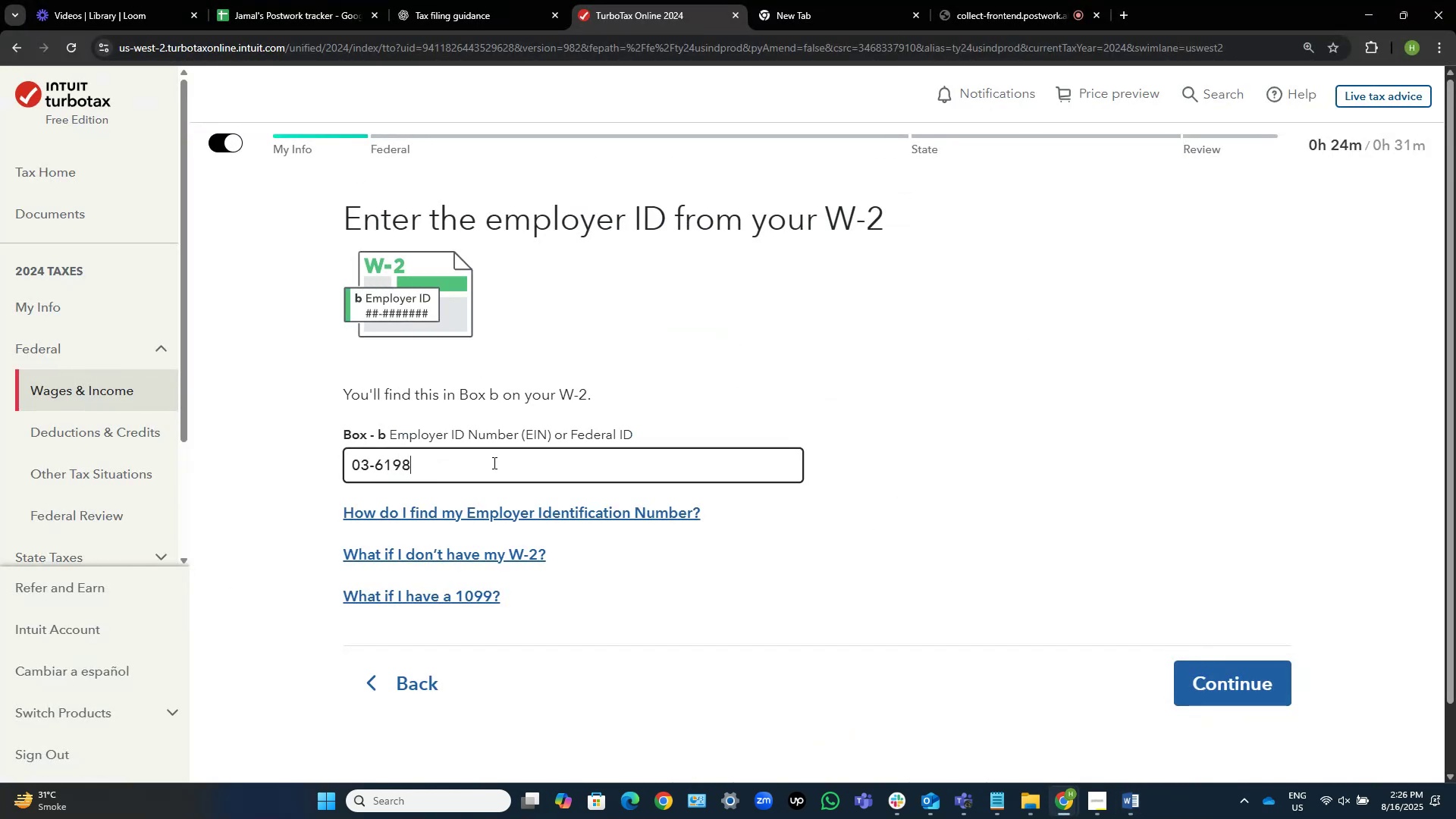 
key(Numpad5)
 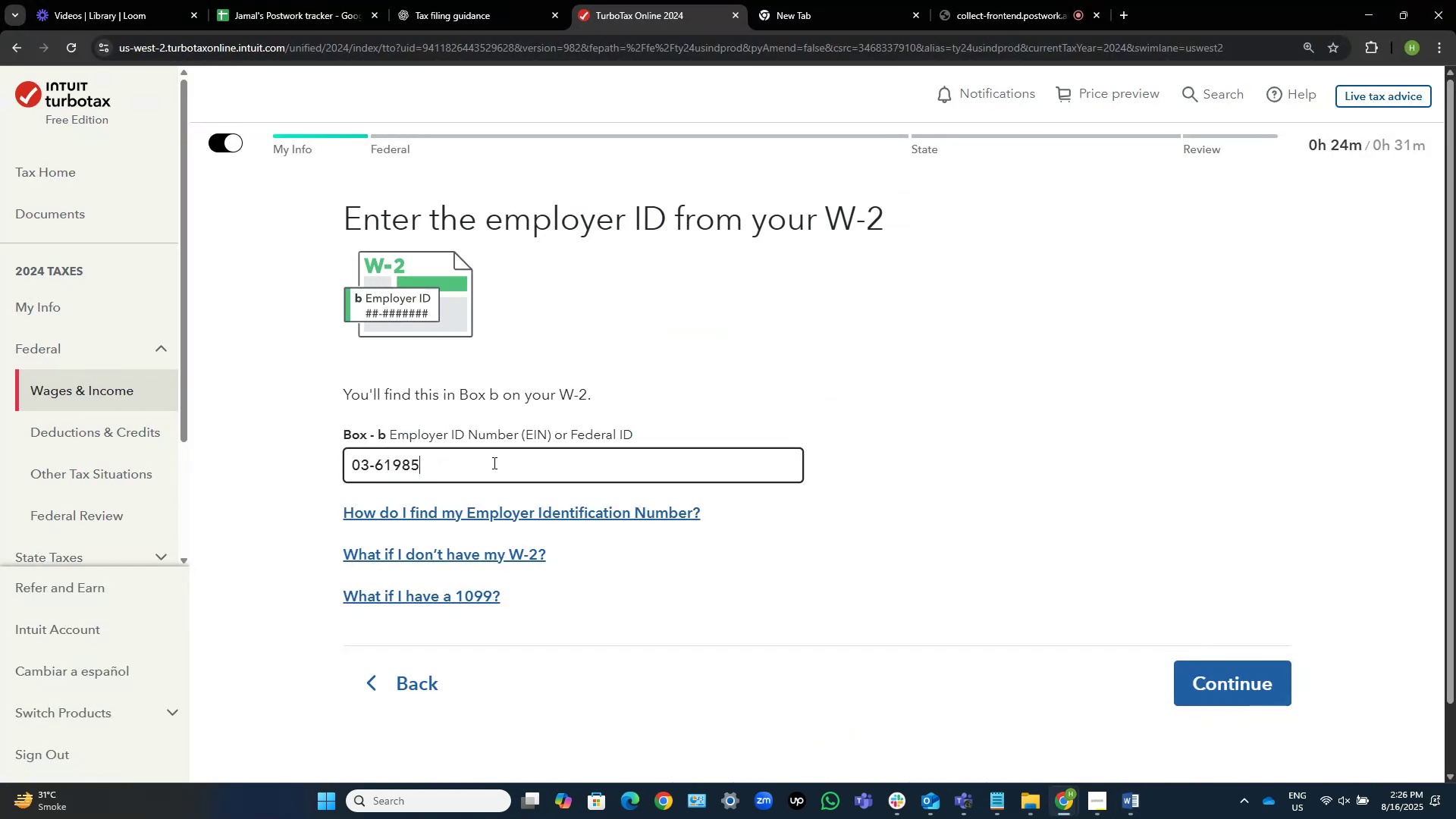 
key(Numpad7)
 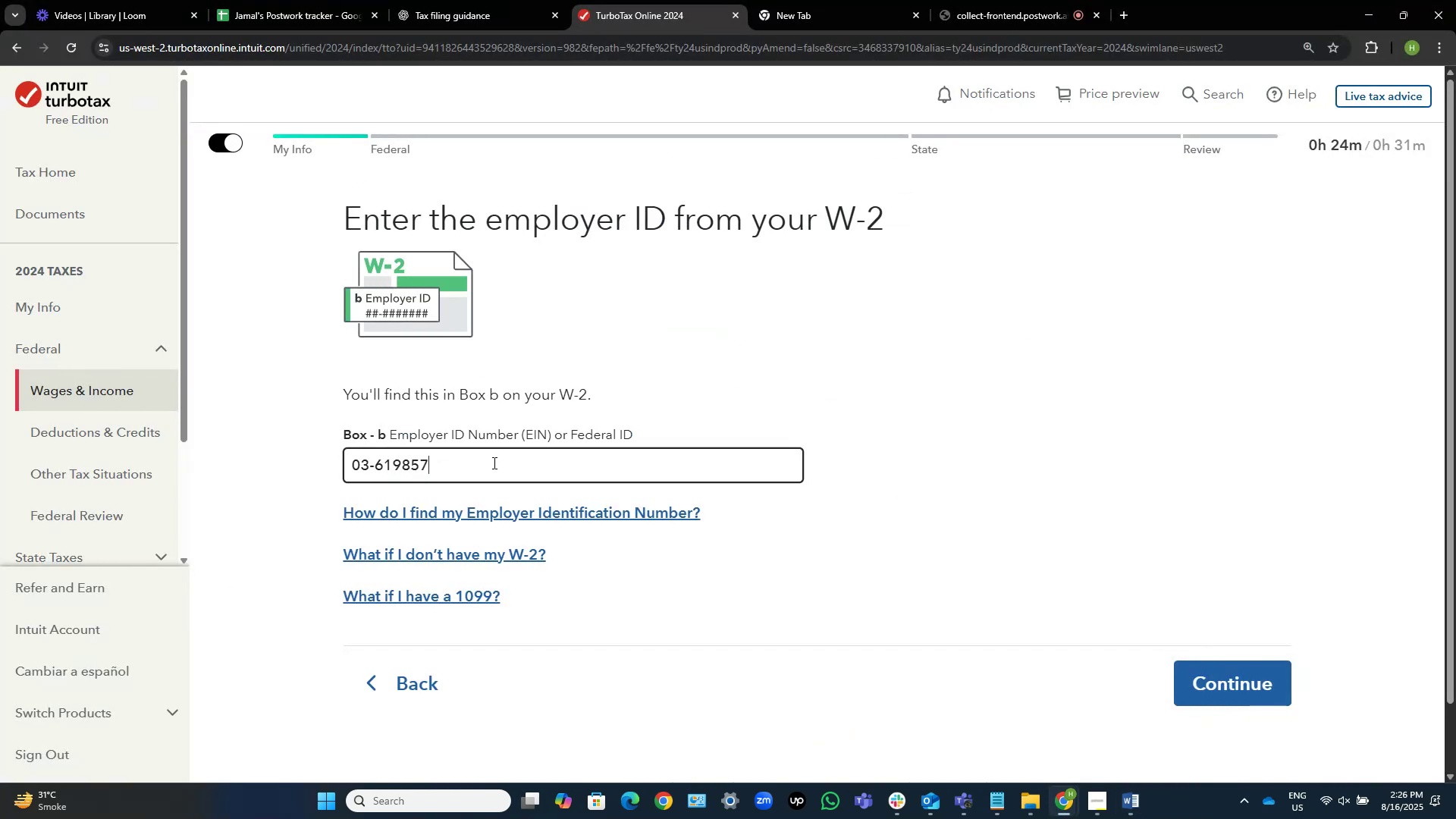 
key(Numpad8)
 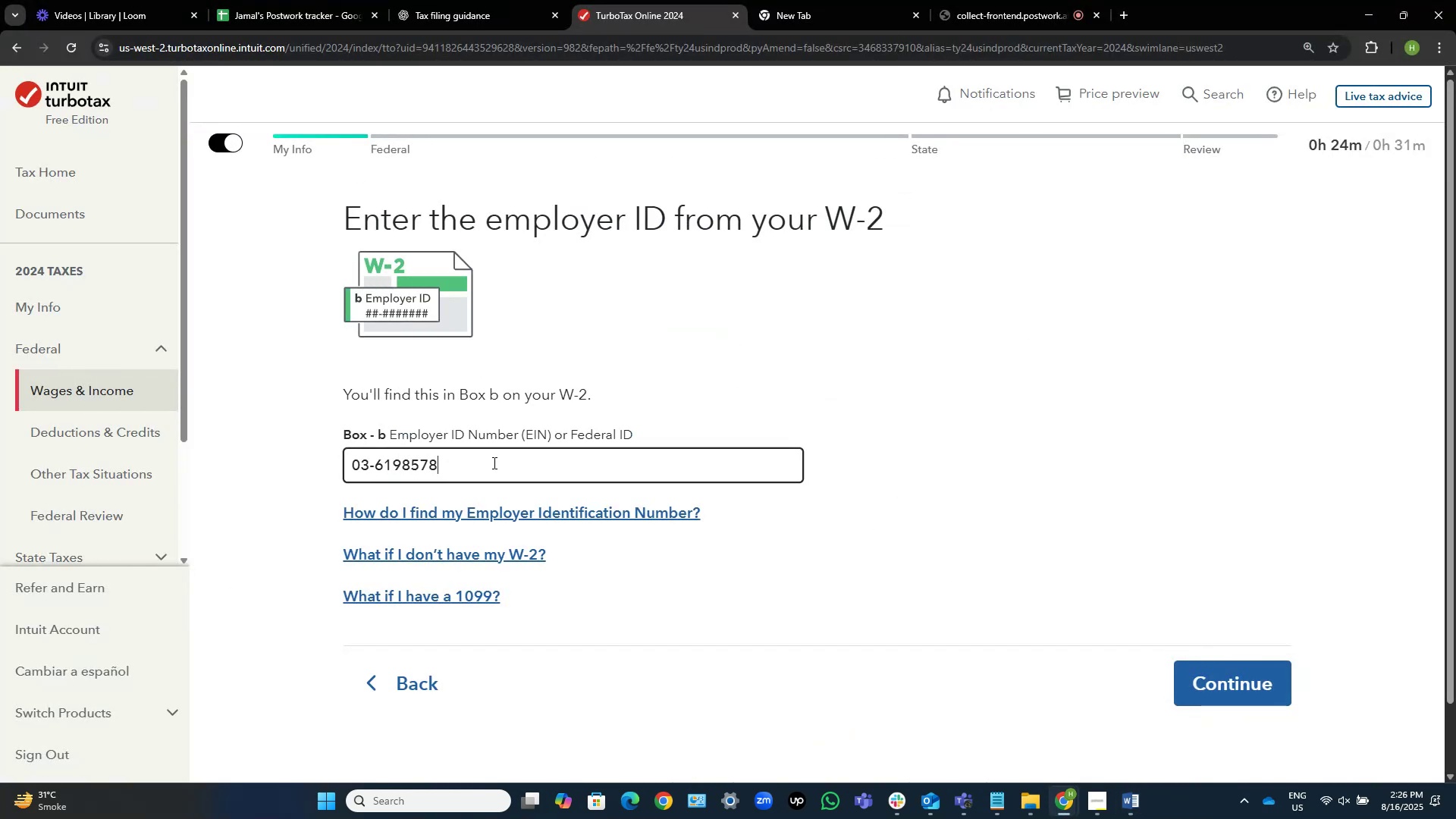 
key(Numpad7)
 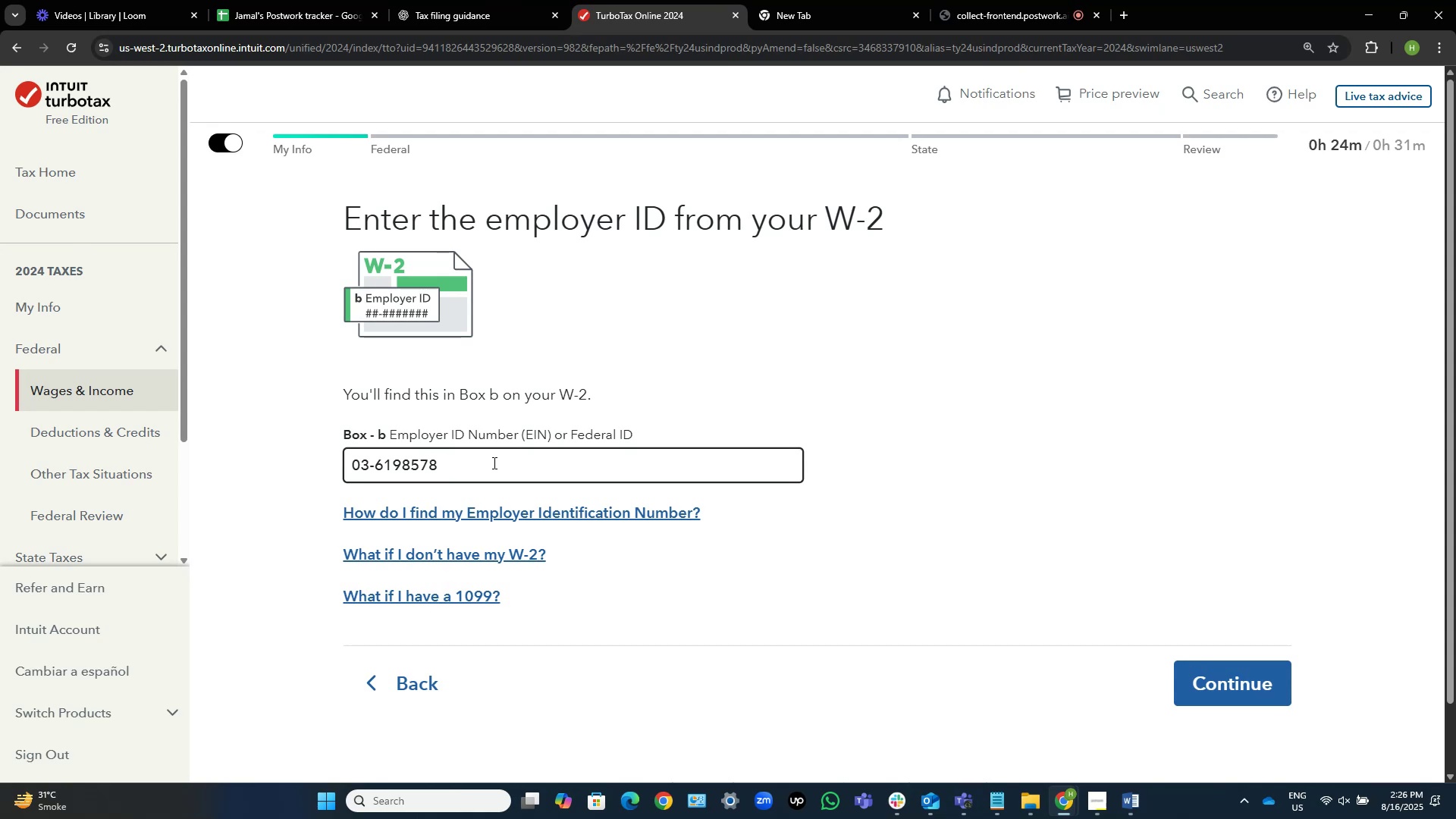 
key(Control+Shift+ShiftLeft)
 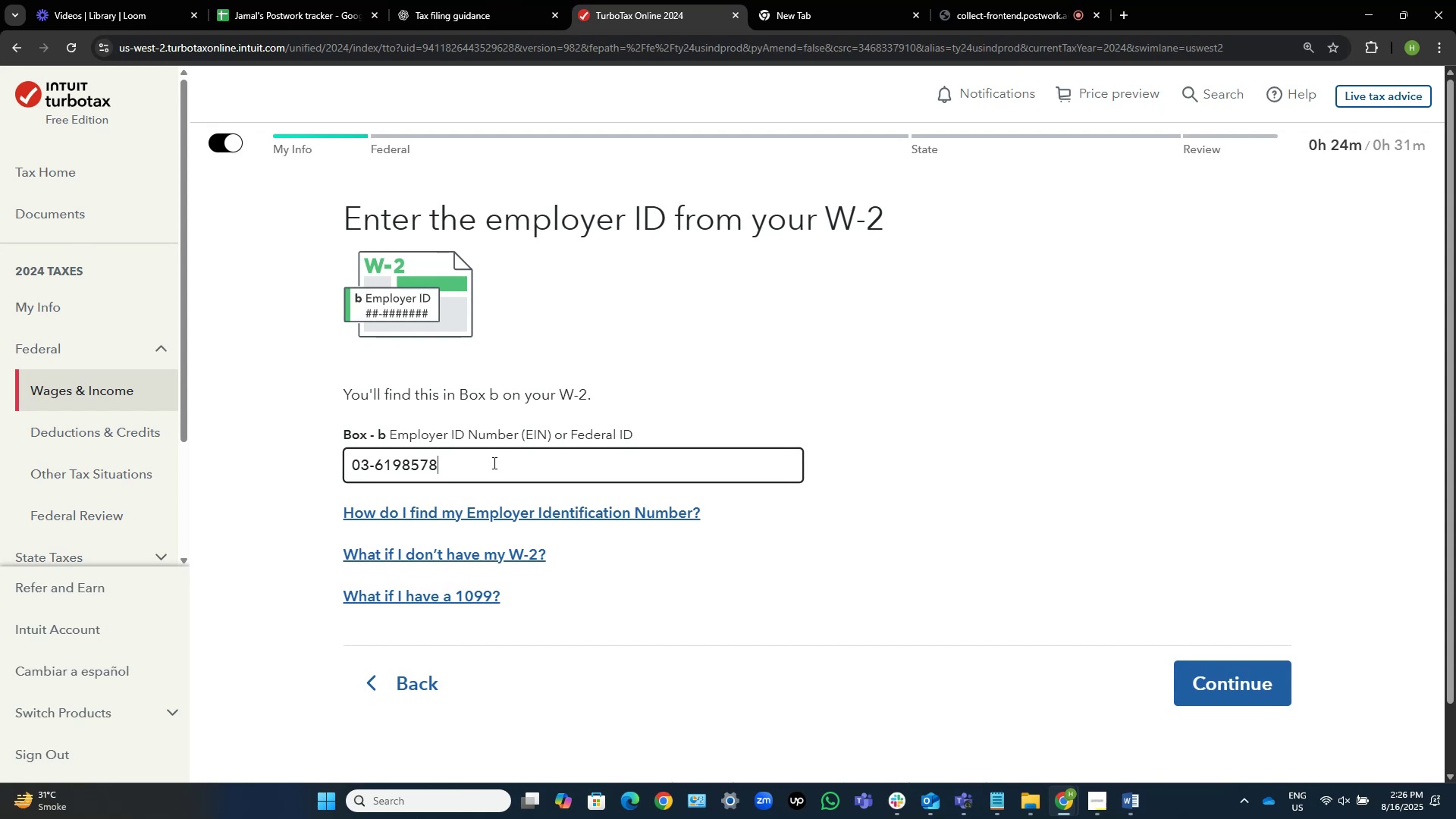 
key(Control+Shift+ArrowUp)
 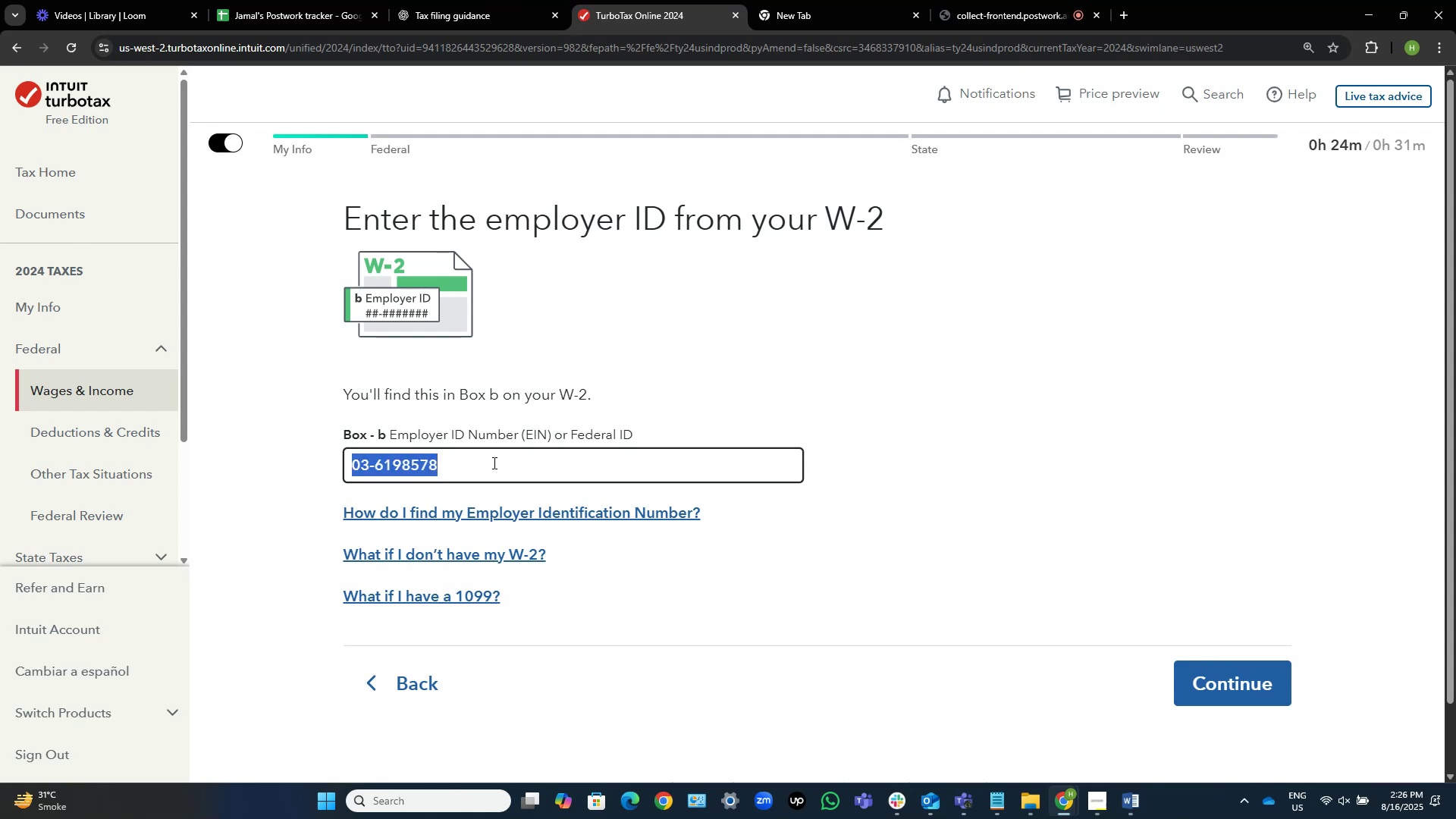 
key(Control+C)
 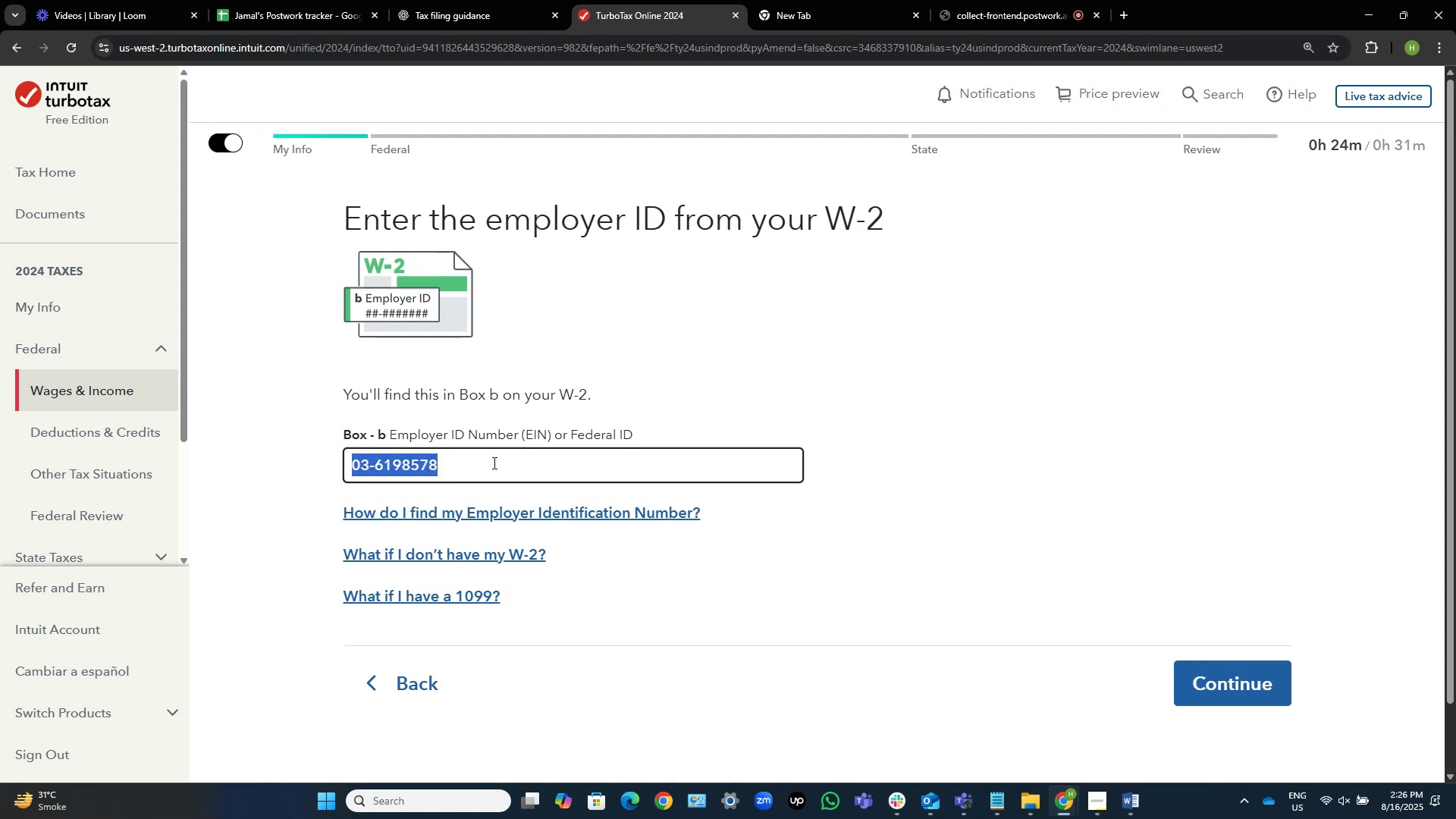 
key(Alt+AltLeft)
 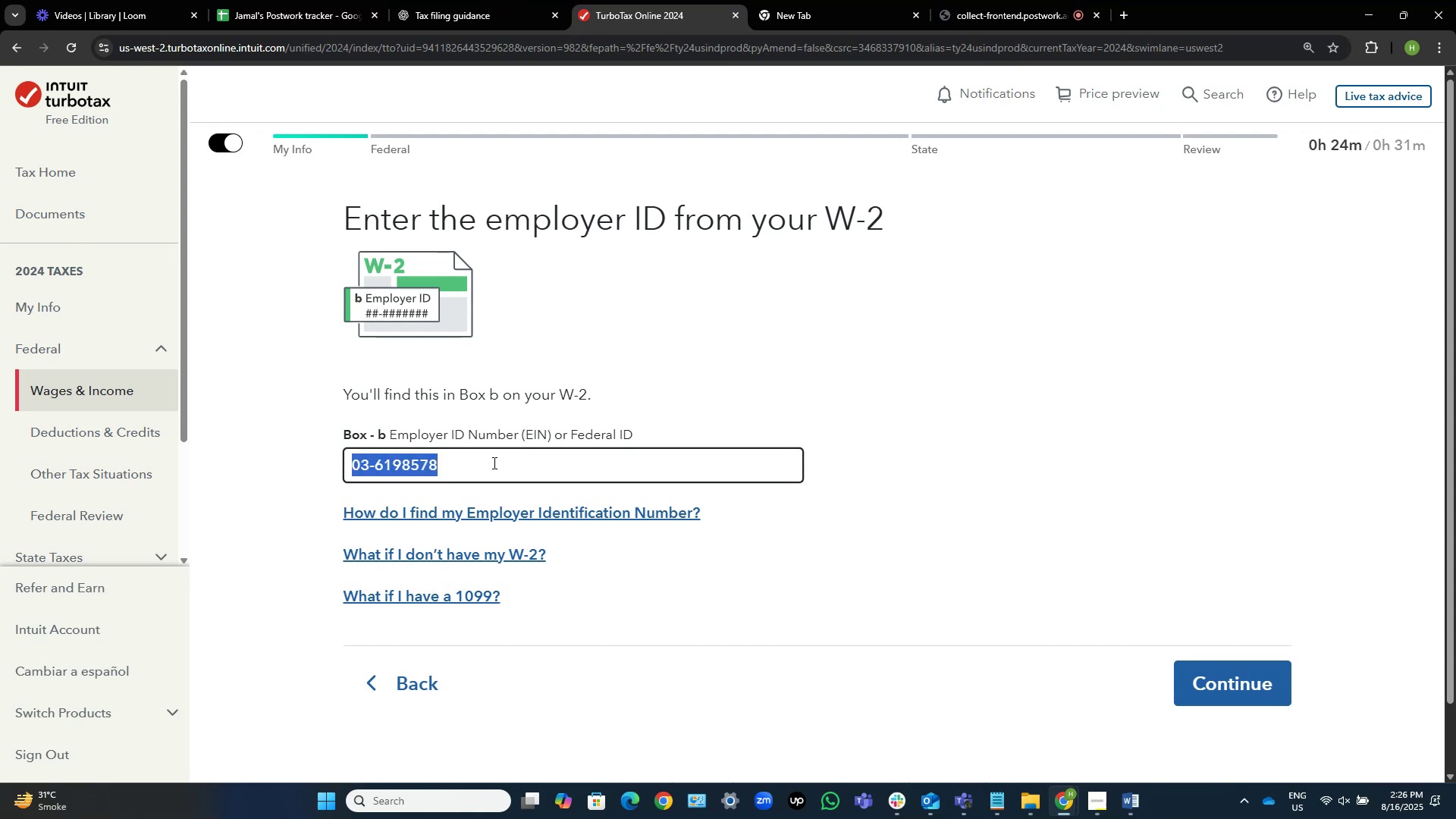 
key(Alt+Tab)
 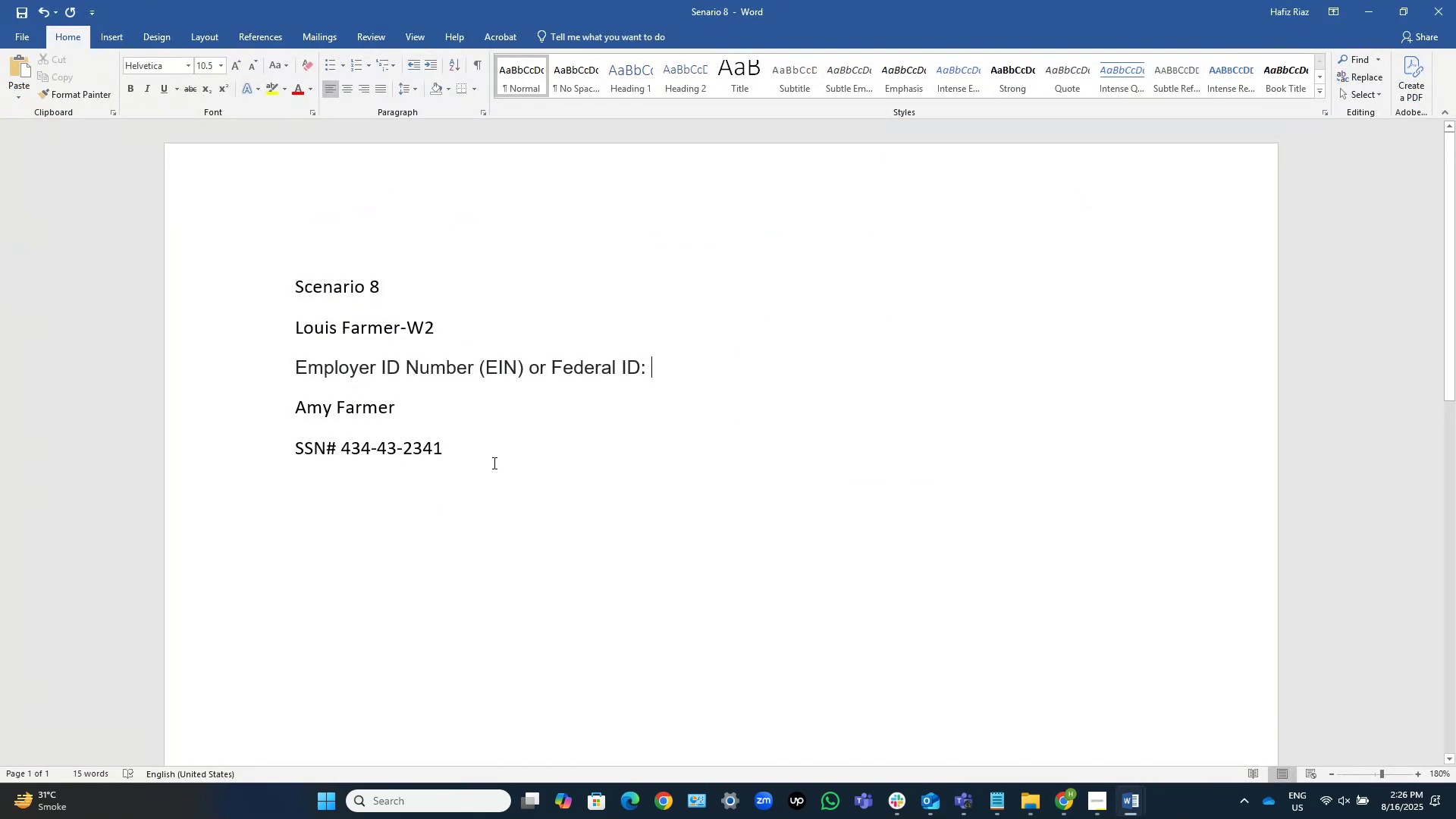 
key(Control+V)
 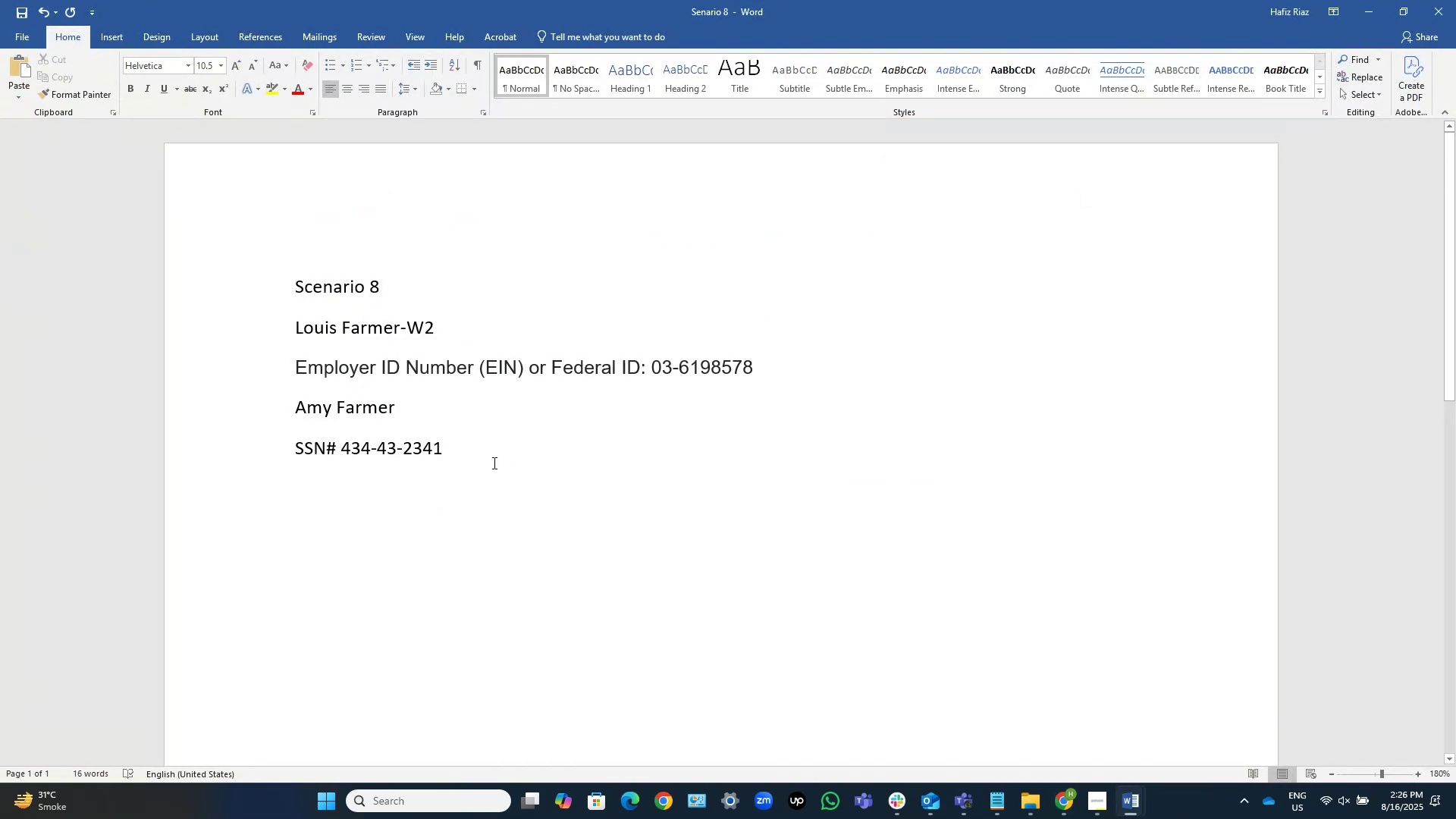 
key(Control+S)
 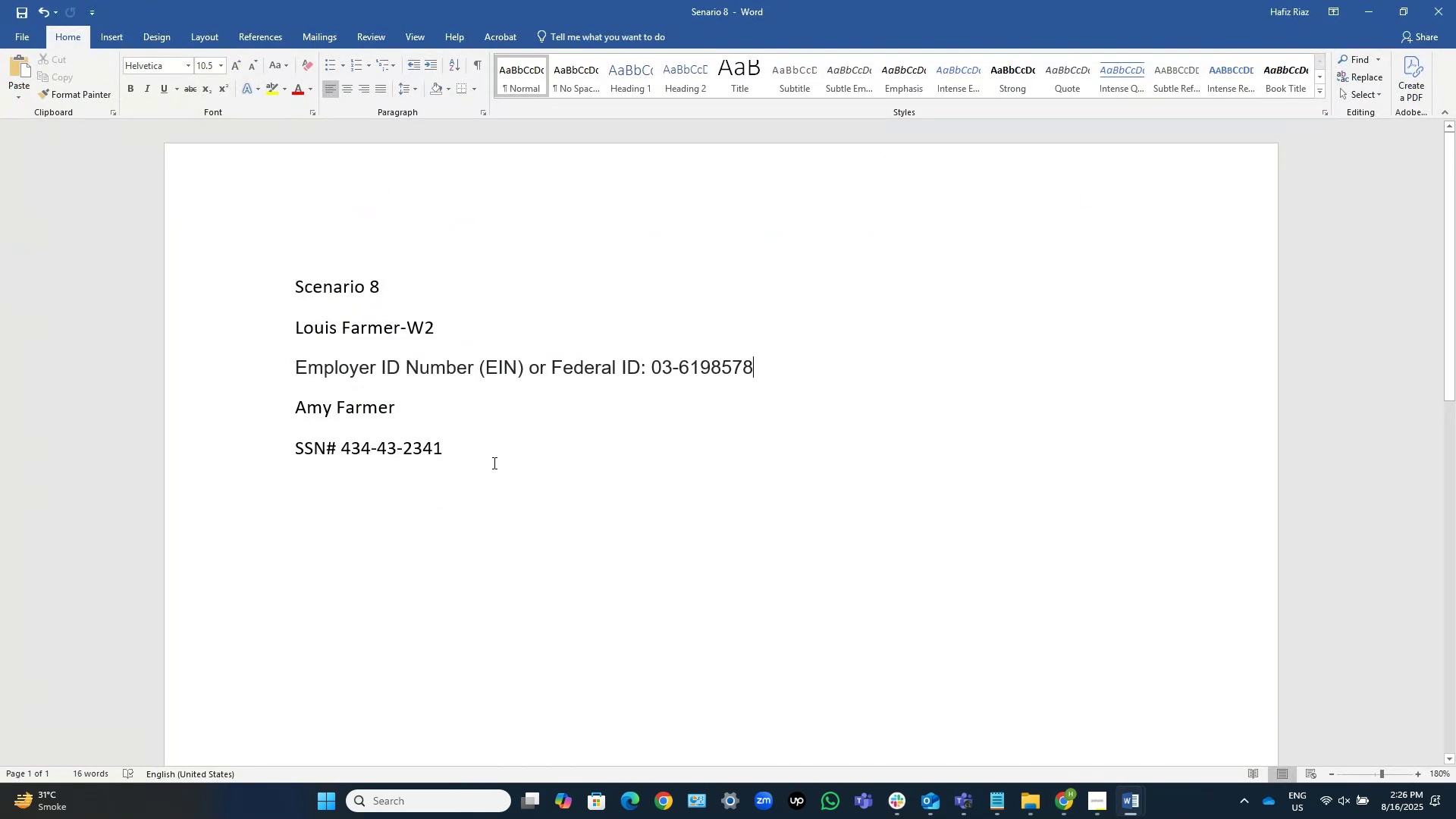 
key(Alt+AltLeft)
 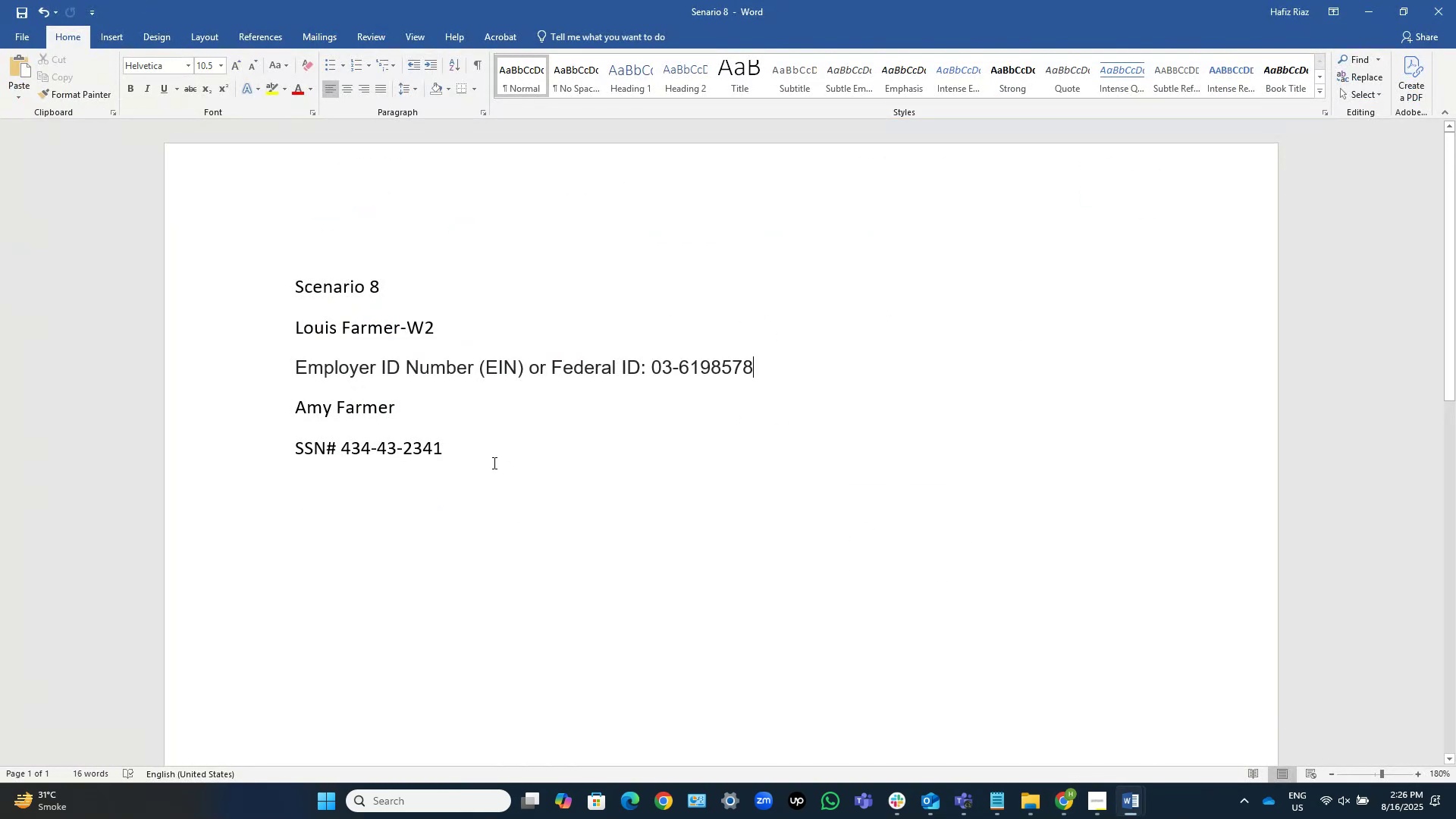 
key(Alt+Tab)
 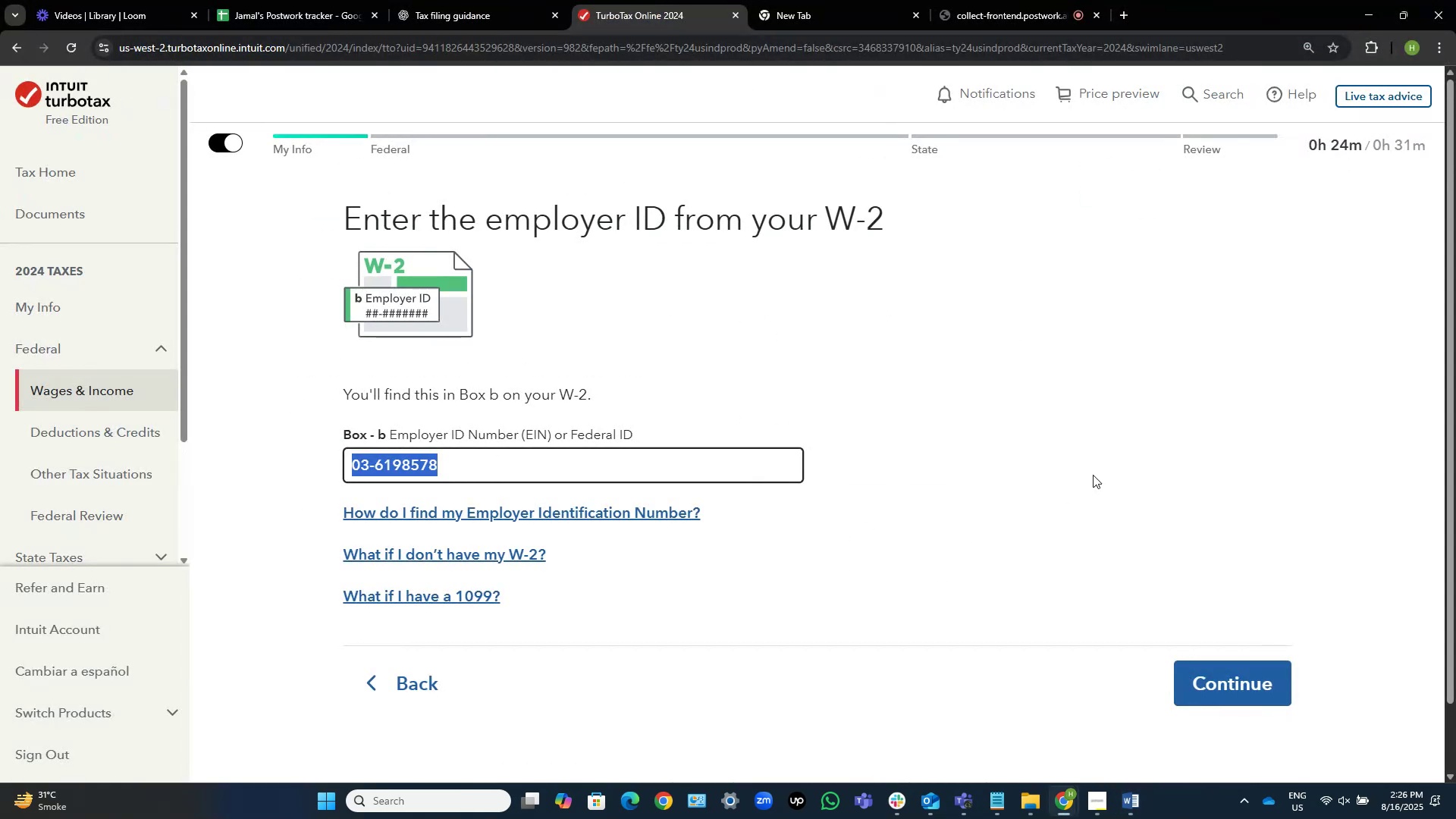 
left_click([1144, 395])
 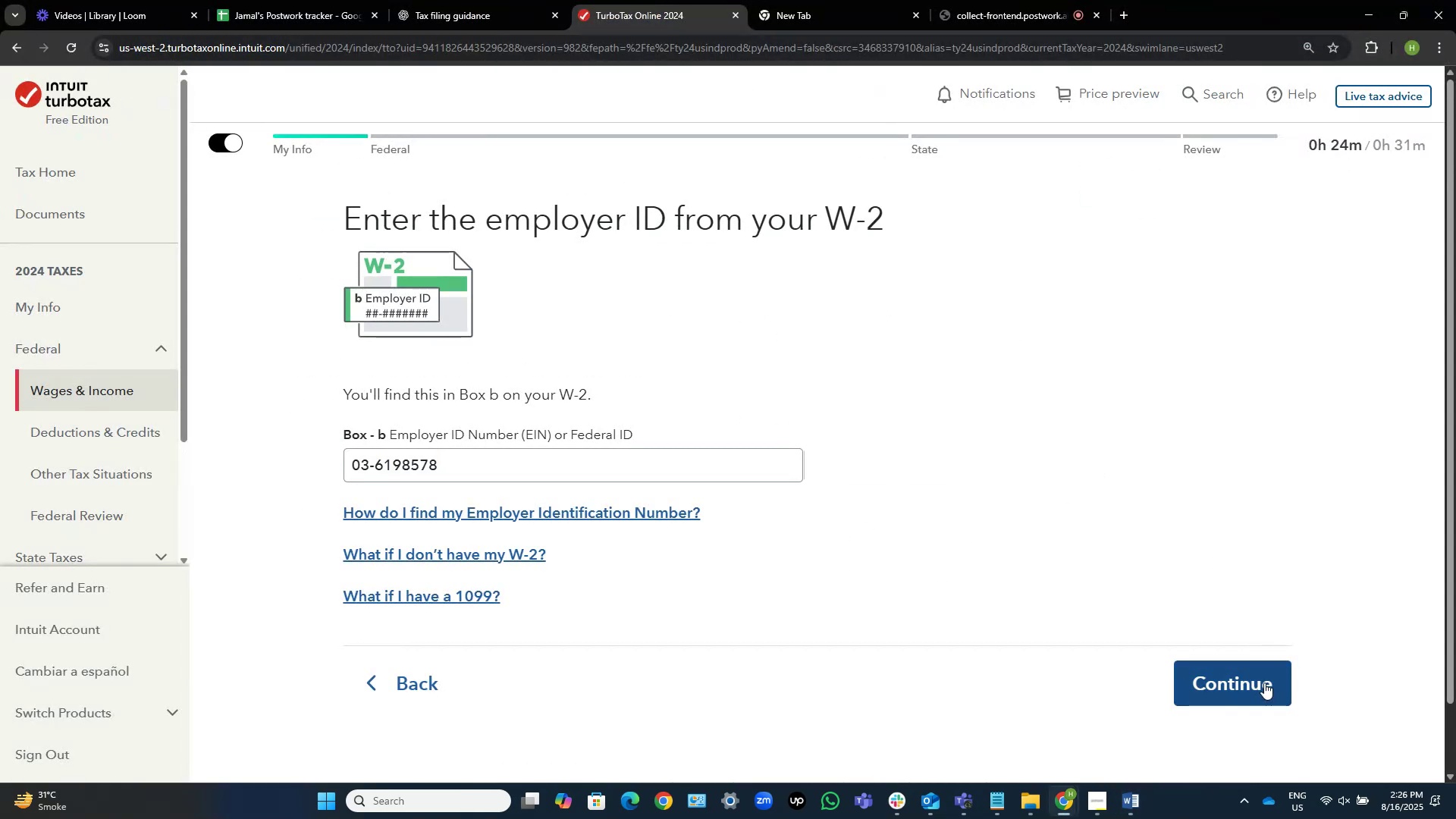 
left_click([1264, 682])
 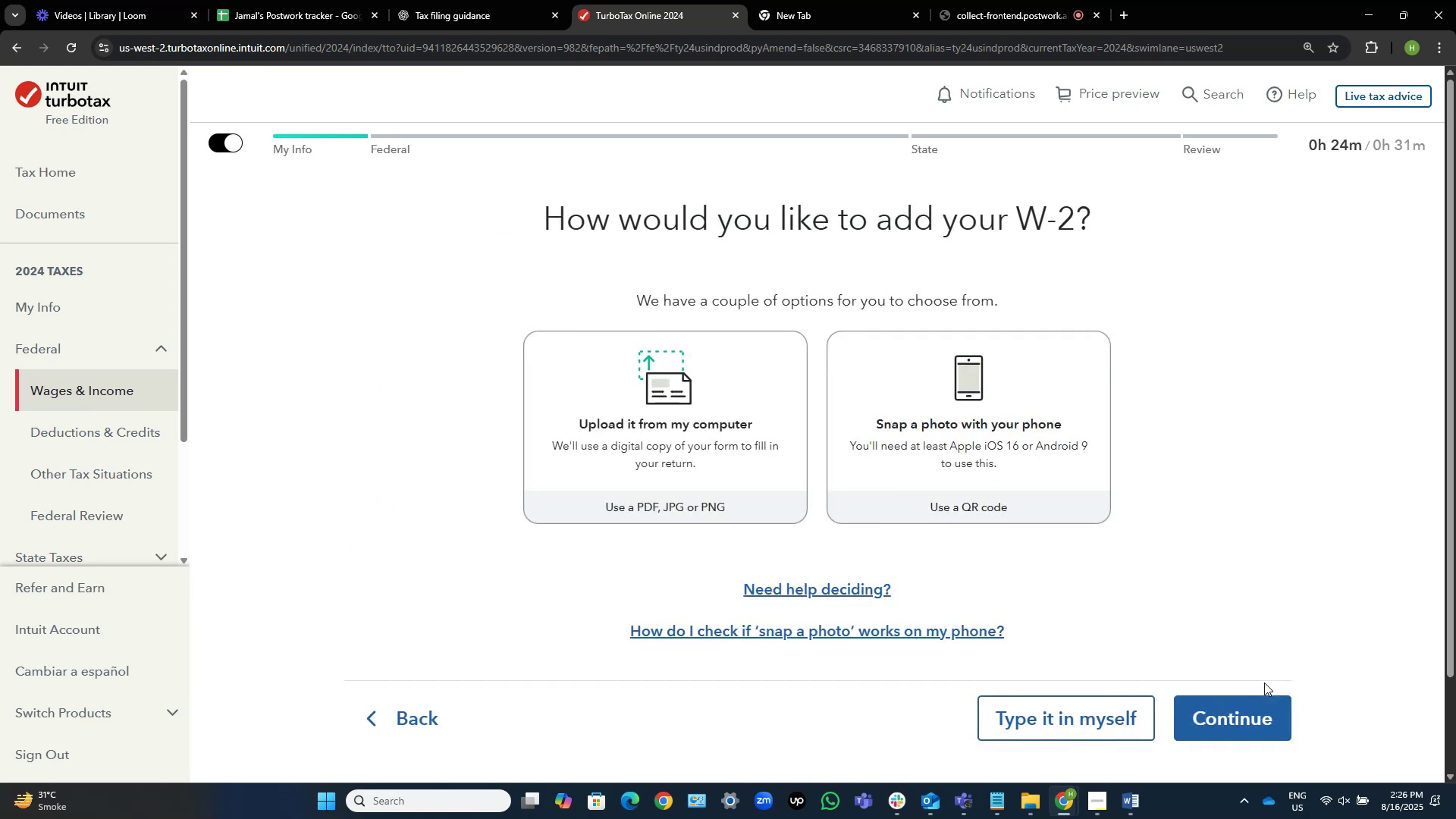 
wait(9.27)
 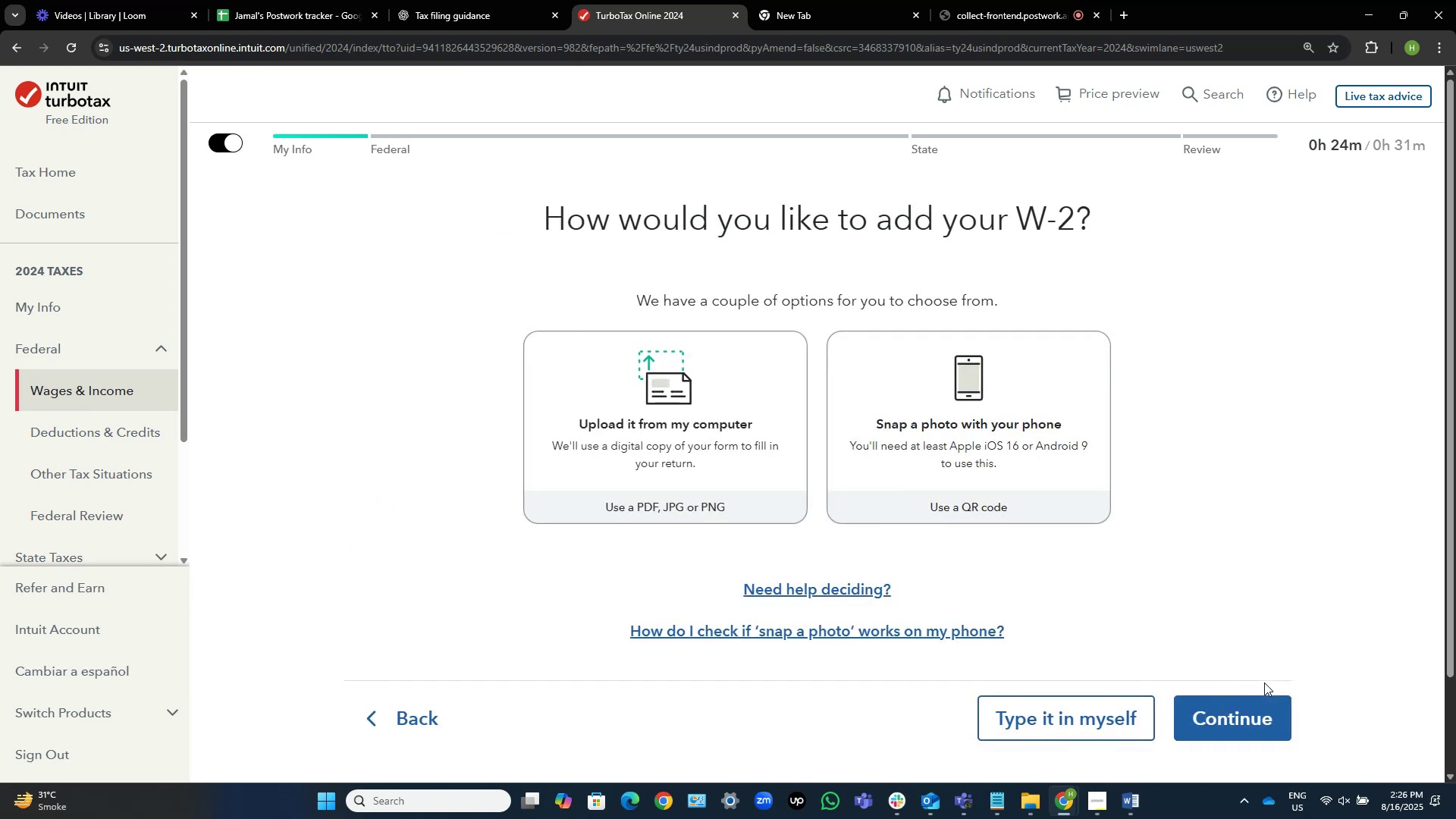 
left_click([1109, 699])
 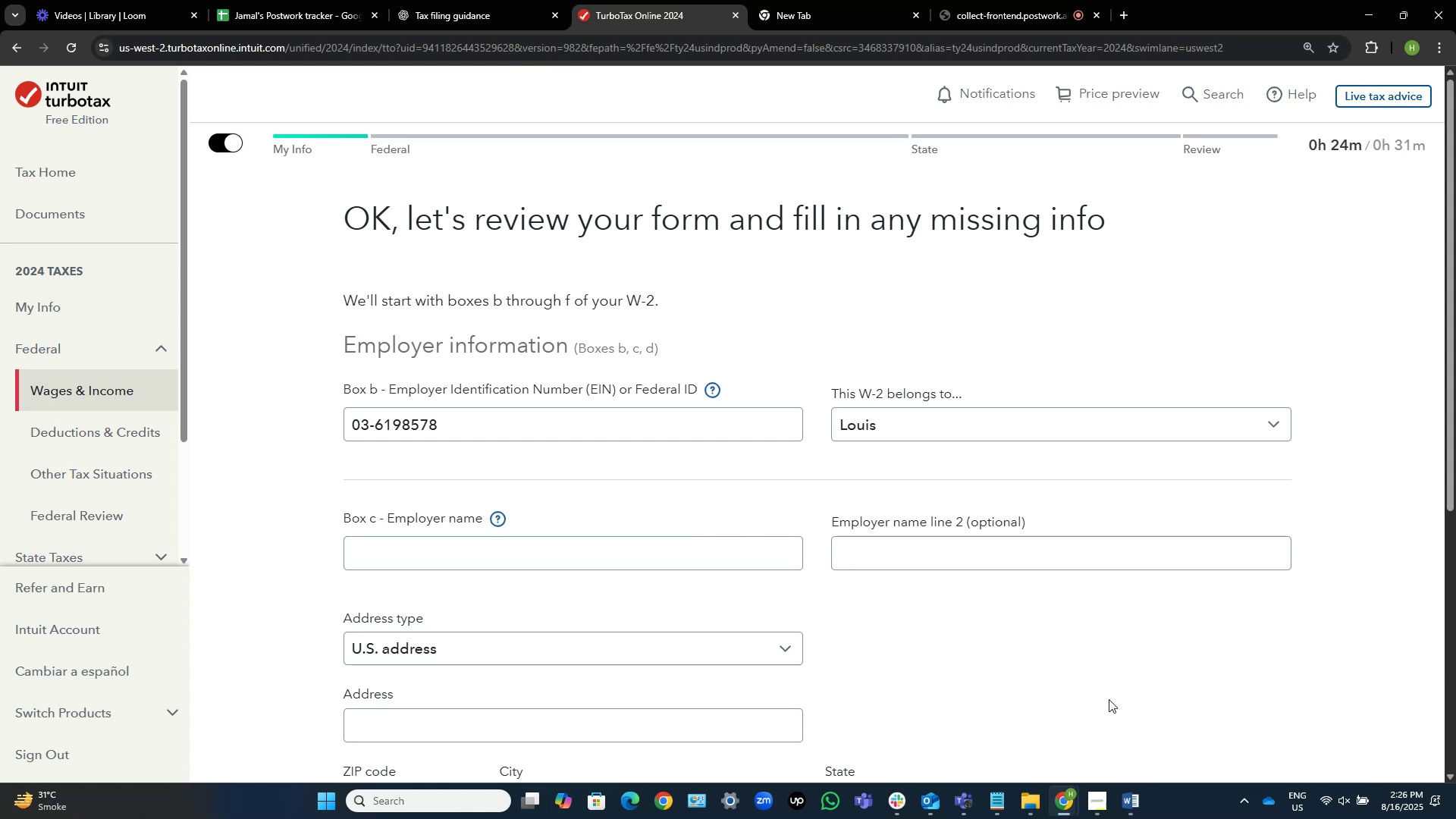 
wait(23.1)
 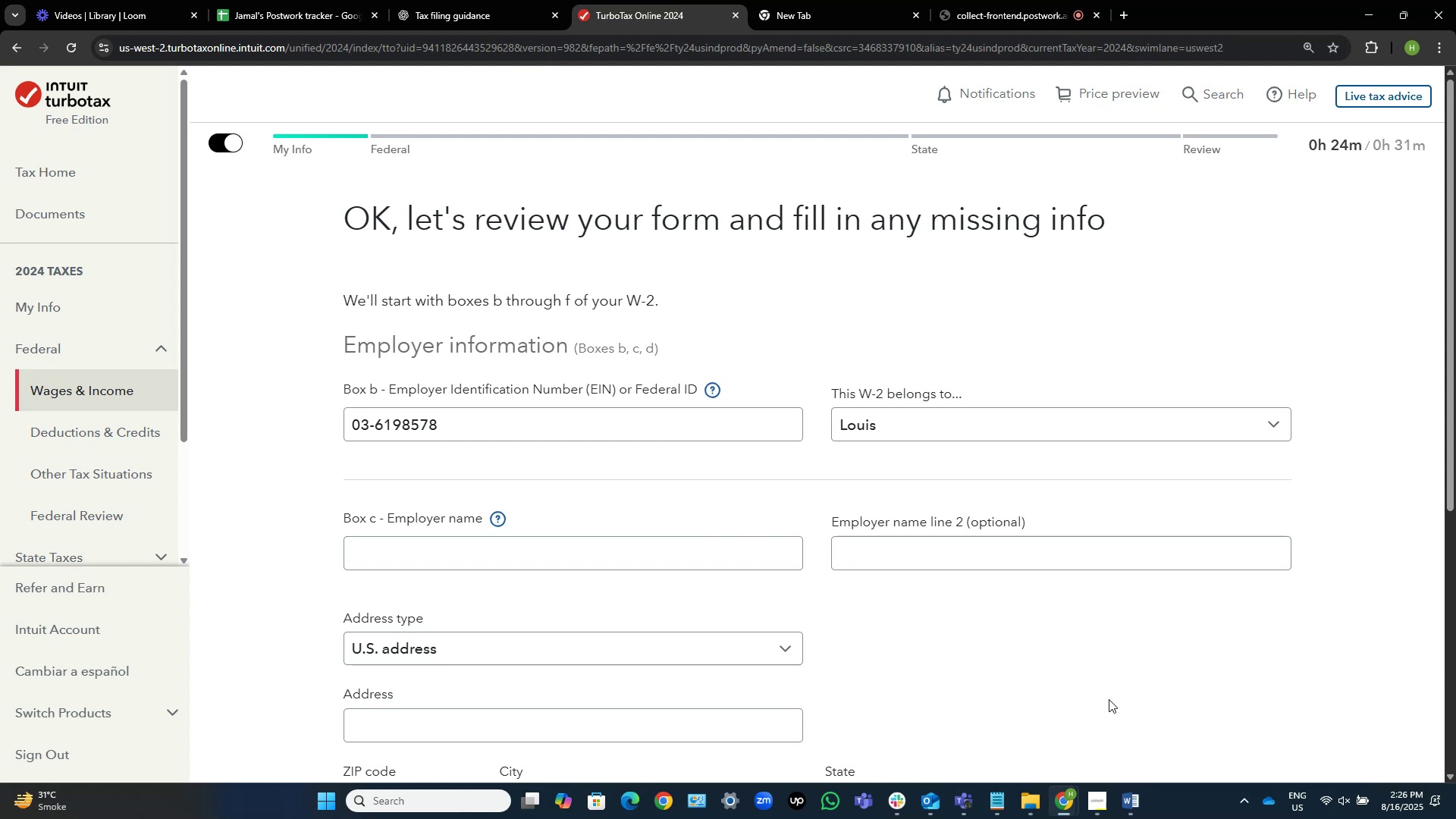 
scroll: coordinate [598, 428], scroll_direction: down, amount: 2.0
 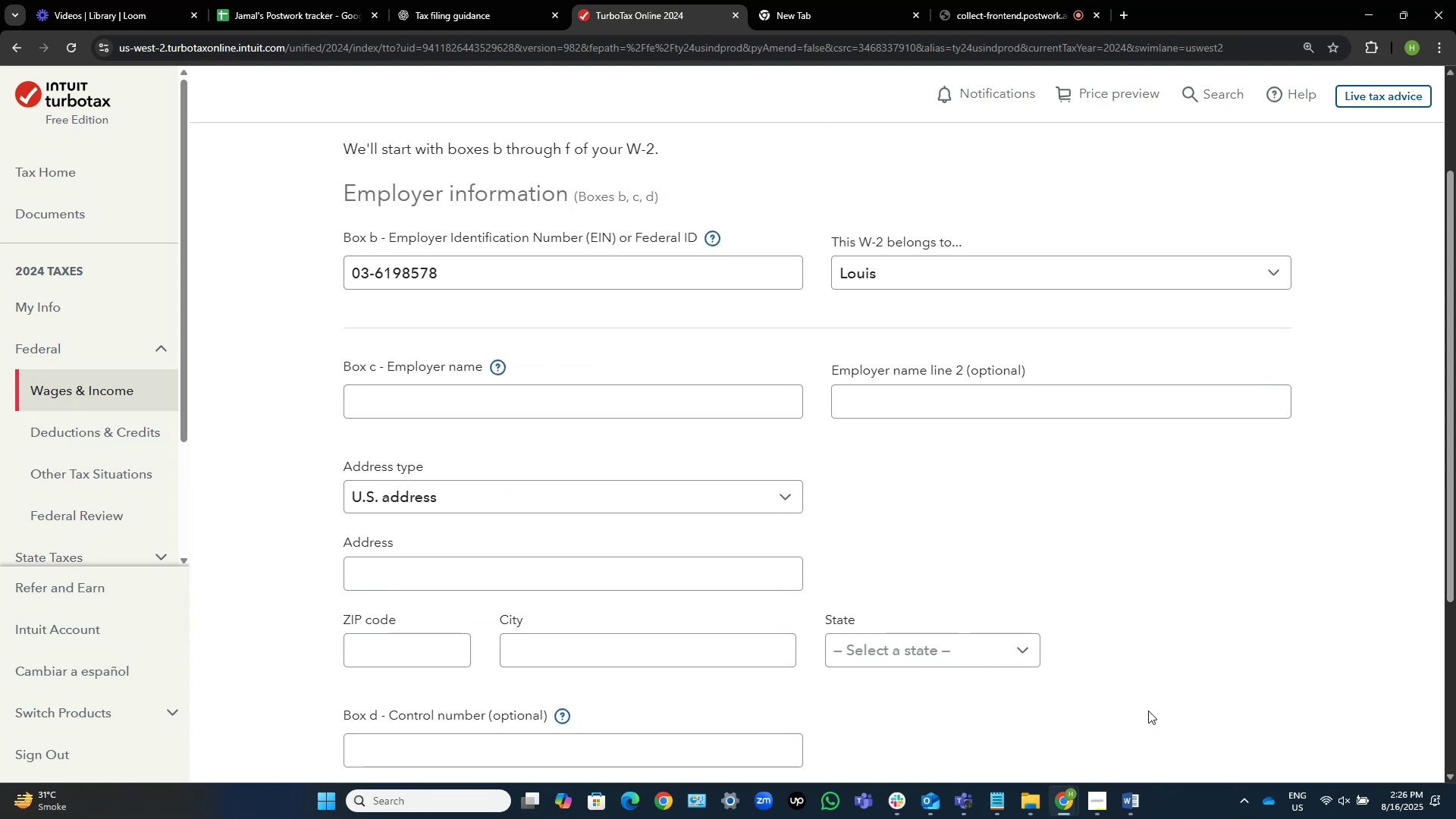 
wait(10.03)
 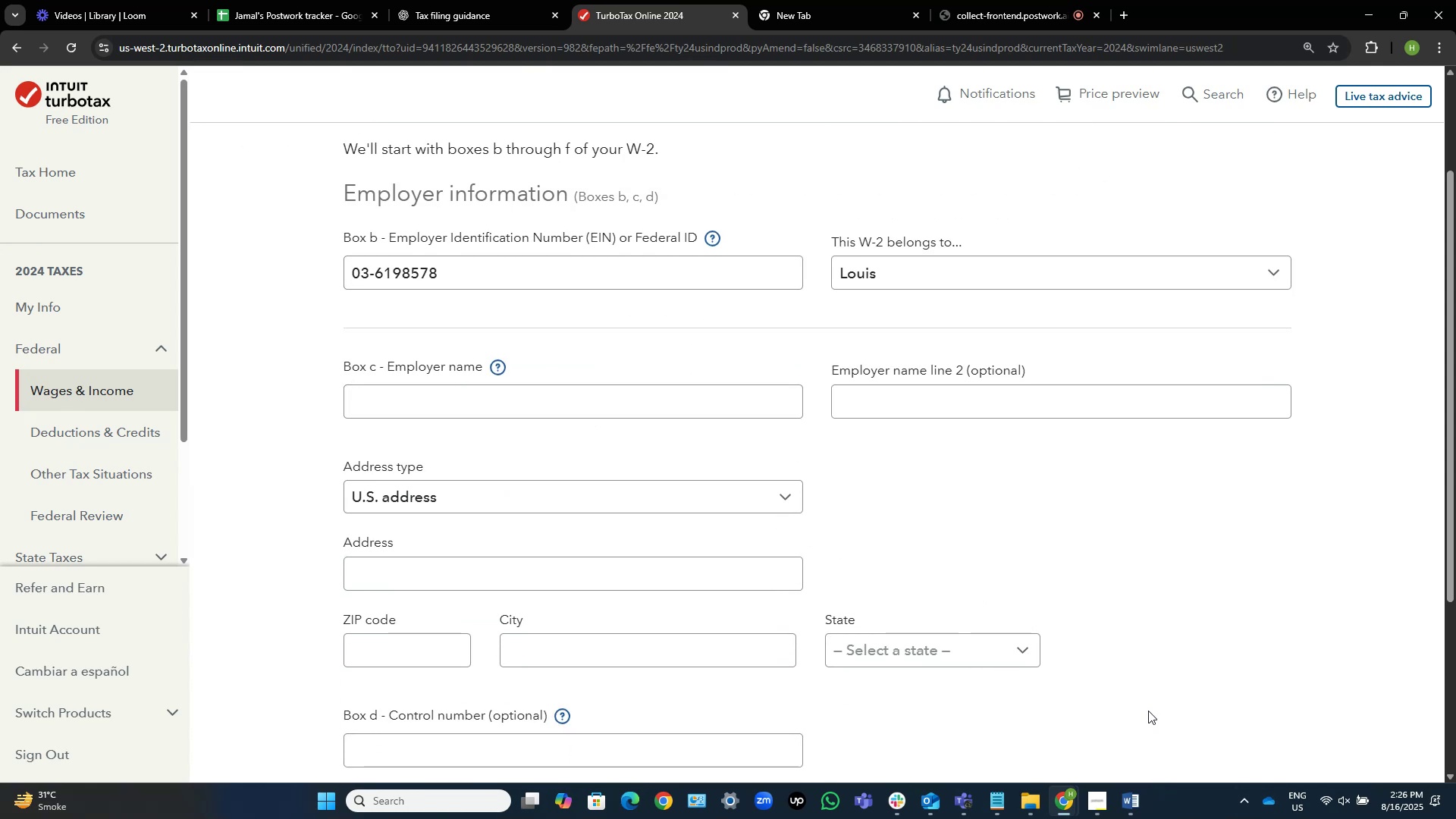 
left_click([1129, 809])
 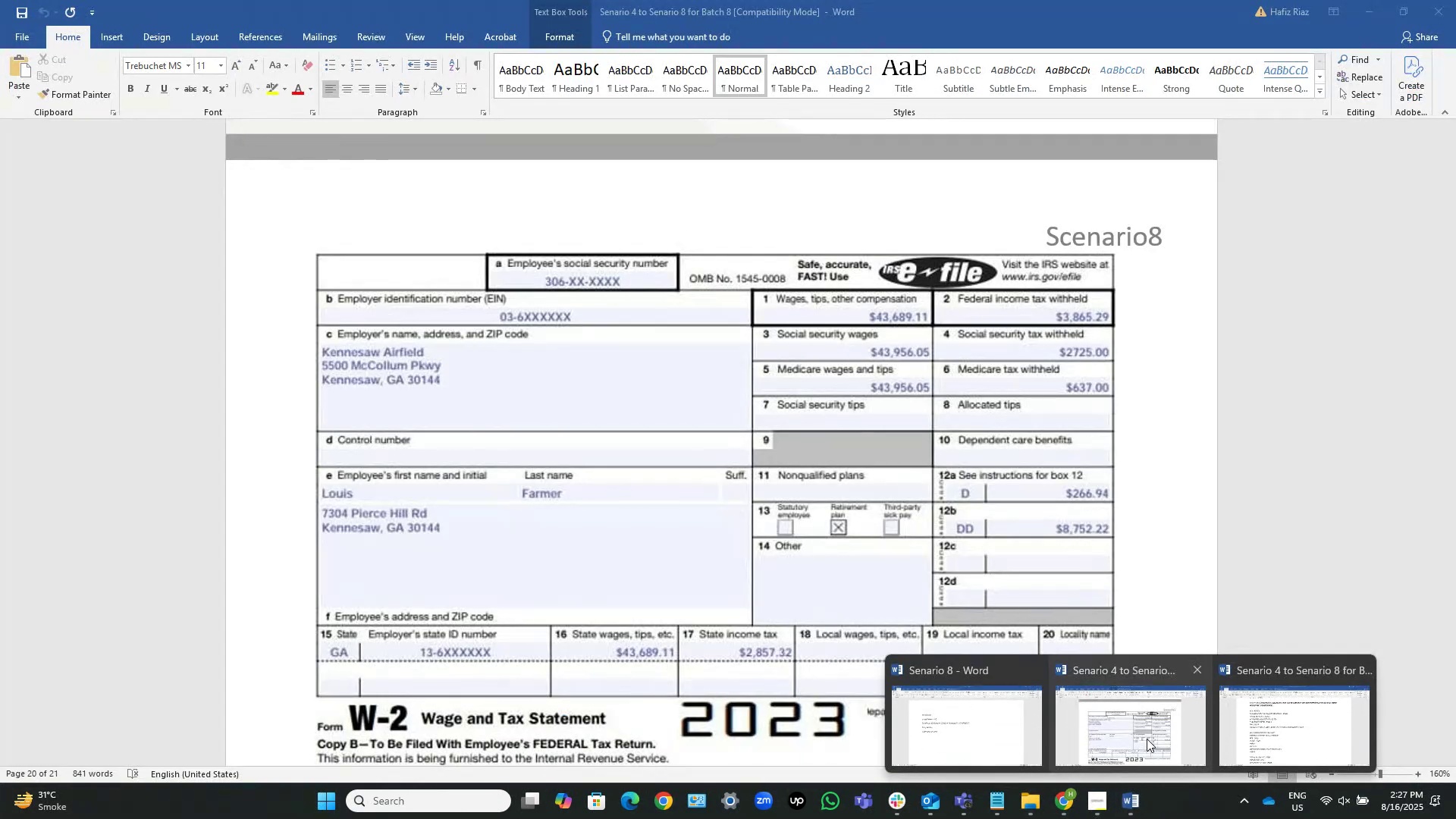 
left_click([1298, 731])
 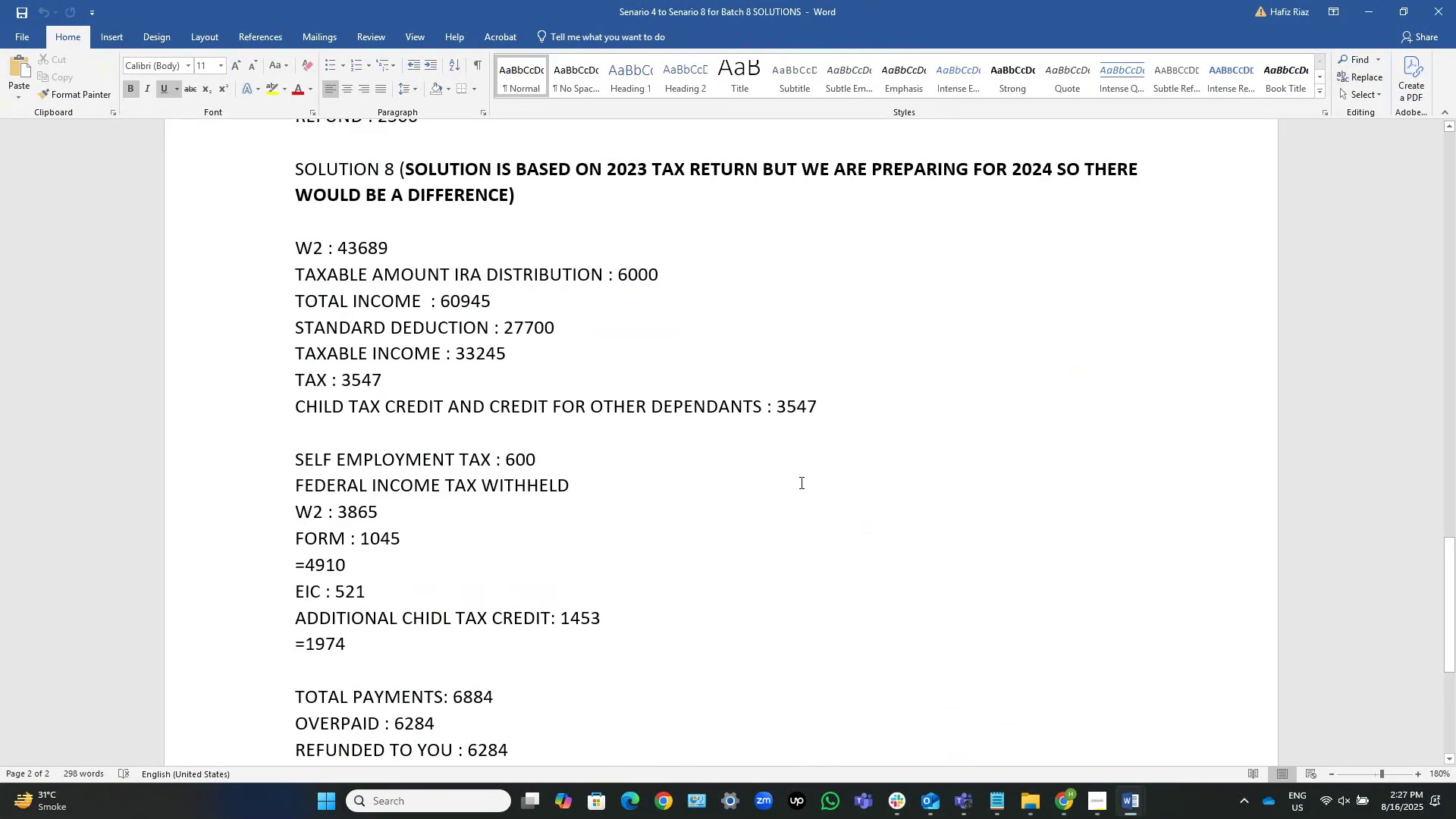 
scroll: coordinate [800, 482], scroll_direction: down, amount: 3.0
 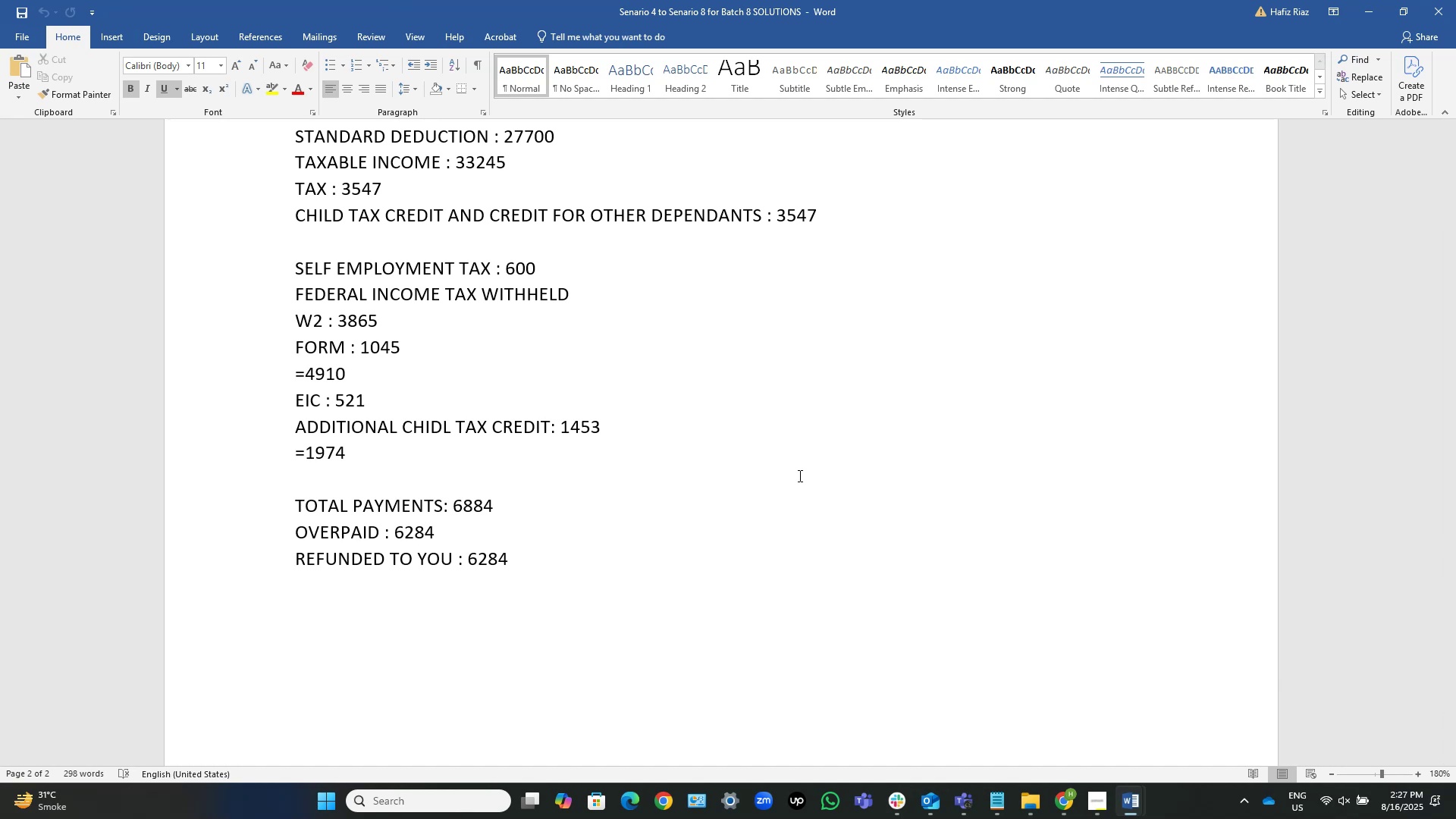 
wait(16.89)
 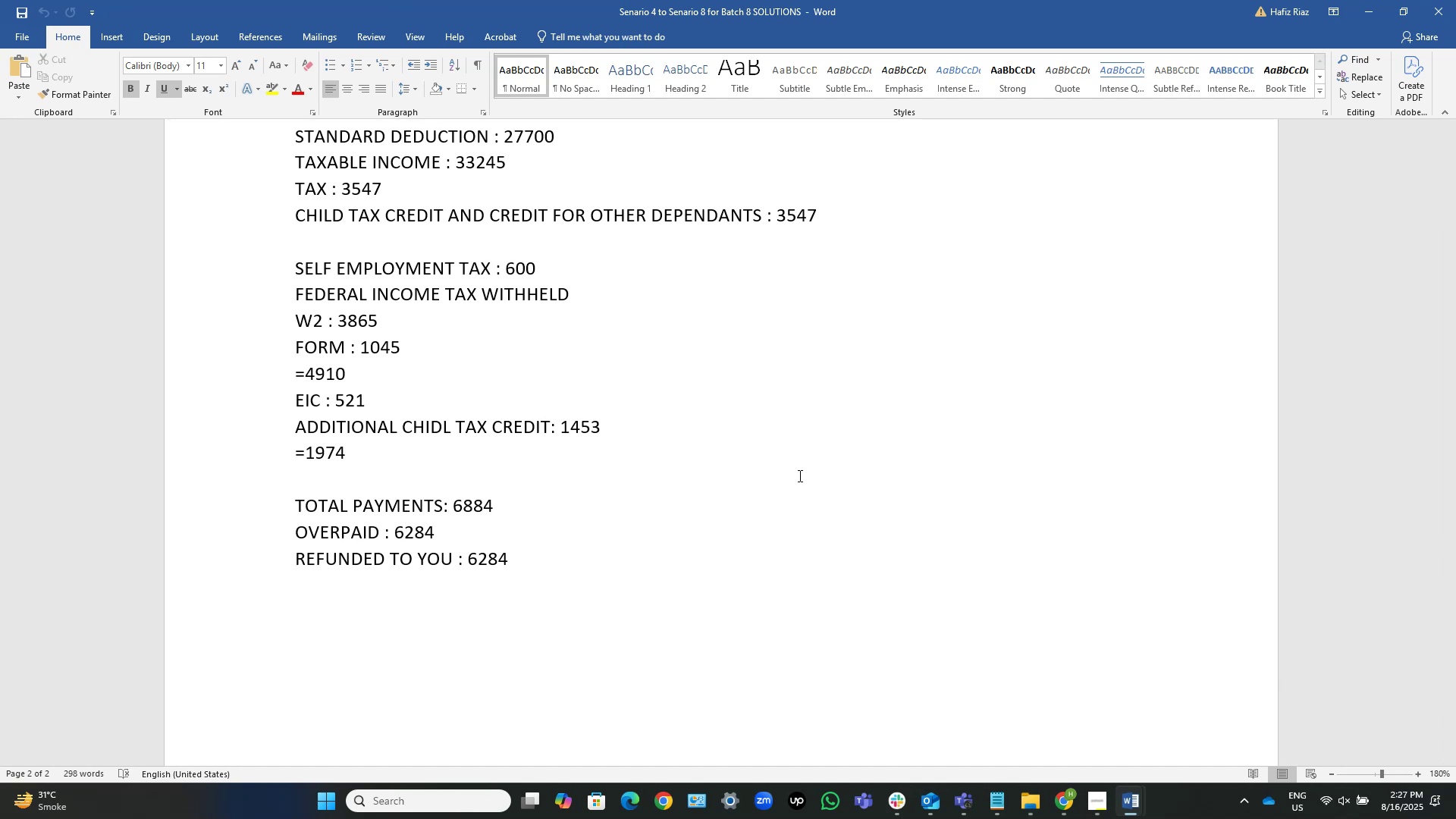 
scroll: coordinate [799, 475], scroll_direction: up, amount: 2.0
 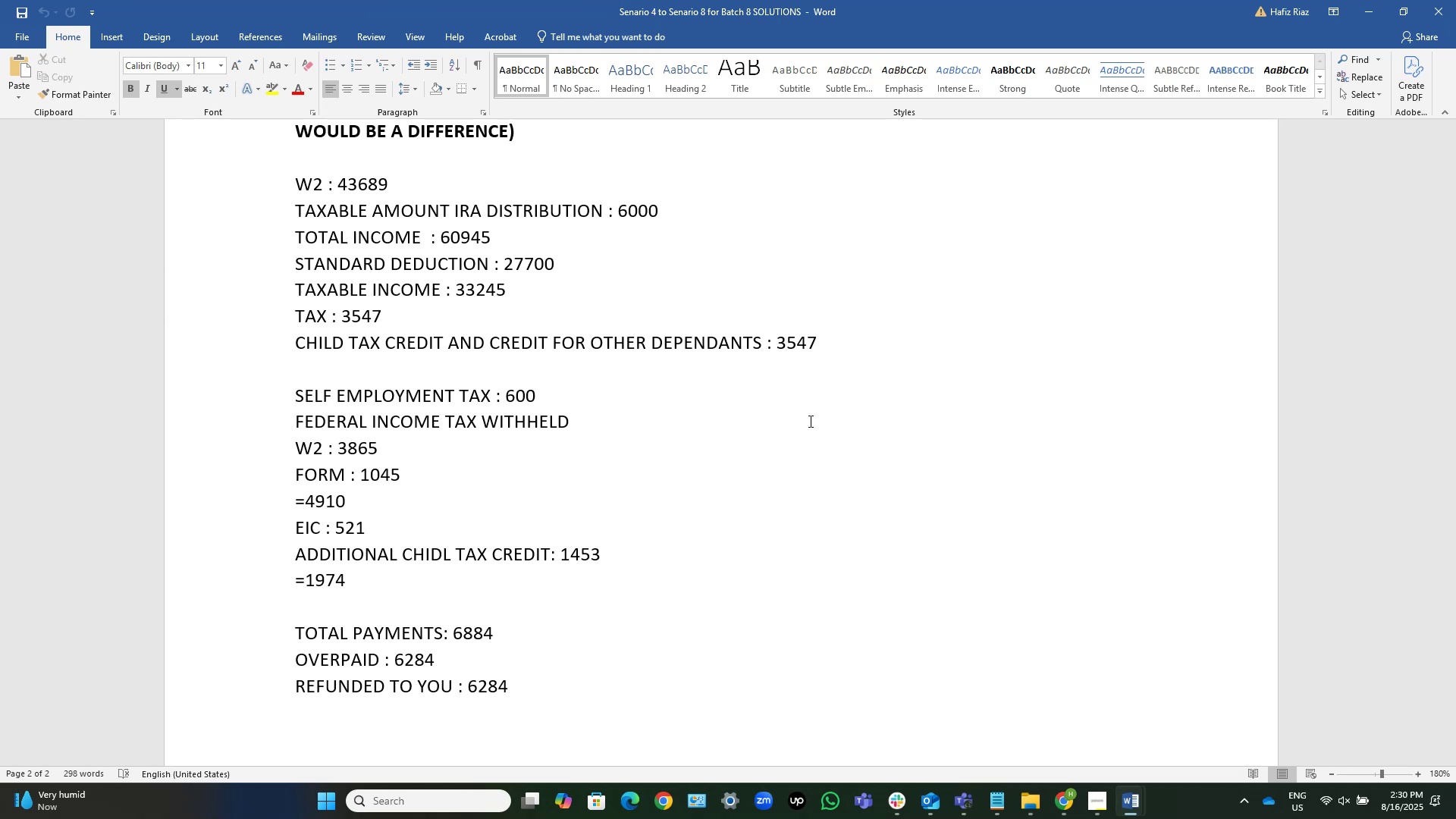 
wait(182.97)
 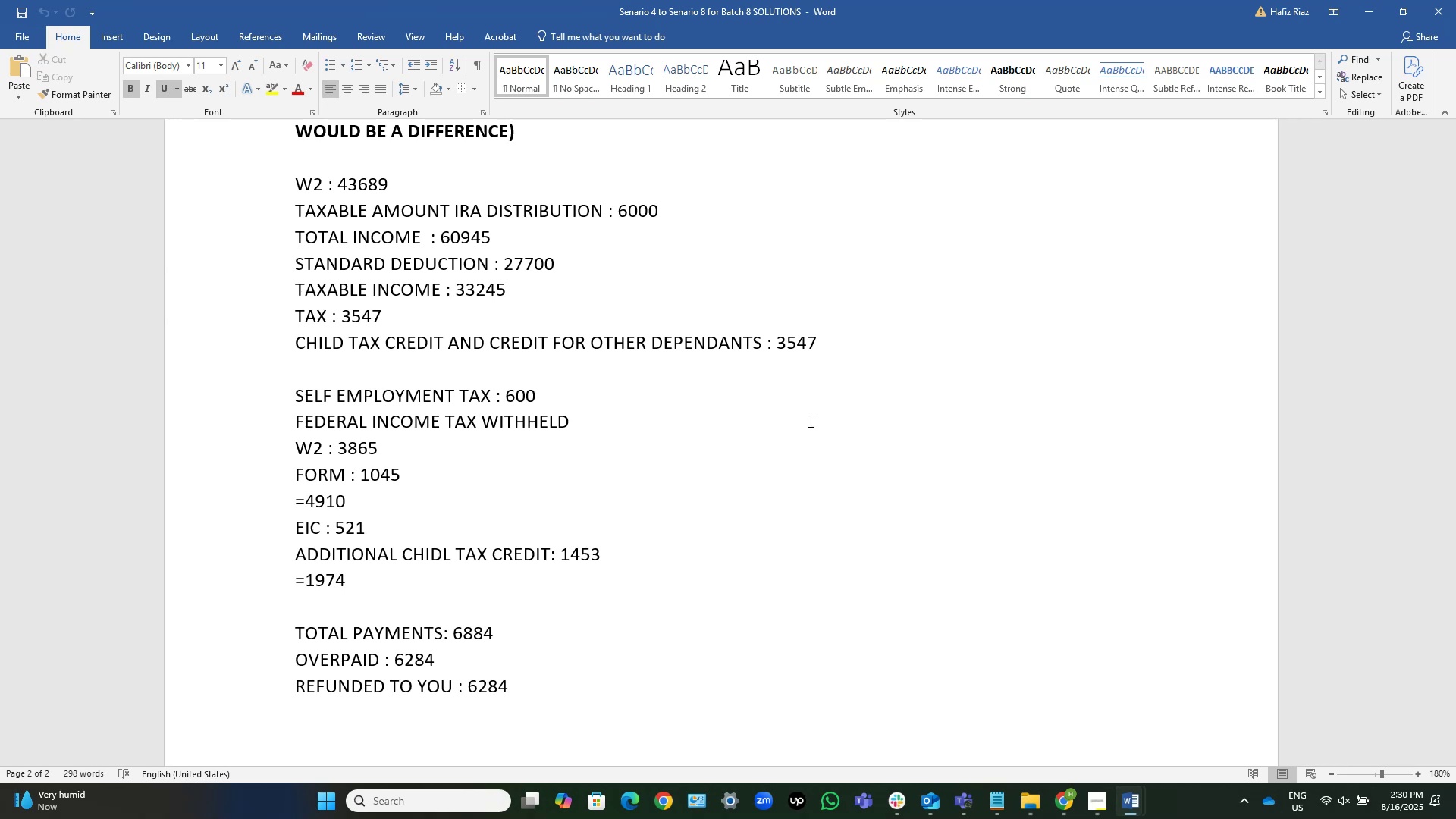 
scroll: coordinate [660, 303], scroll_direction: down, amount: 3.0
 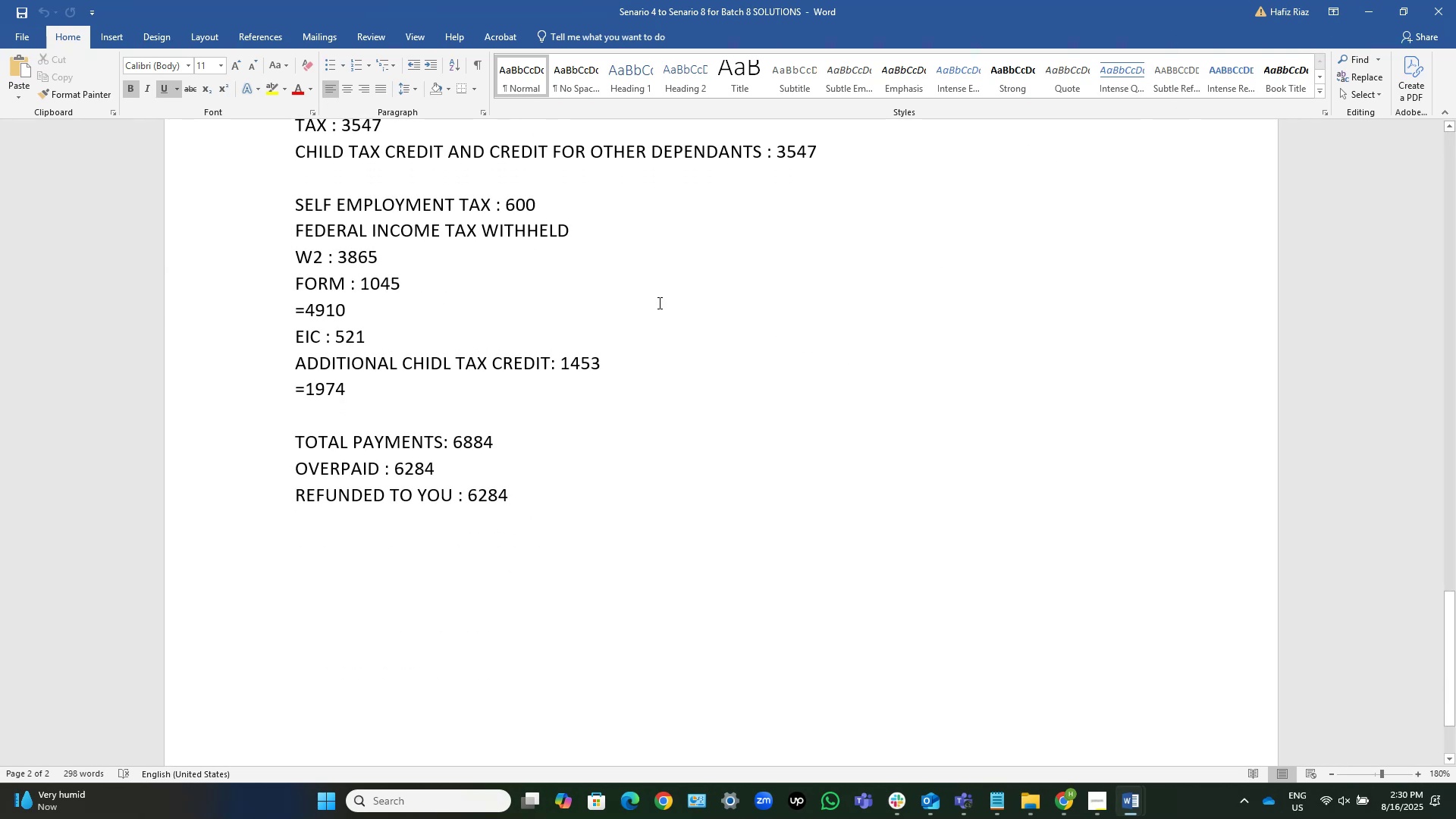 
scroll: coordinate [653, 296], scroll_direction: up, amount: 3.0
 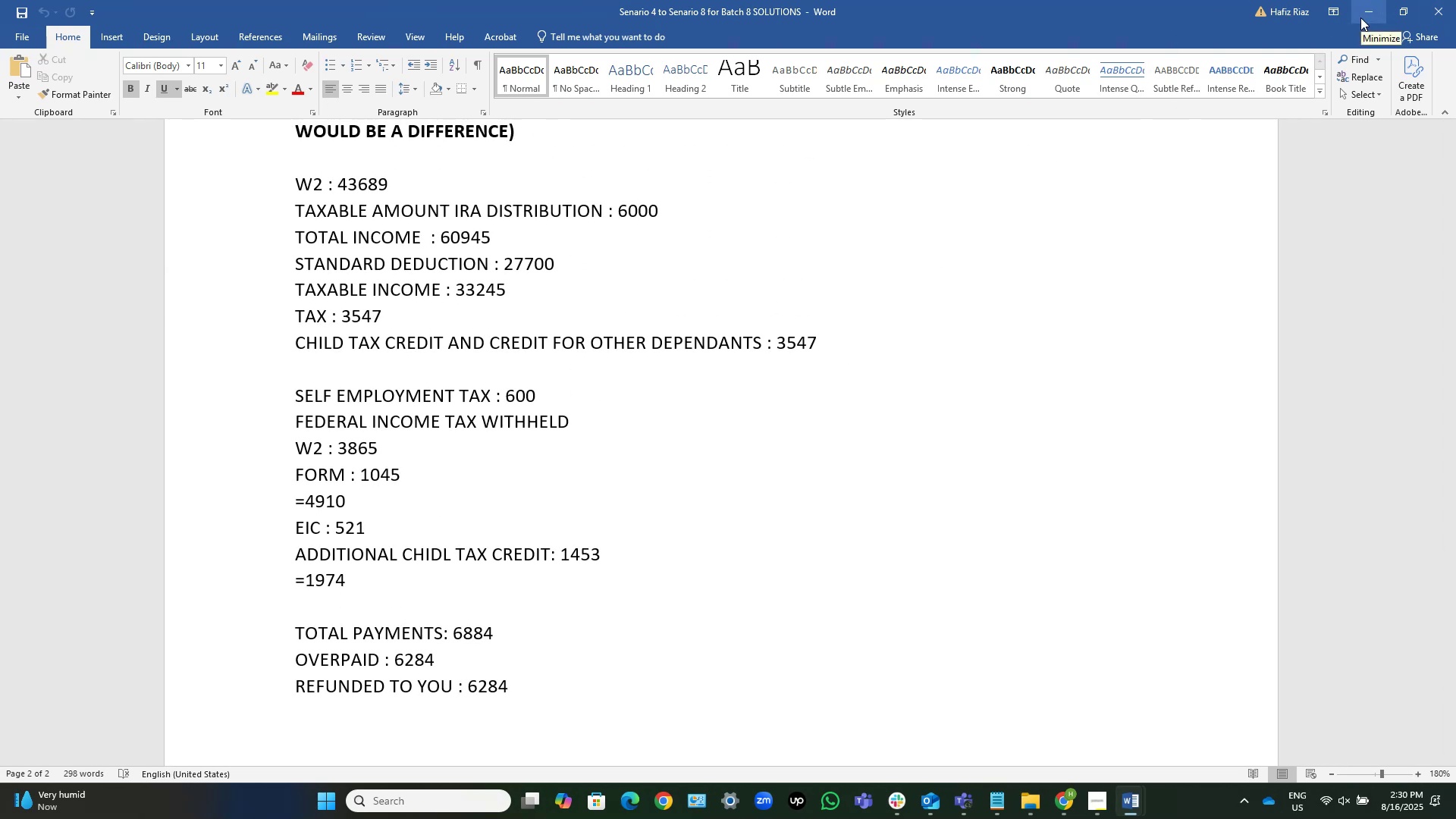 
key(Alt+AltLeft)
 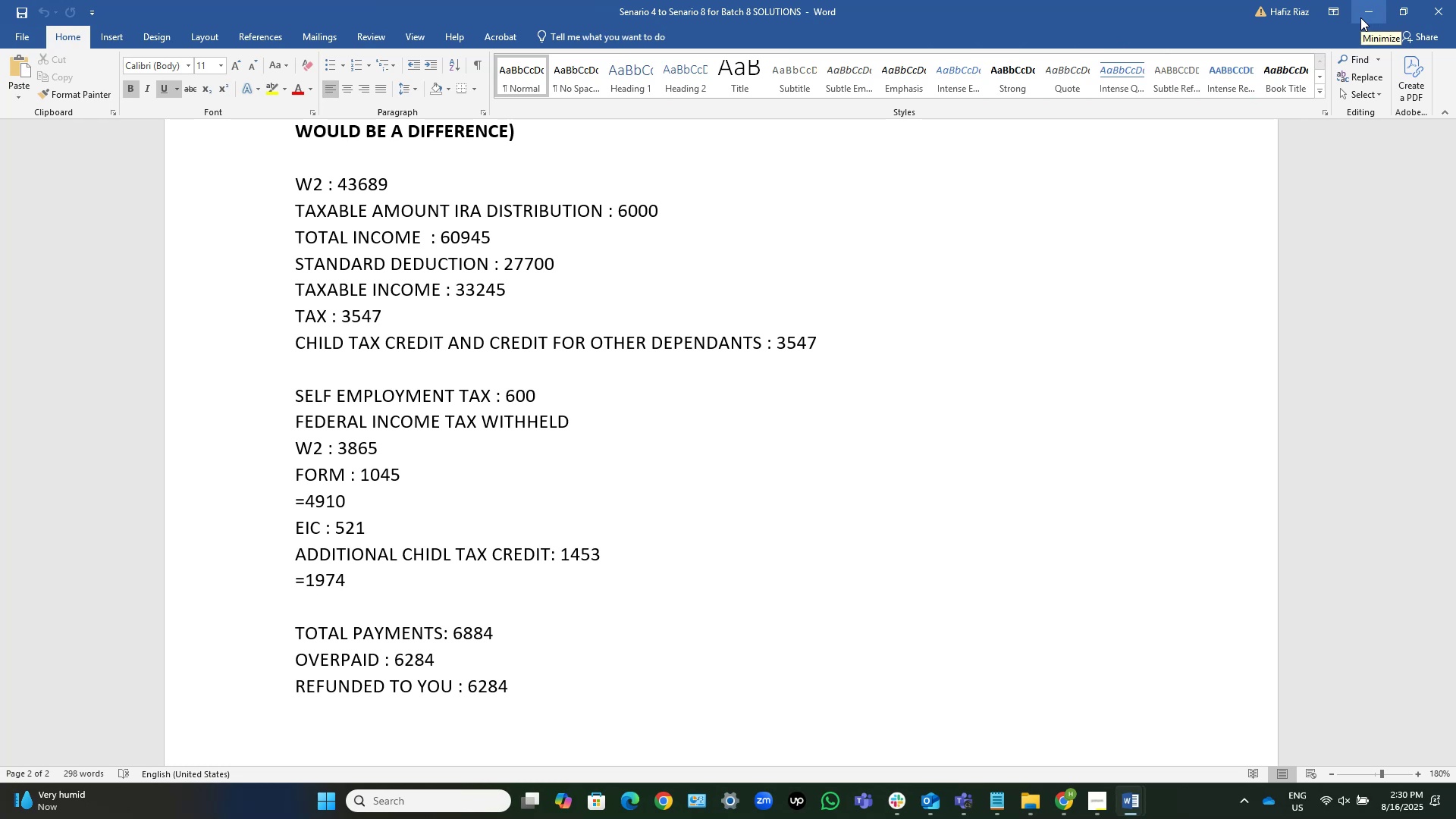 
key(Alt+Tab)
 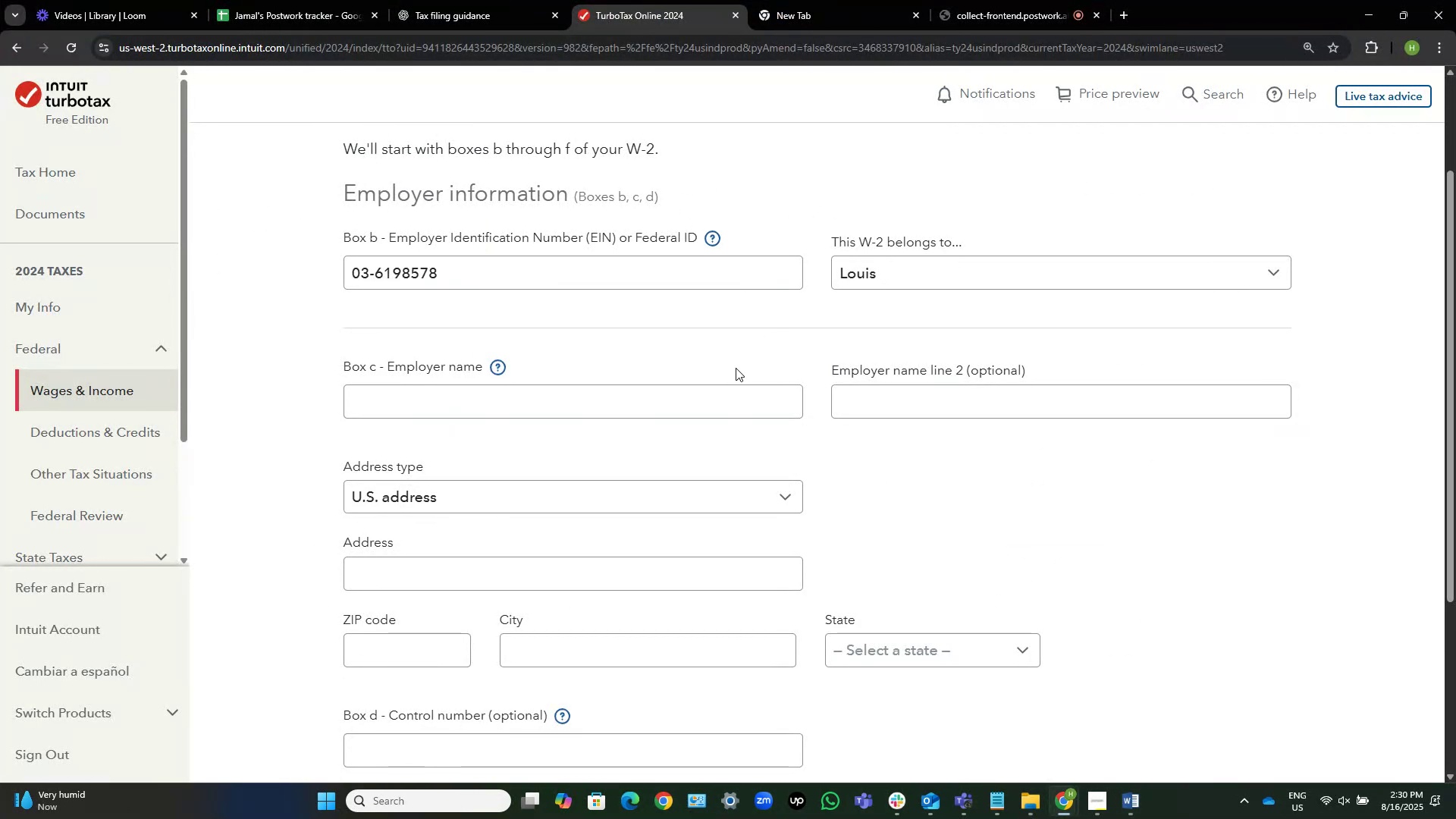 
wait(7.22)
 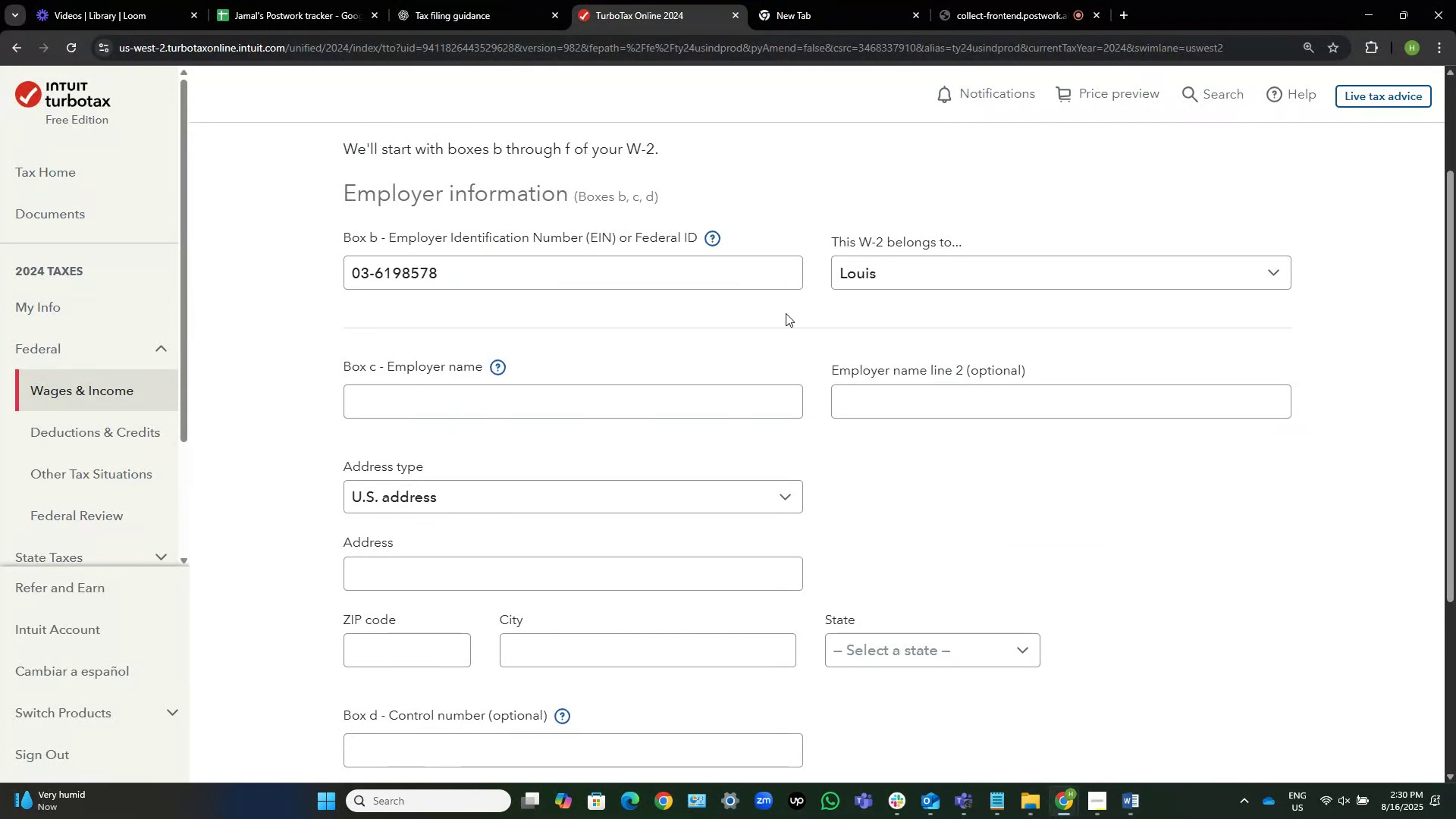 
key(Alt+AltLeft)
 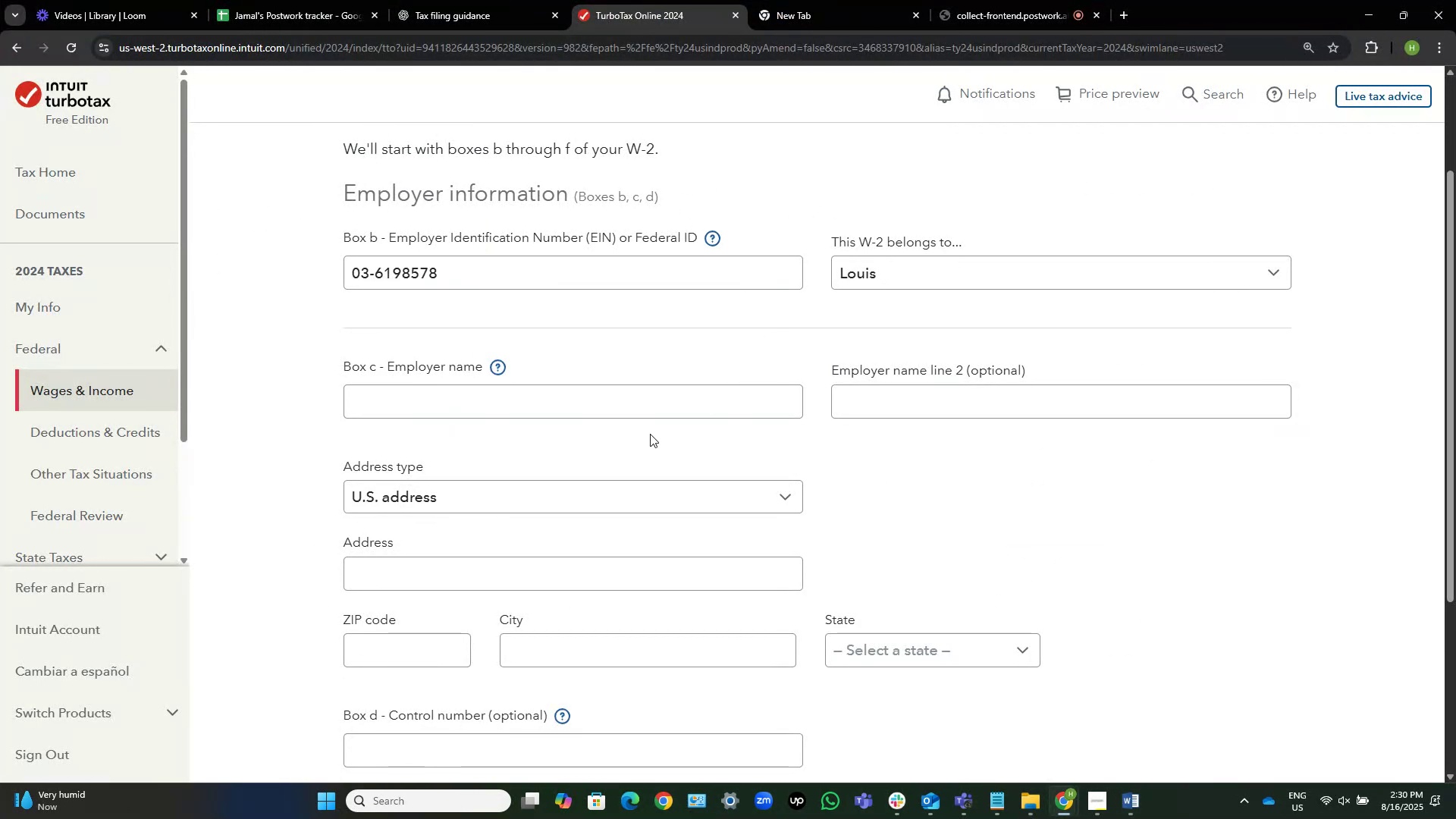 
key(Alt+Tab)
 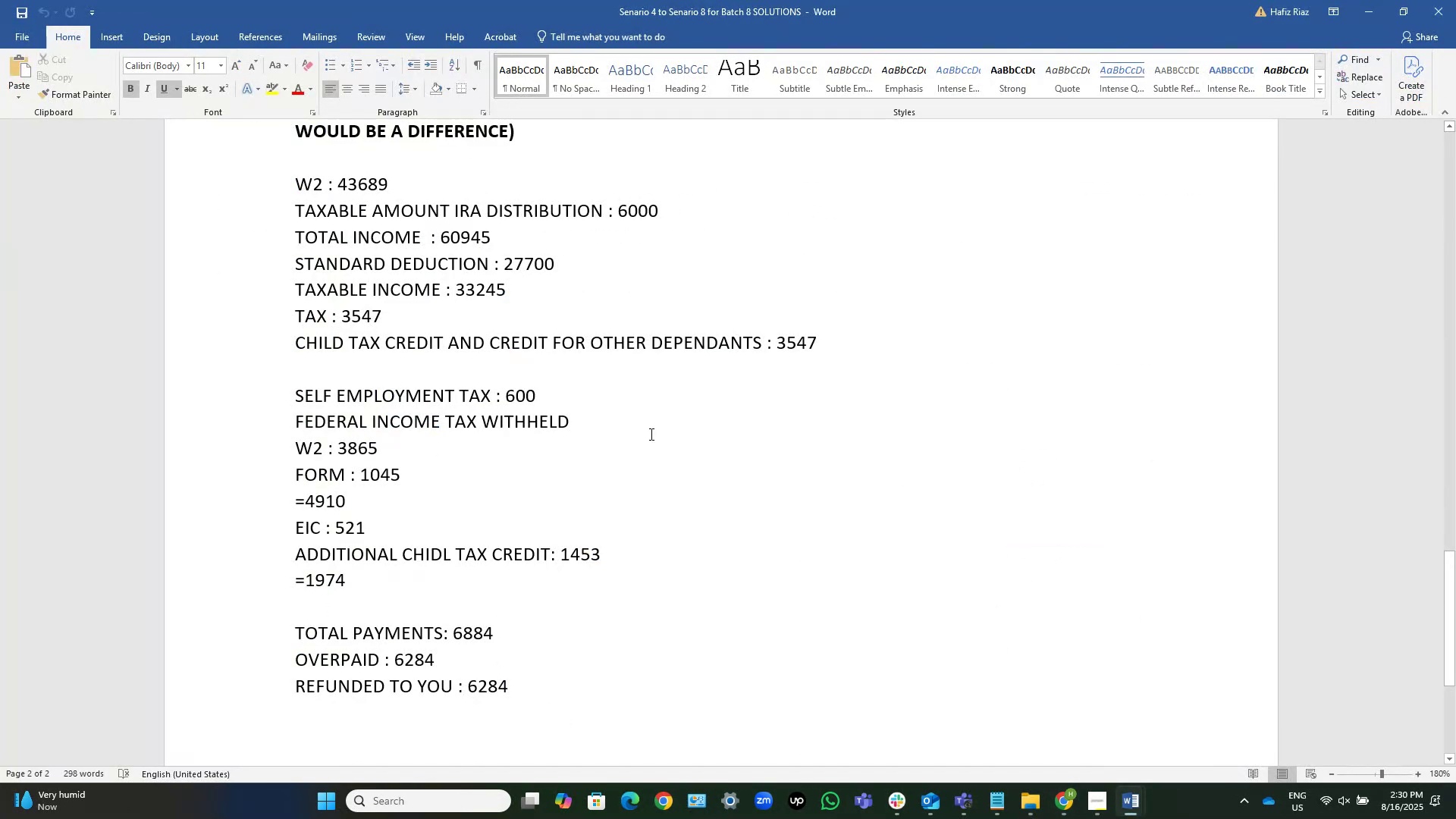 
key(Alt+AltLeft)
 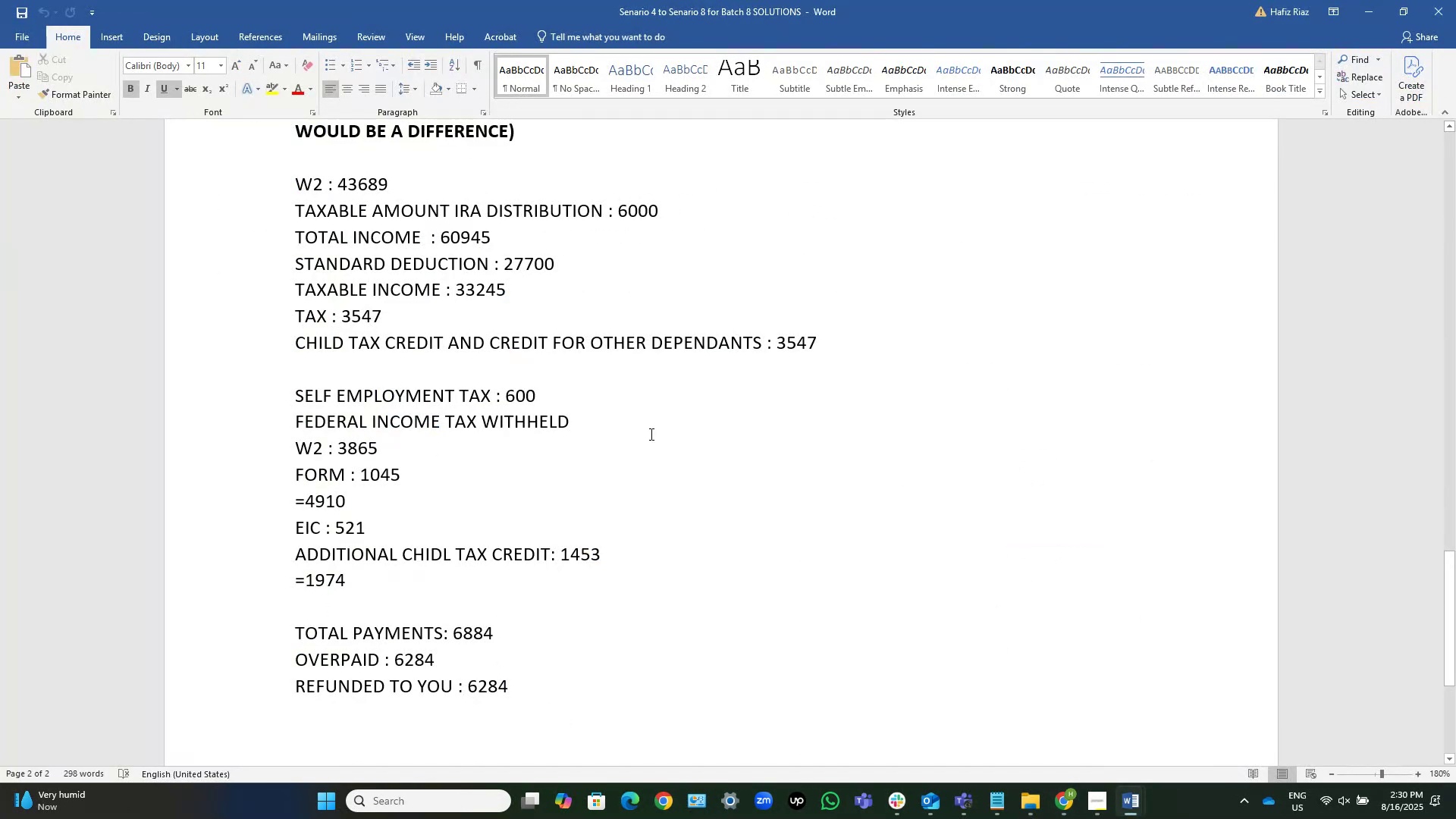 
key(Alt+Tab)
 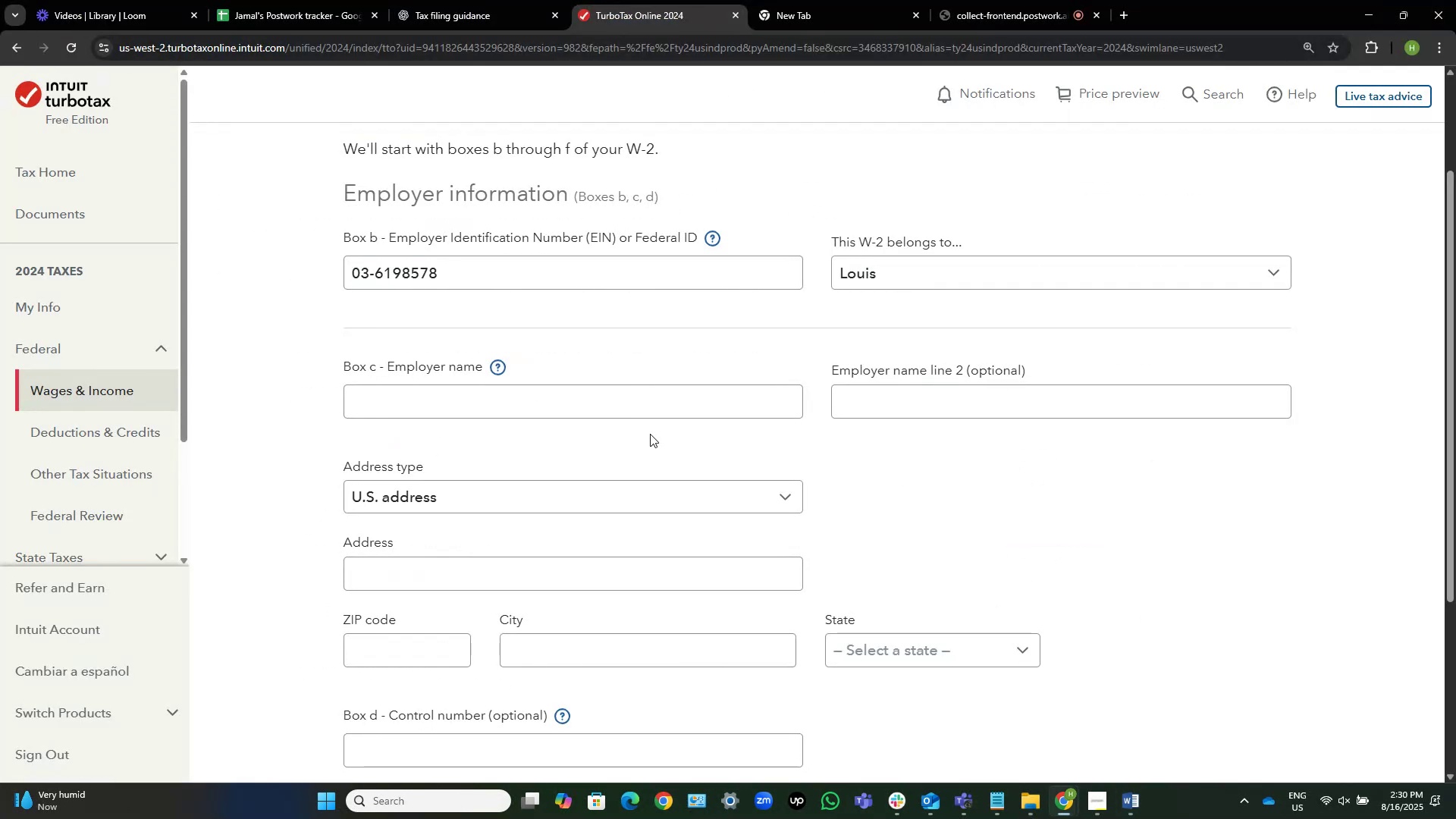 
key(Alt+Tab)
 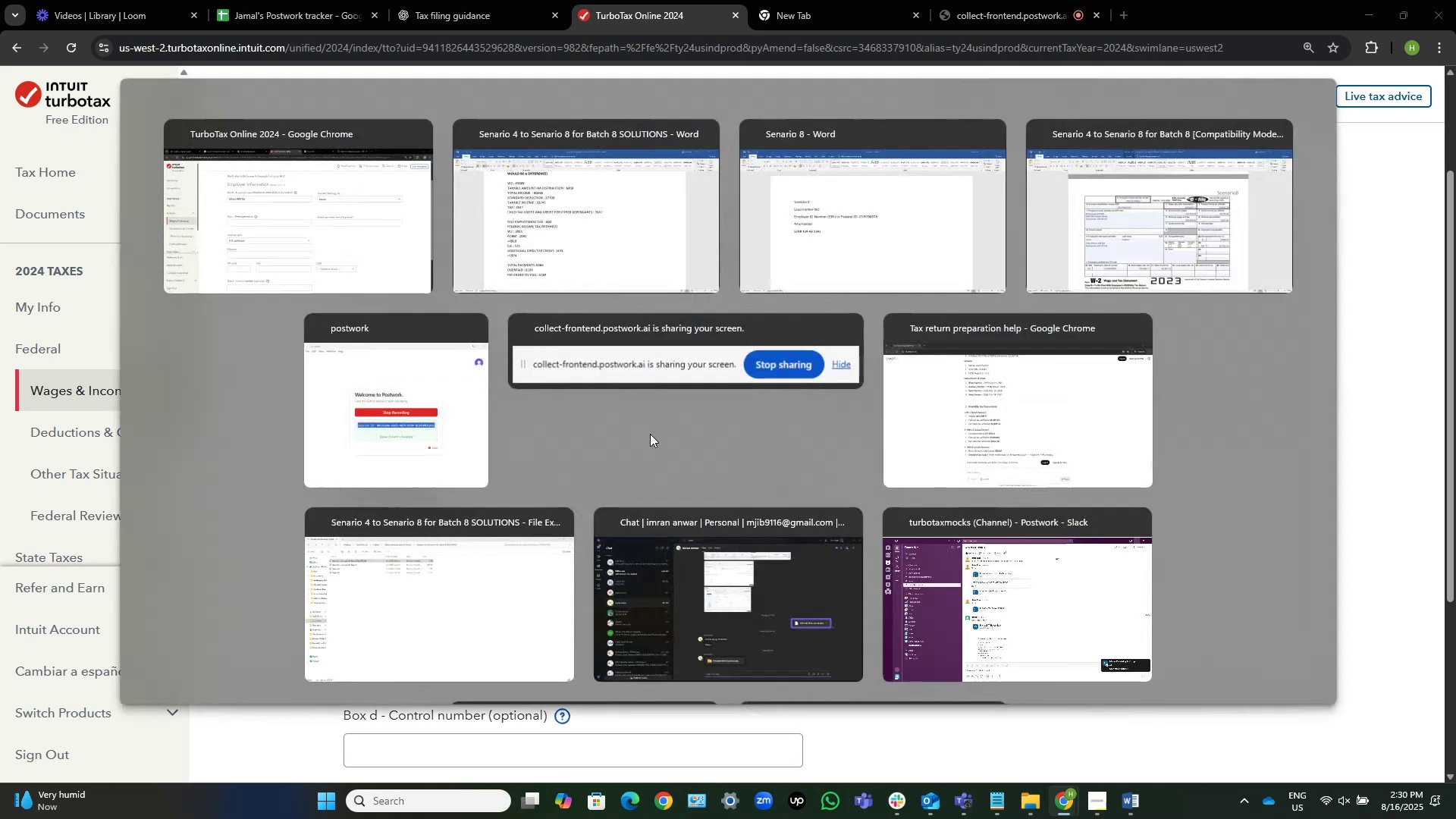 
key(Alt+Tab)
 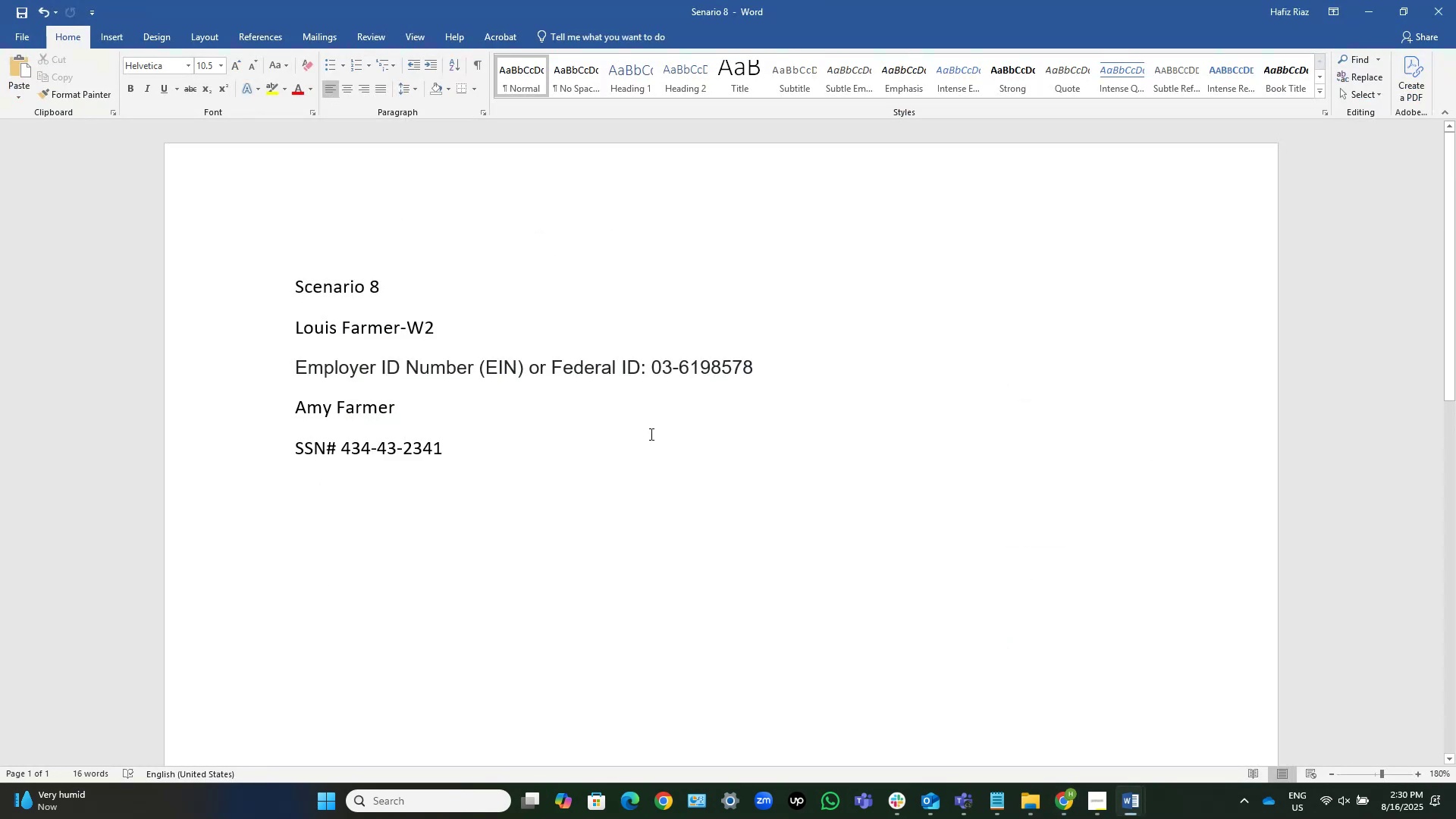 
key(Alt+Tab)
 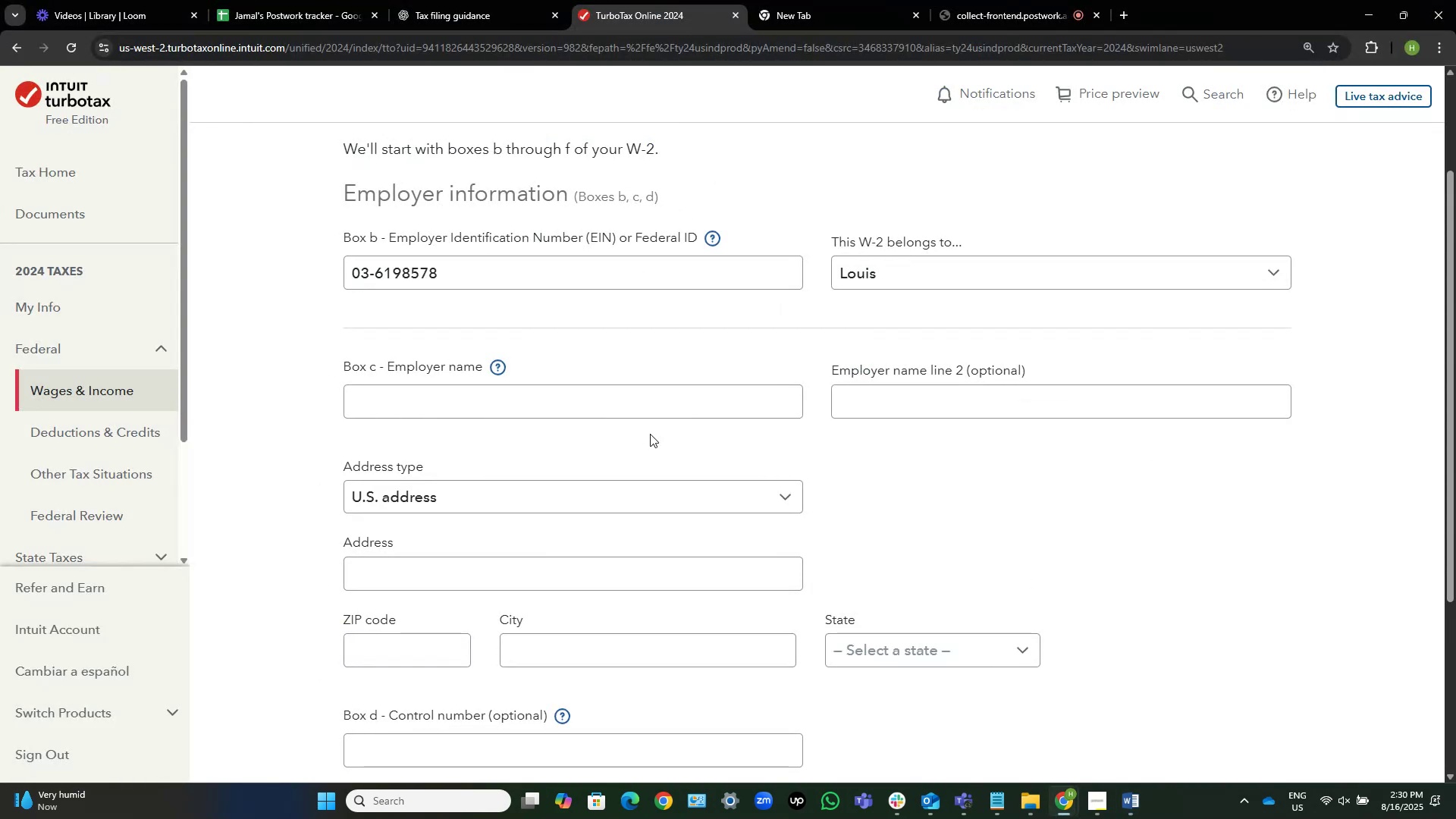 
key(Alt+Tab)
 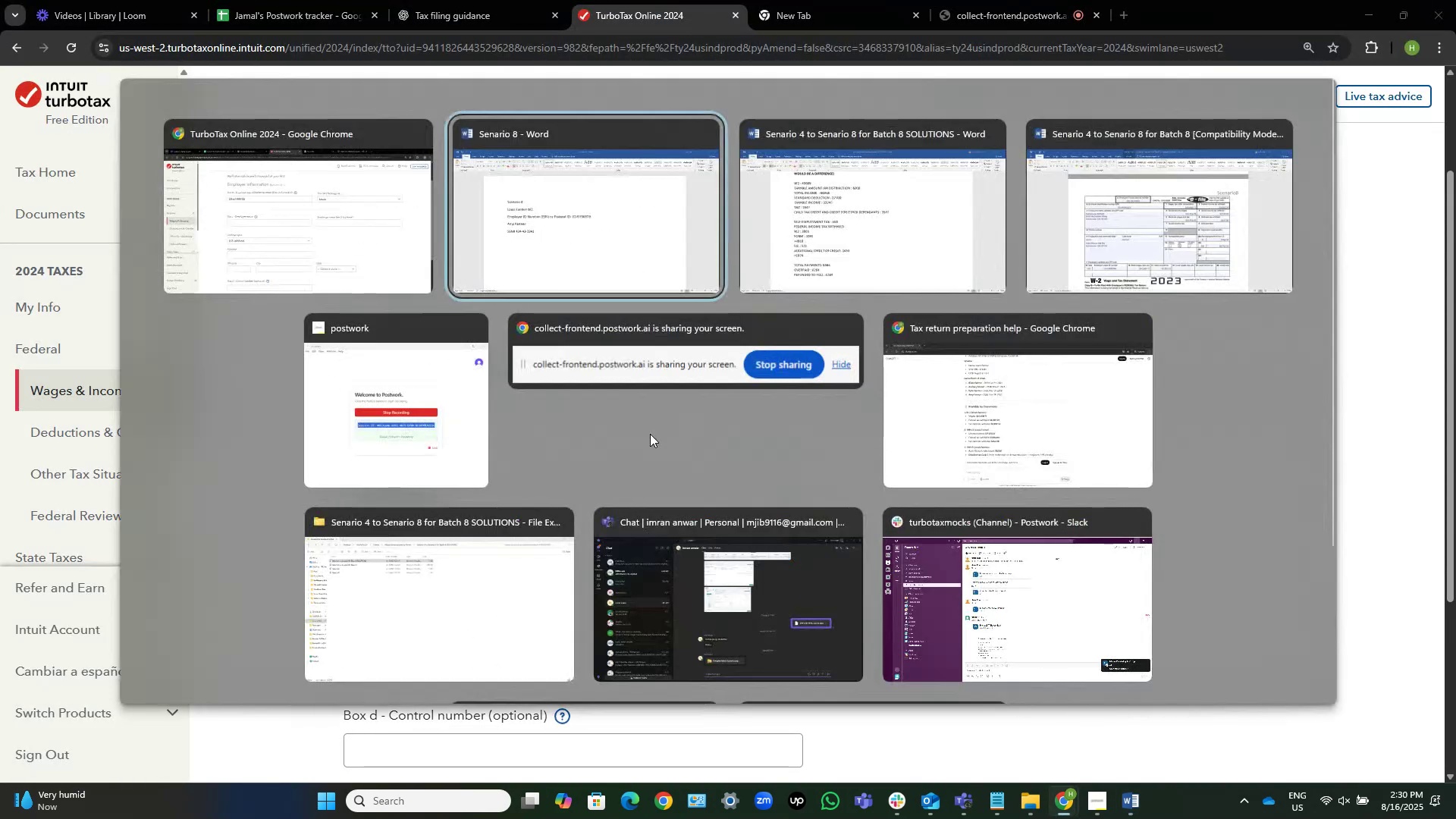 
key(Alt+Tab)
 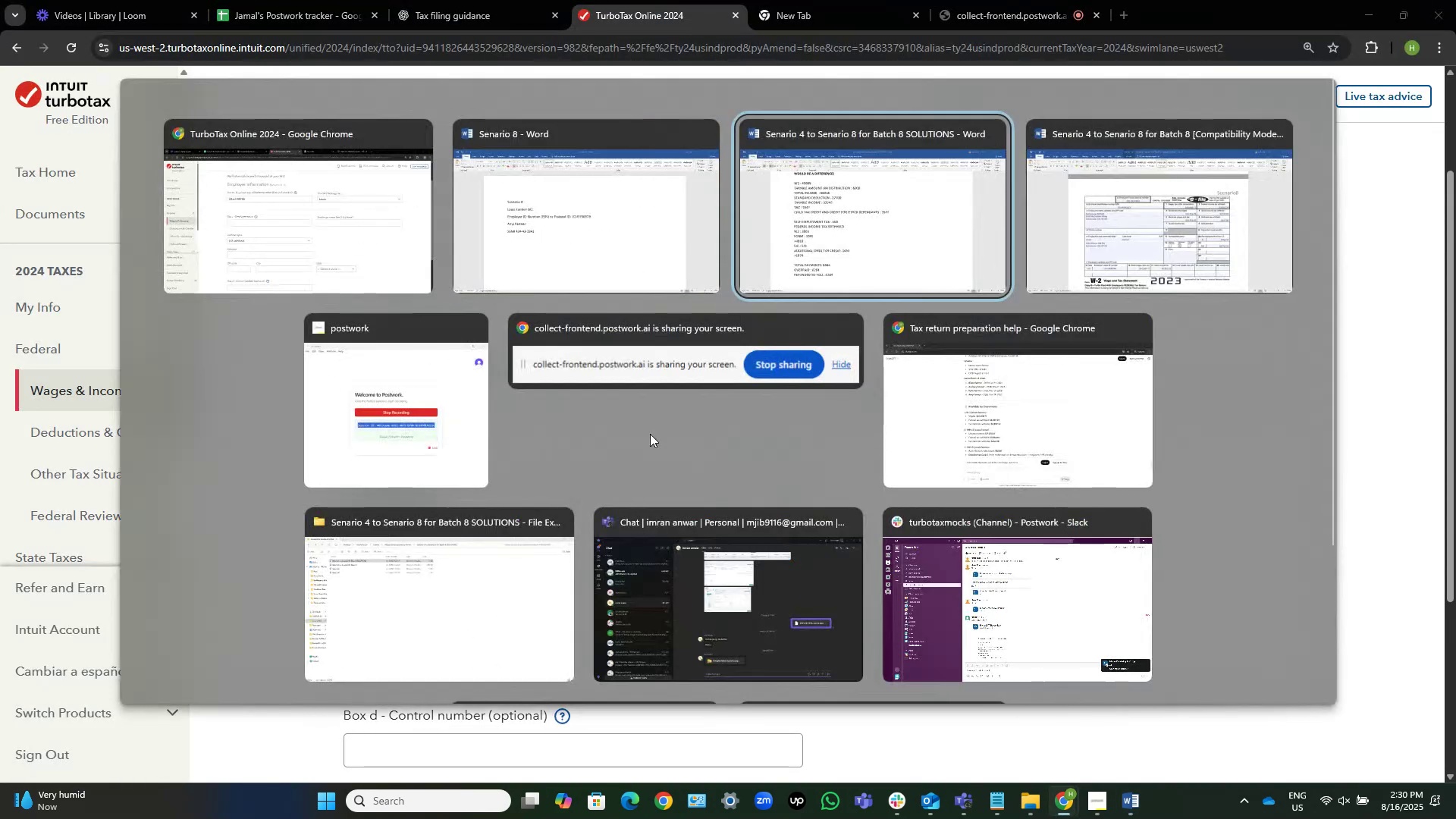 
key(Alt+Tab)
 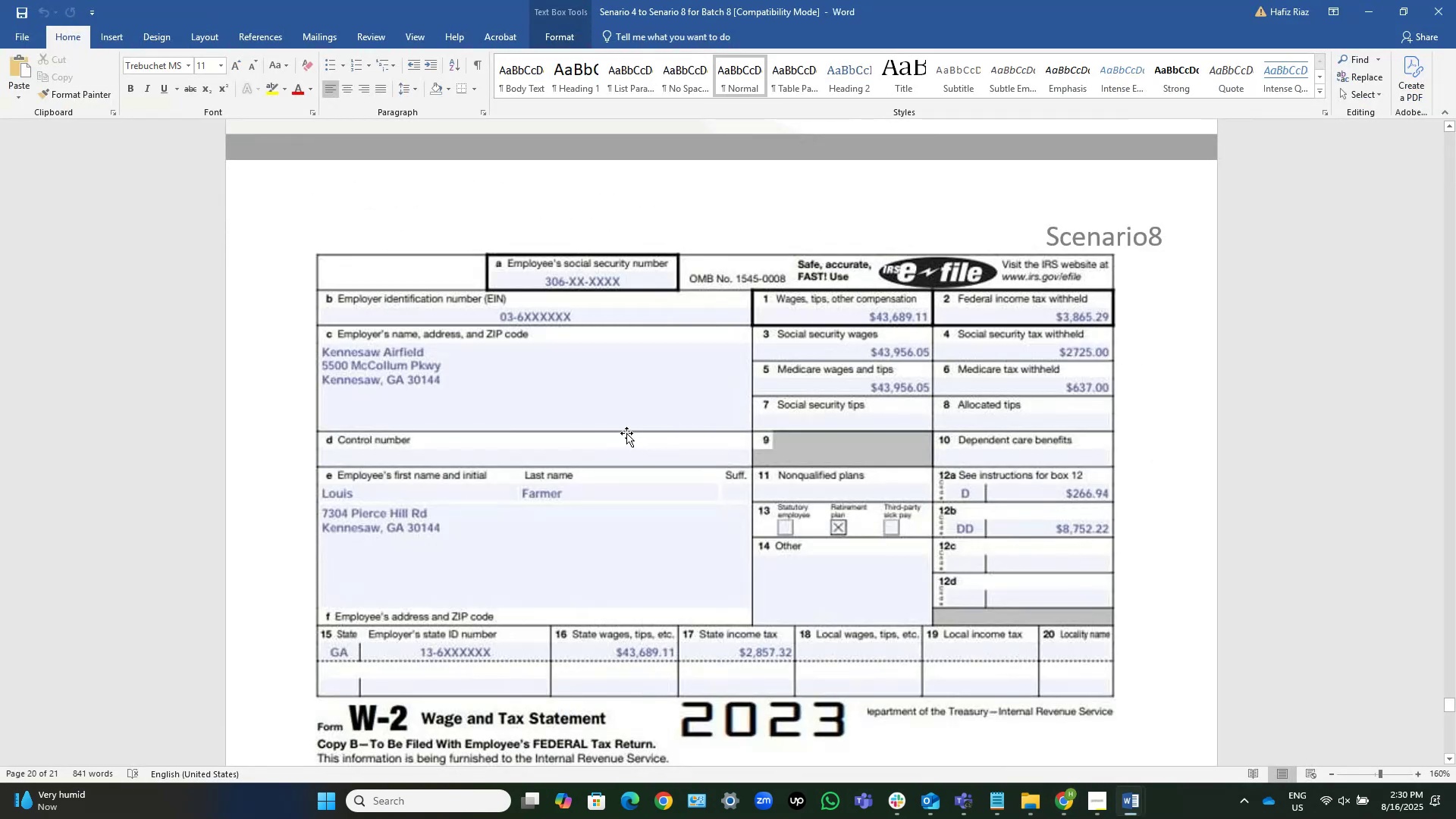 
key(Alt+AltLeft)
 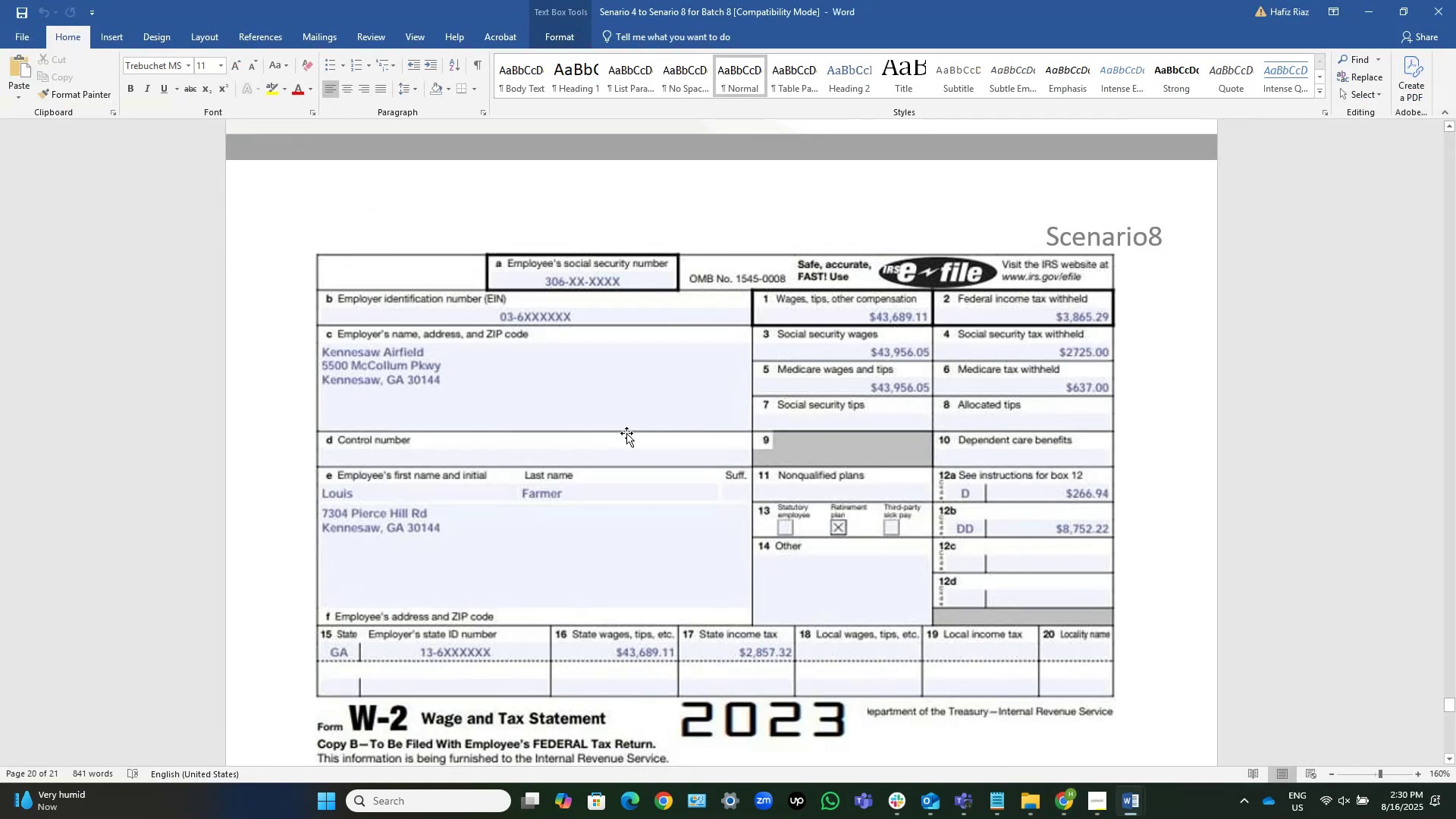 
key(Alt+Tab)
 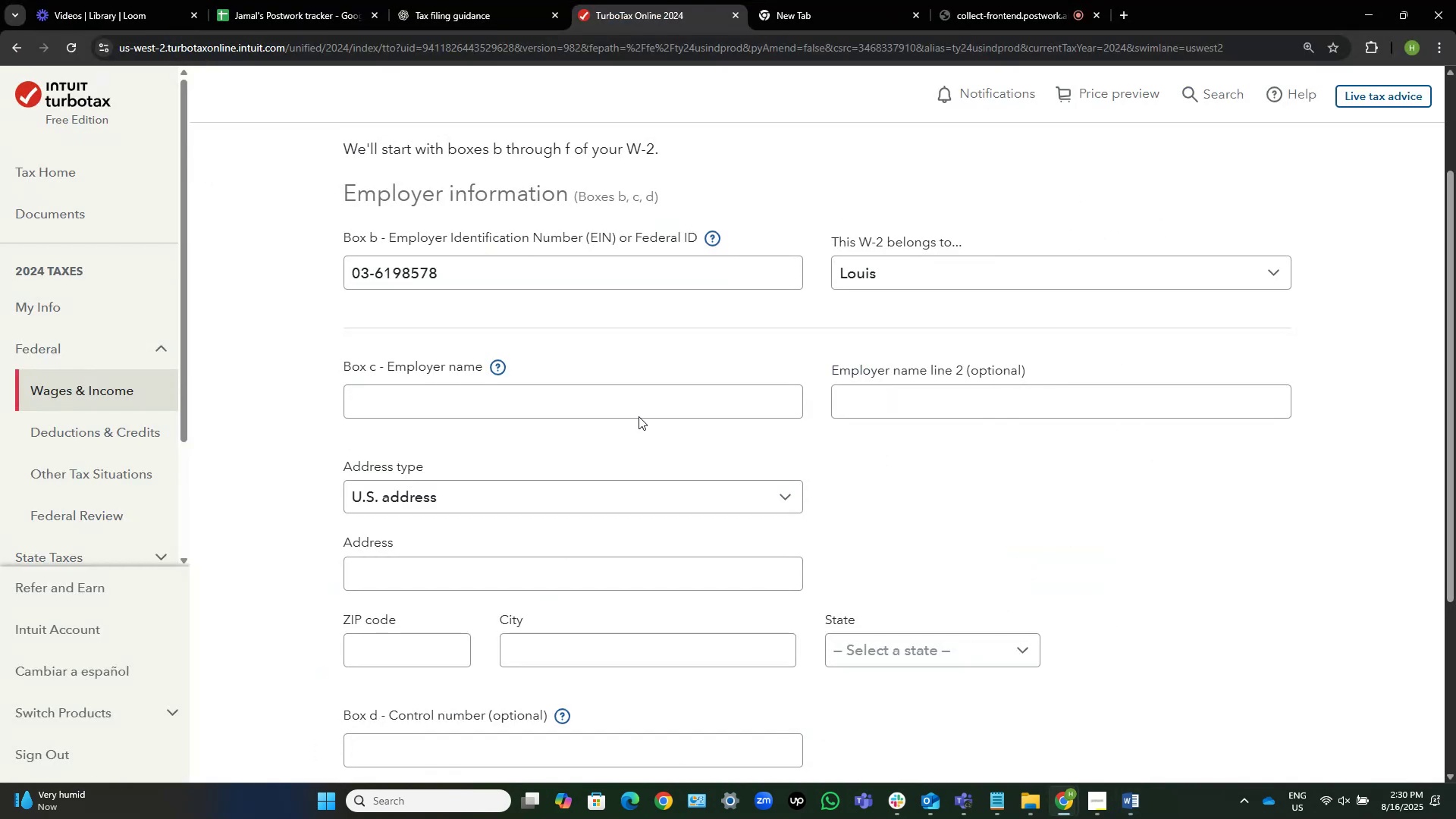 
left_click([645, 410])
 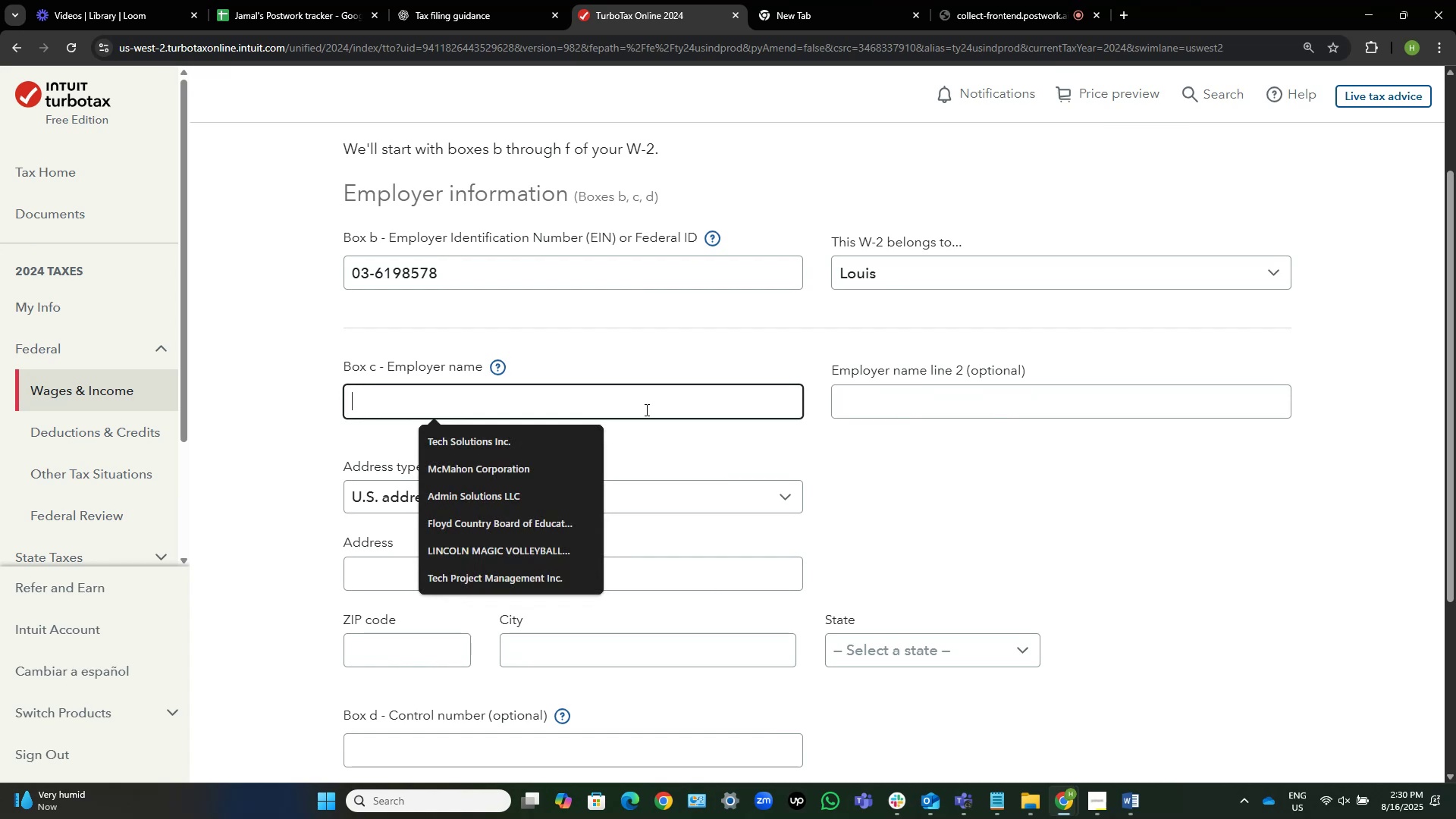 
type(Kenne)
 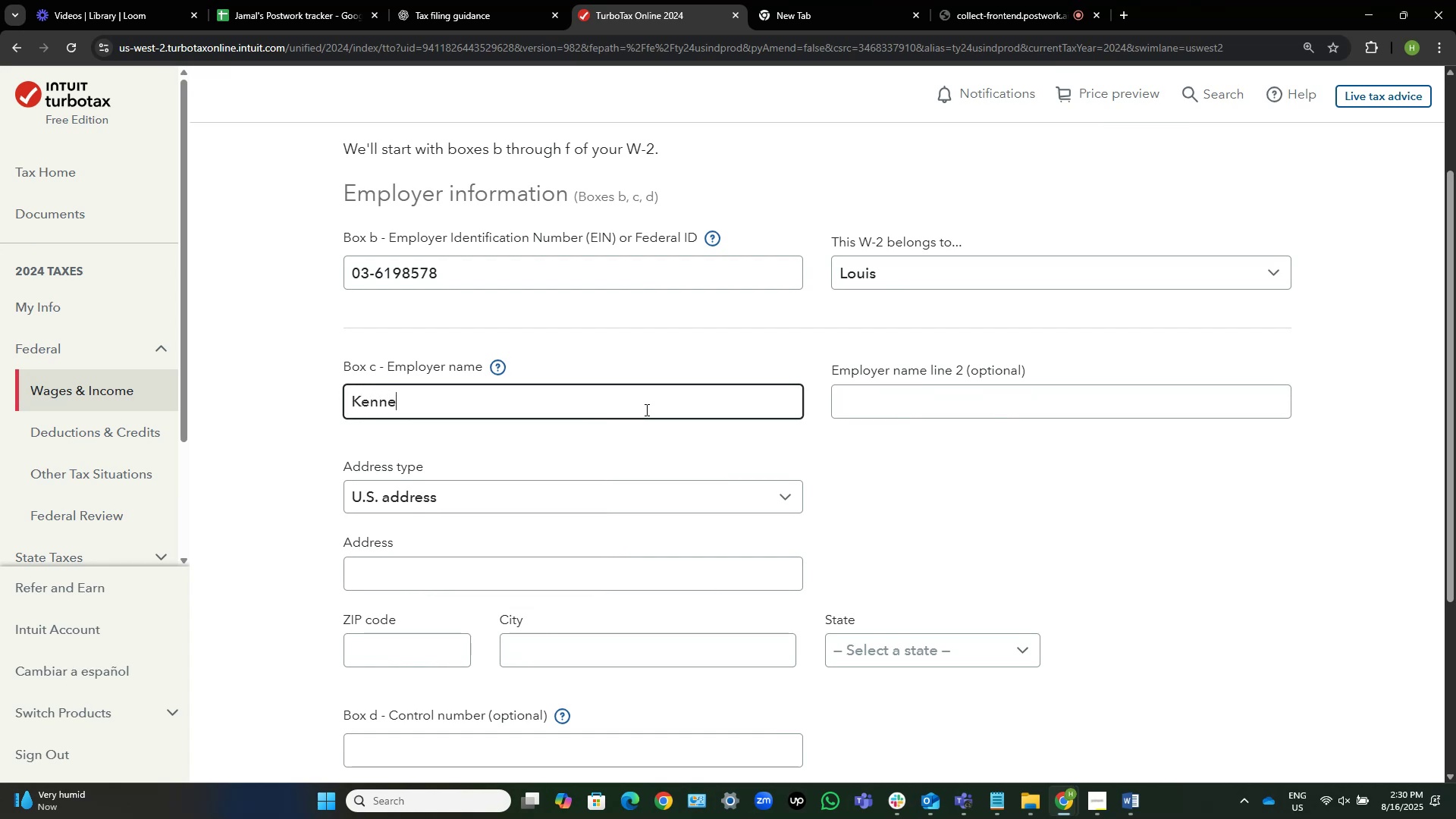 
key(Alt+AltLeft)
 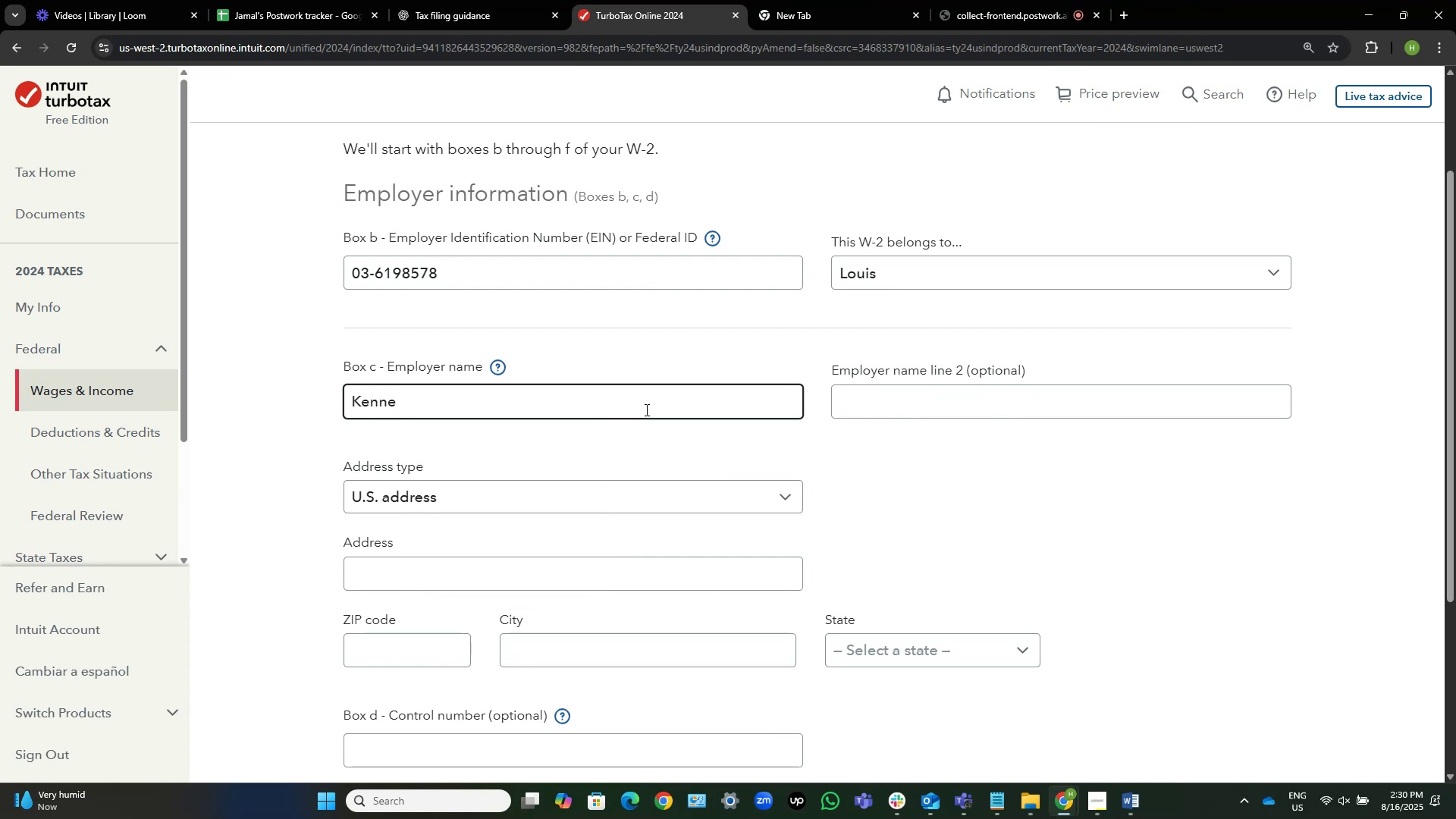 
key(Alt+Tab)
 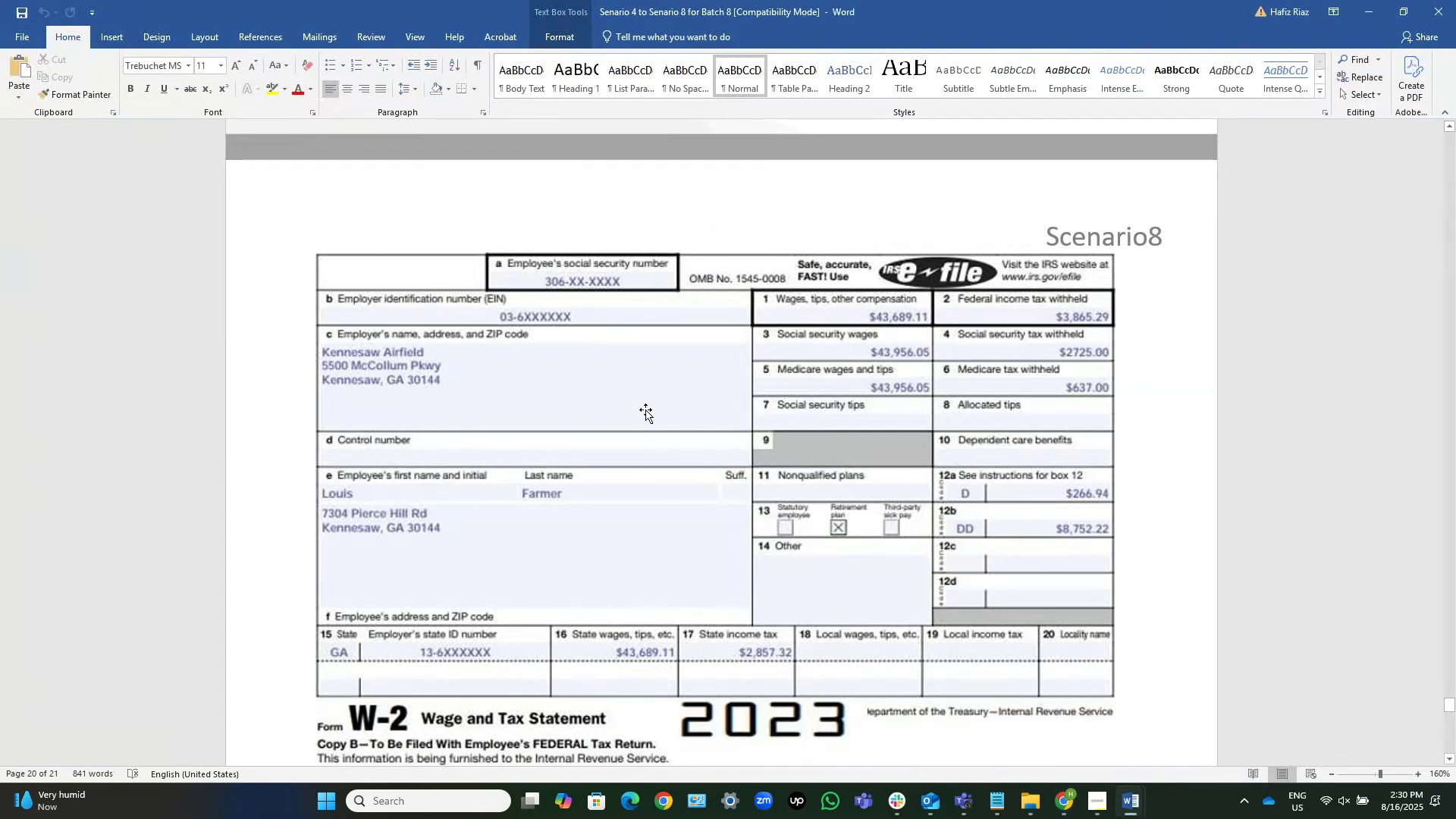 
key(Alt+AltLeft)
 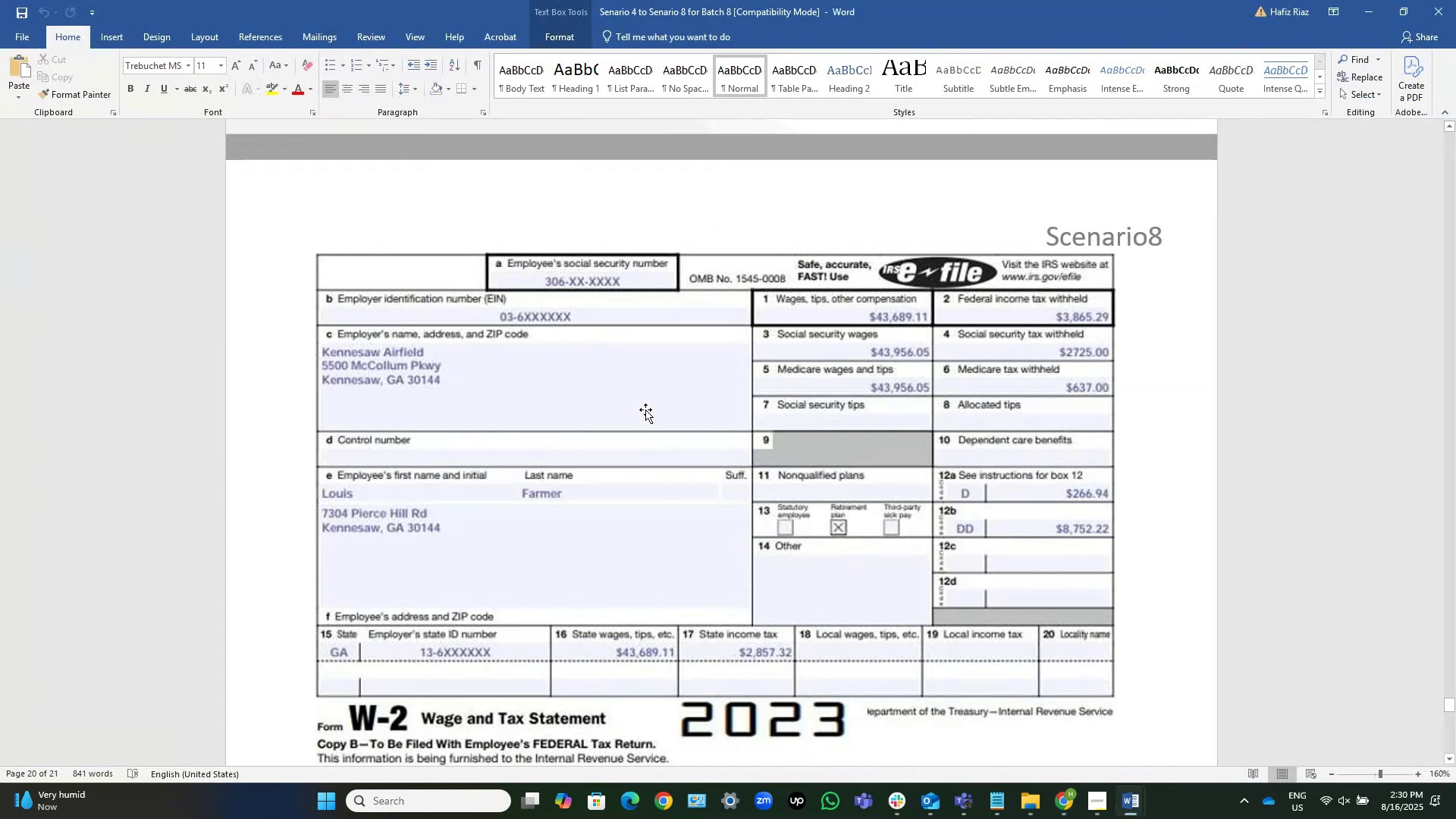 
key(Tab)
type(saw A)
 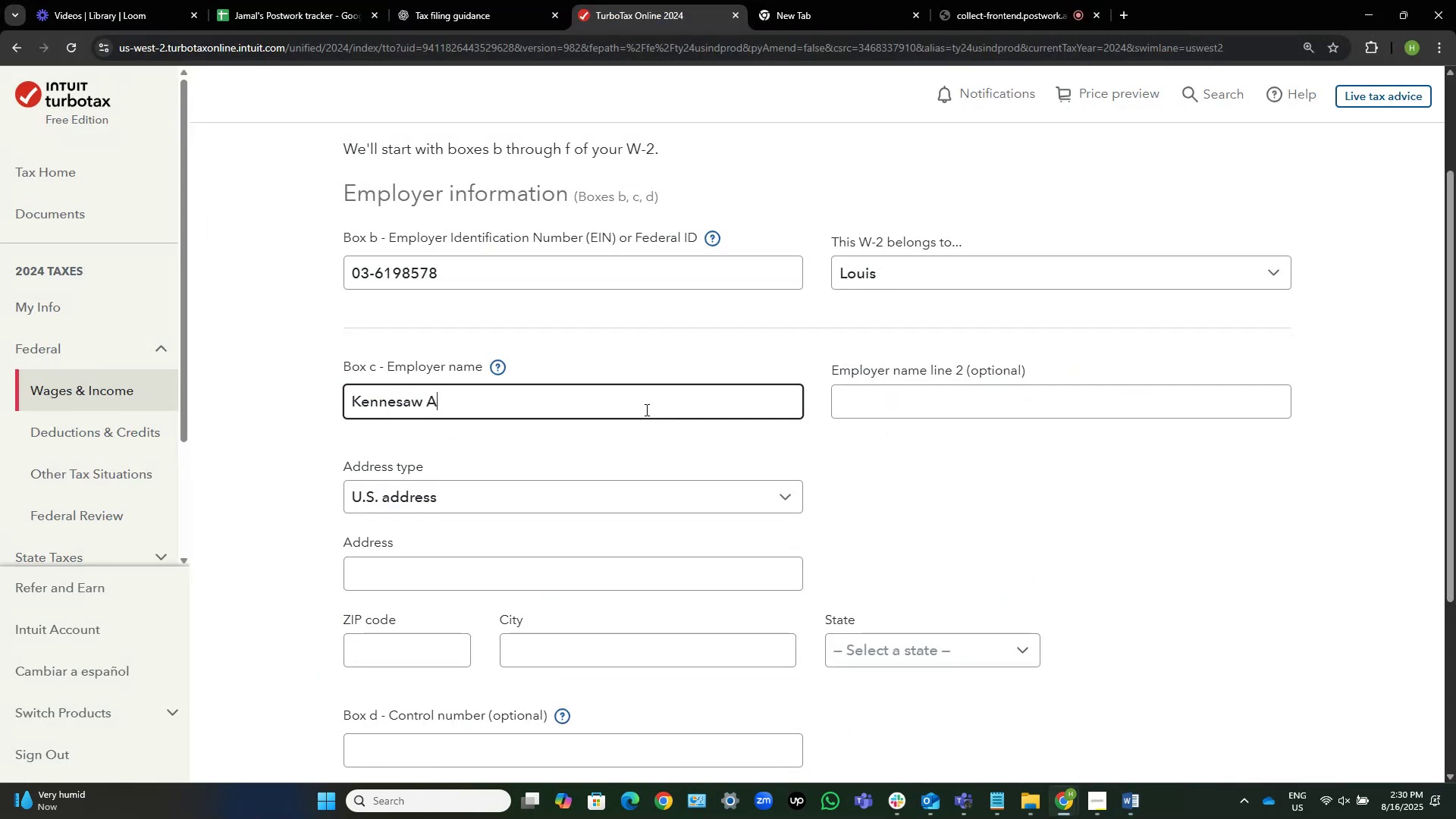 
key(Alt+AltLeft)
 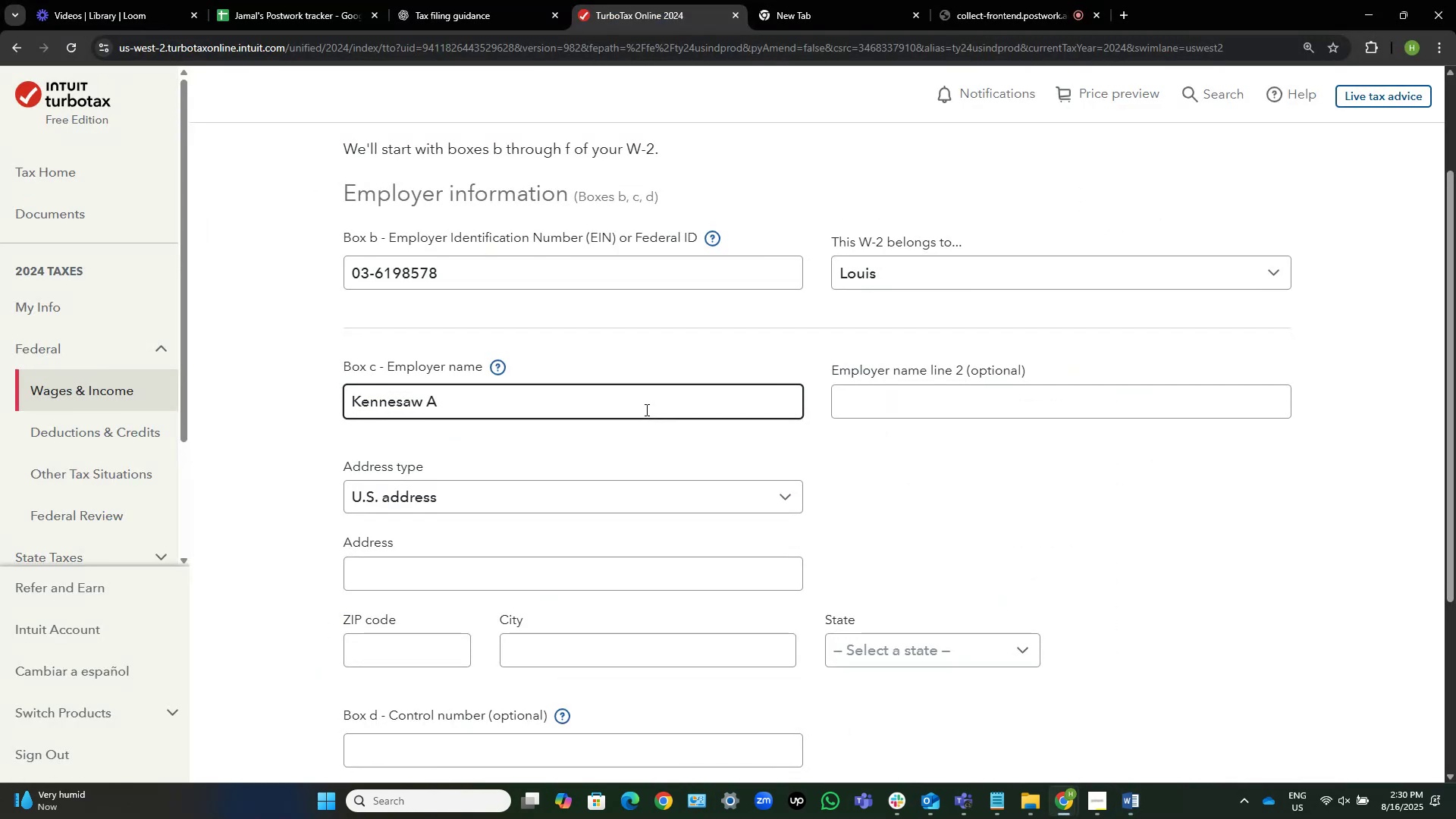 
key(Alt+Tab)
 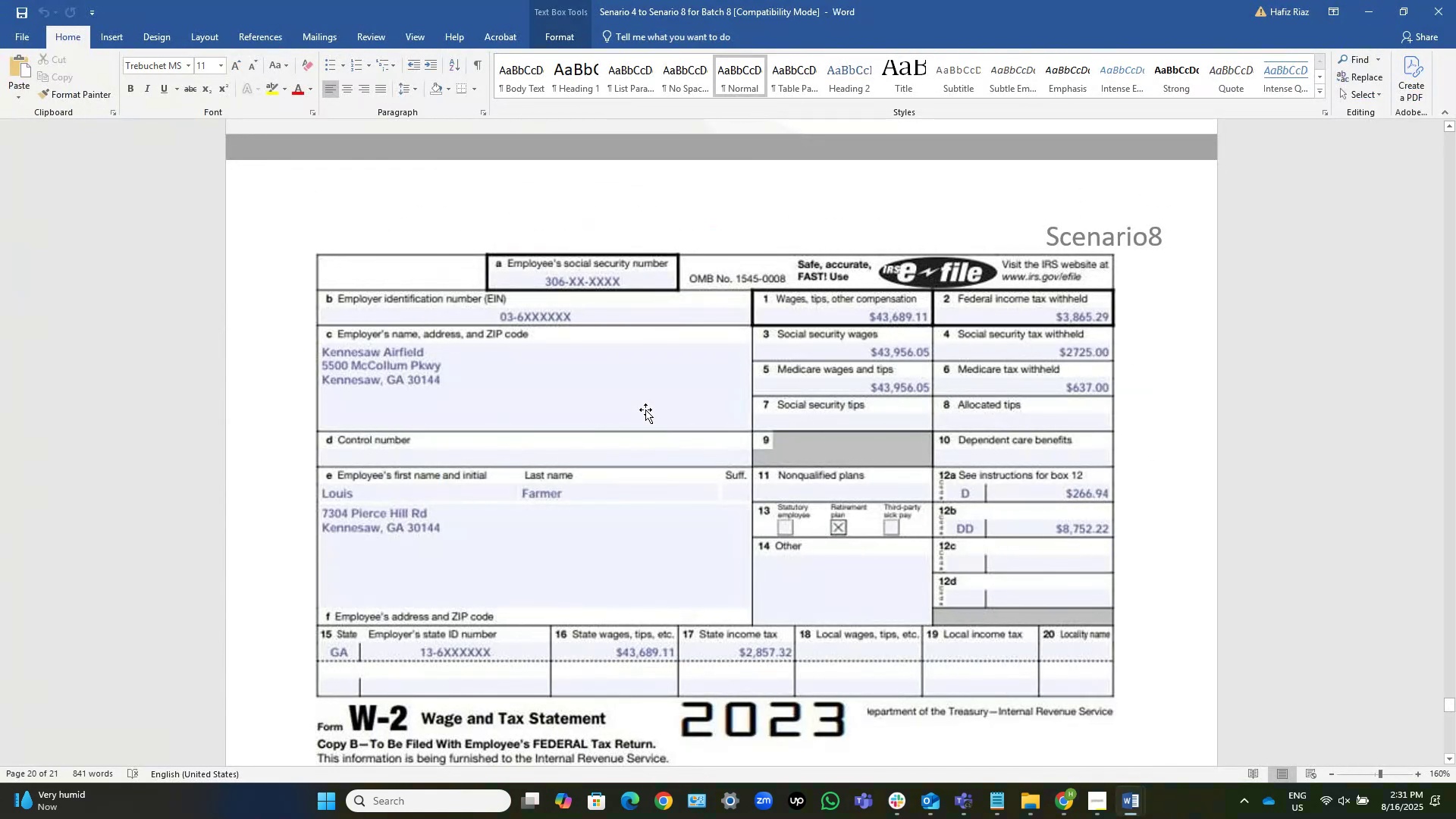 
key(Alt+AltLeft)
 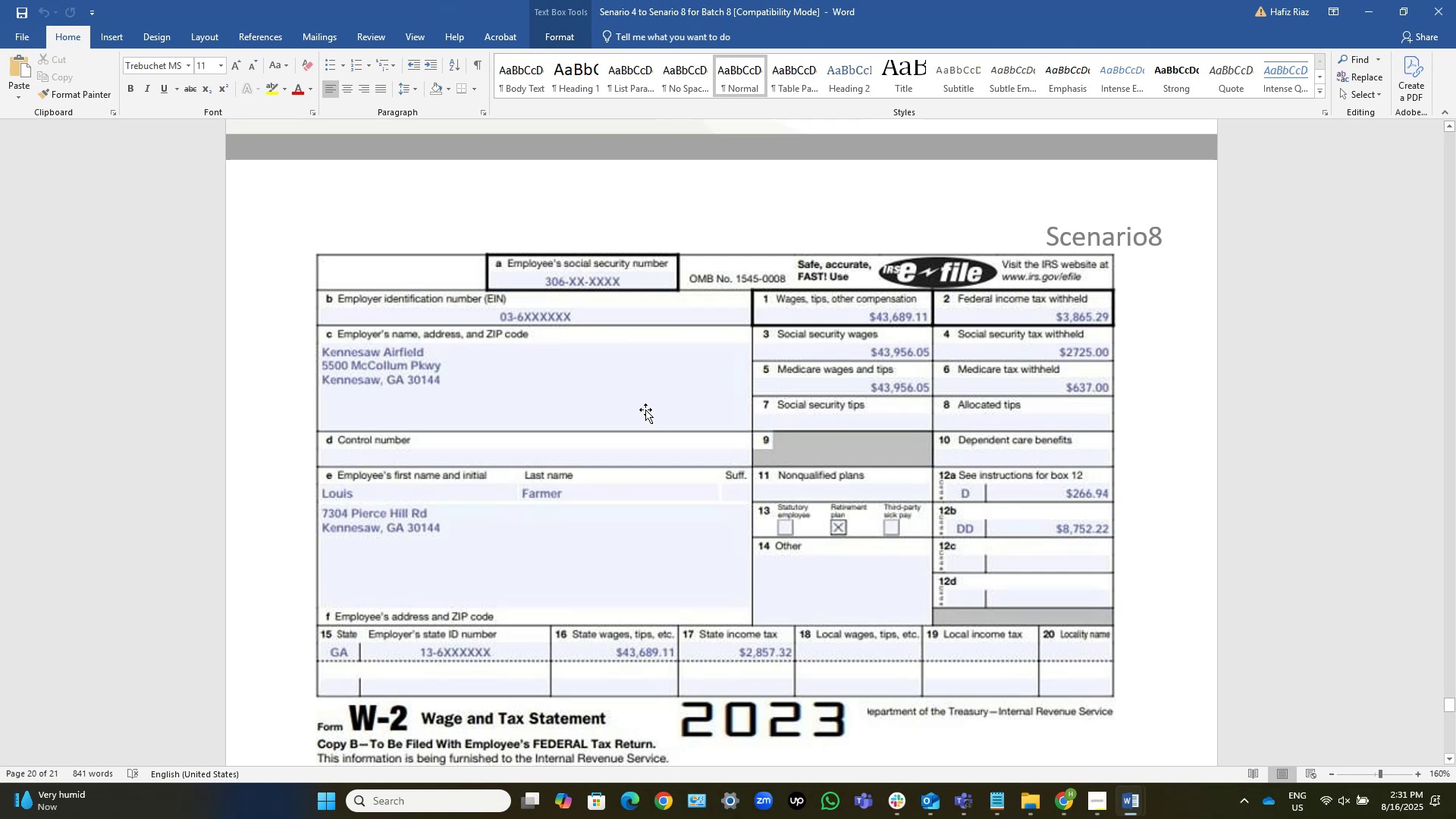 
key(Tab)
type(irfield)
 